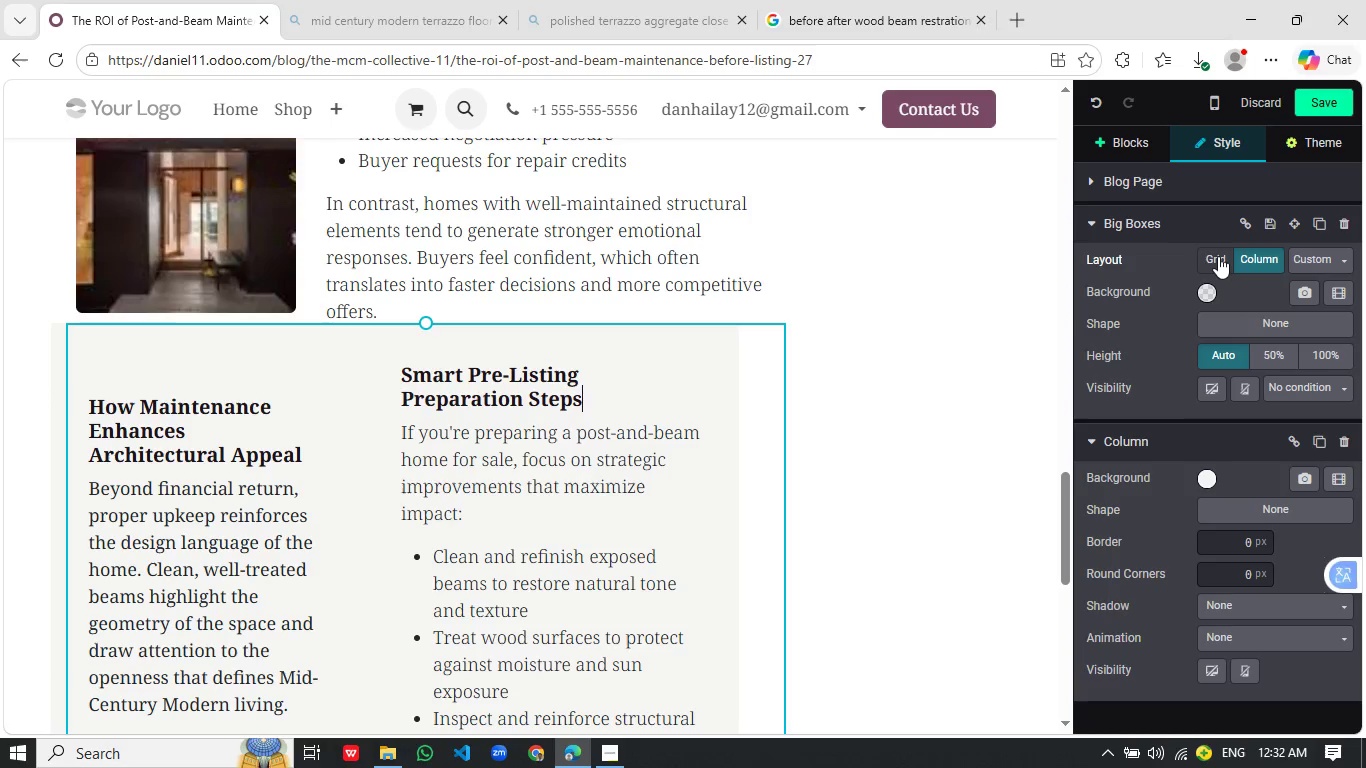 
left_click([1095, 227])
 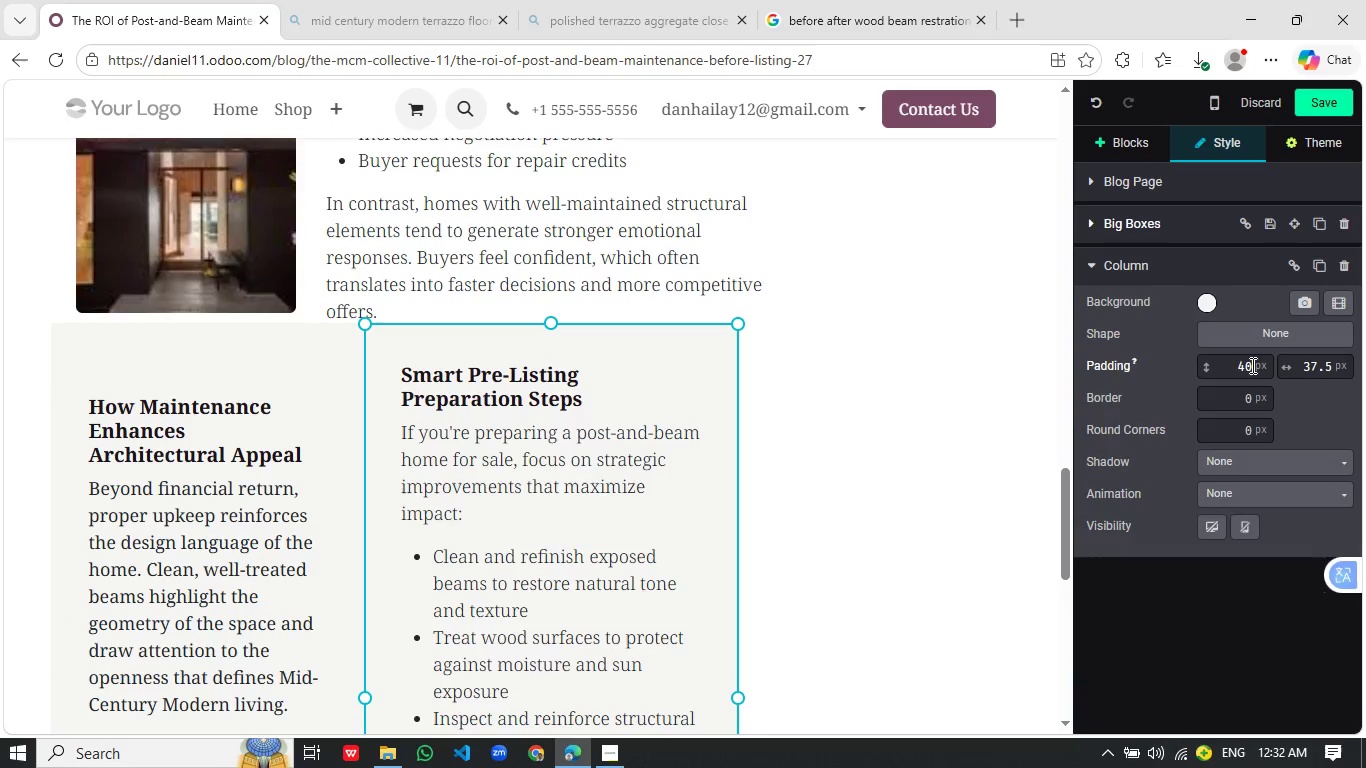 
left_click([1244, 365])
 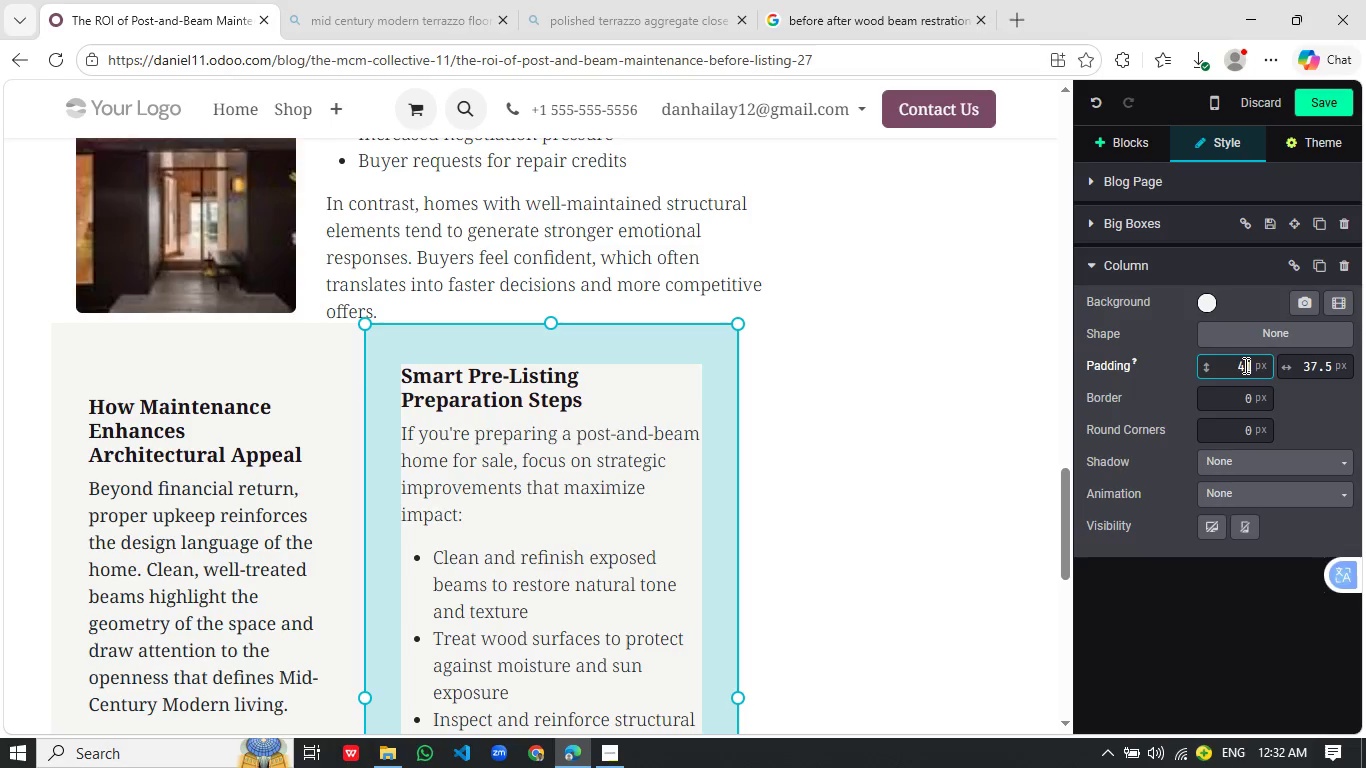 
scroll: coordinate [1244, 364], scroll_direction: down, amount: 36.0
 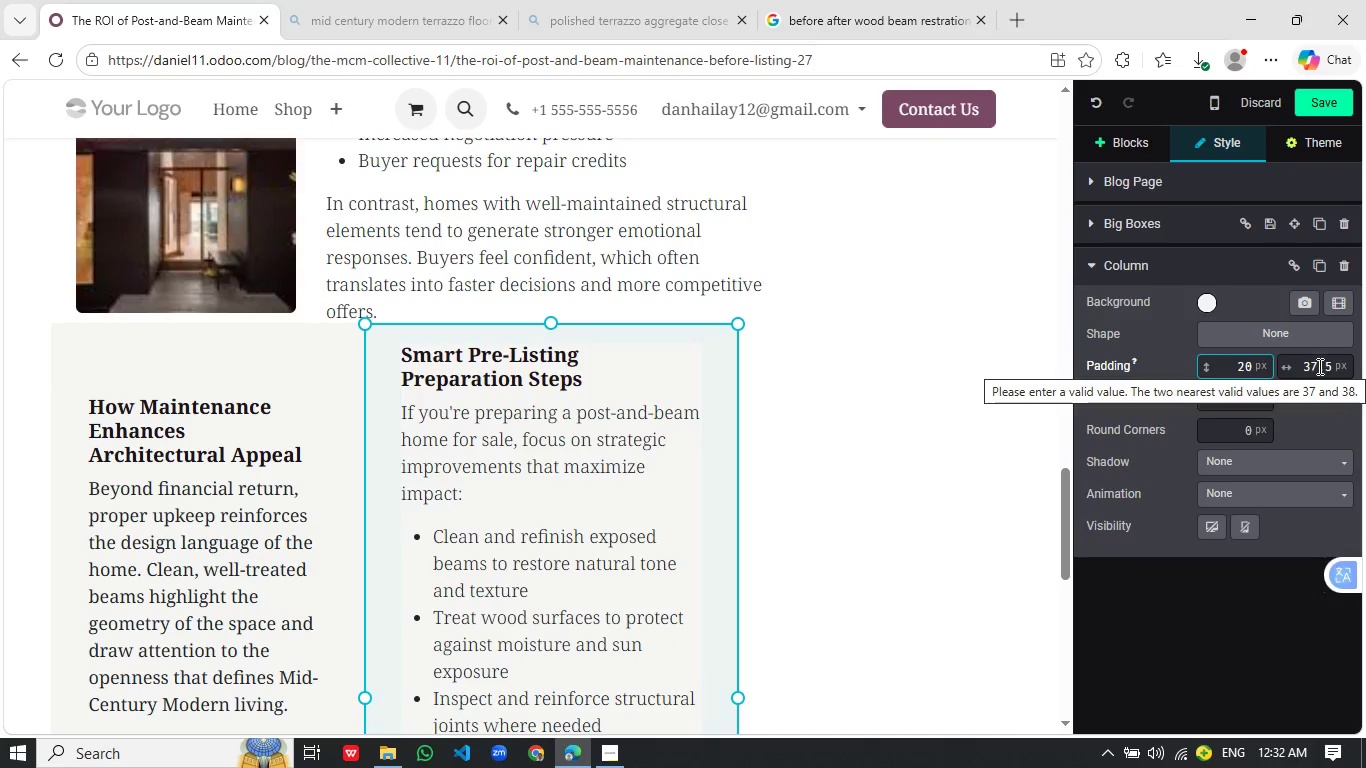 
left_click([1318, 366])
 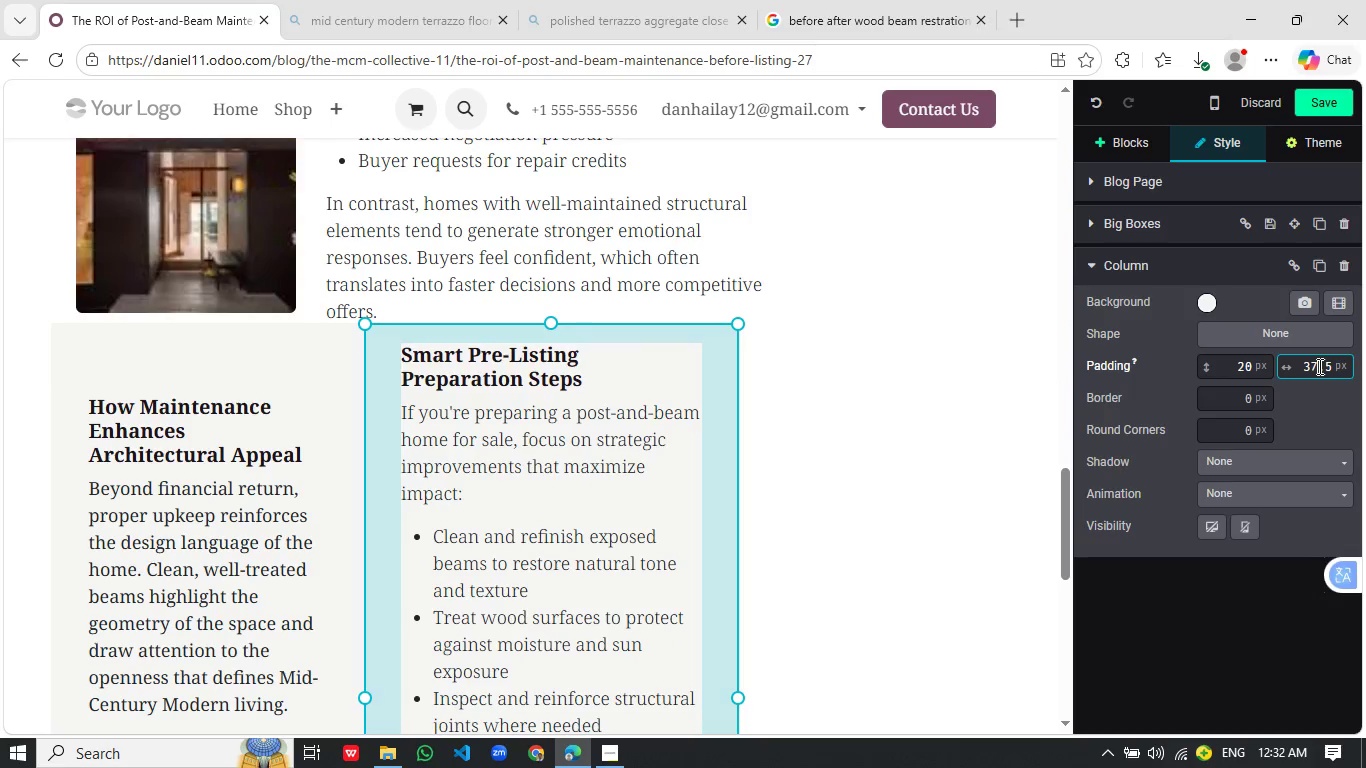 
scroll: coordinate [1312, 367], scroll_direction: down, amount: 44.0
 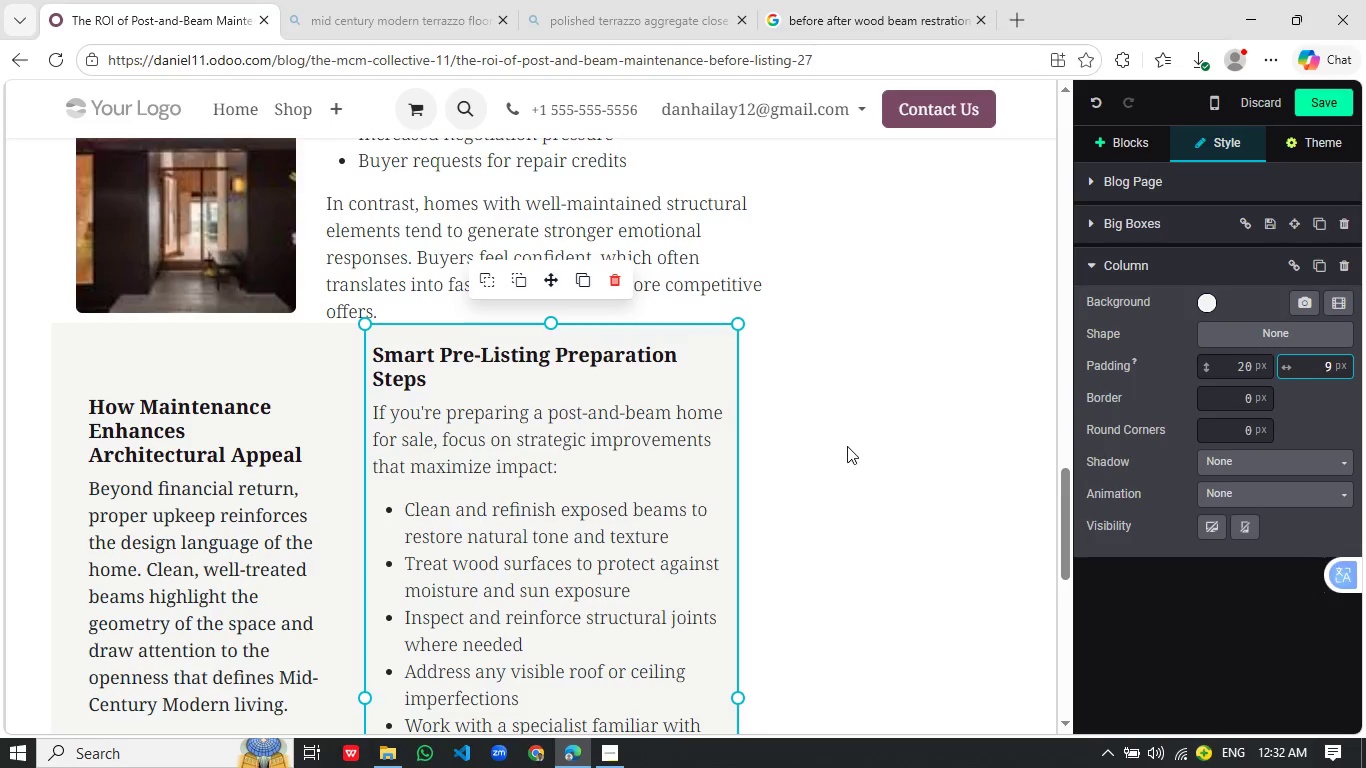 
left_click([838, 446])
 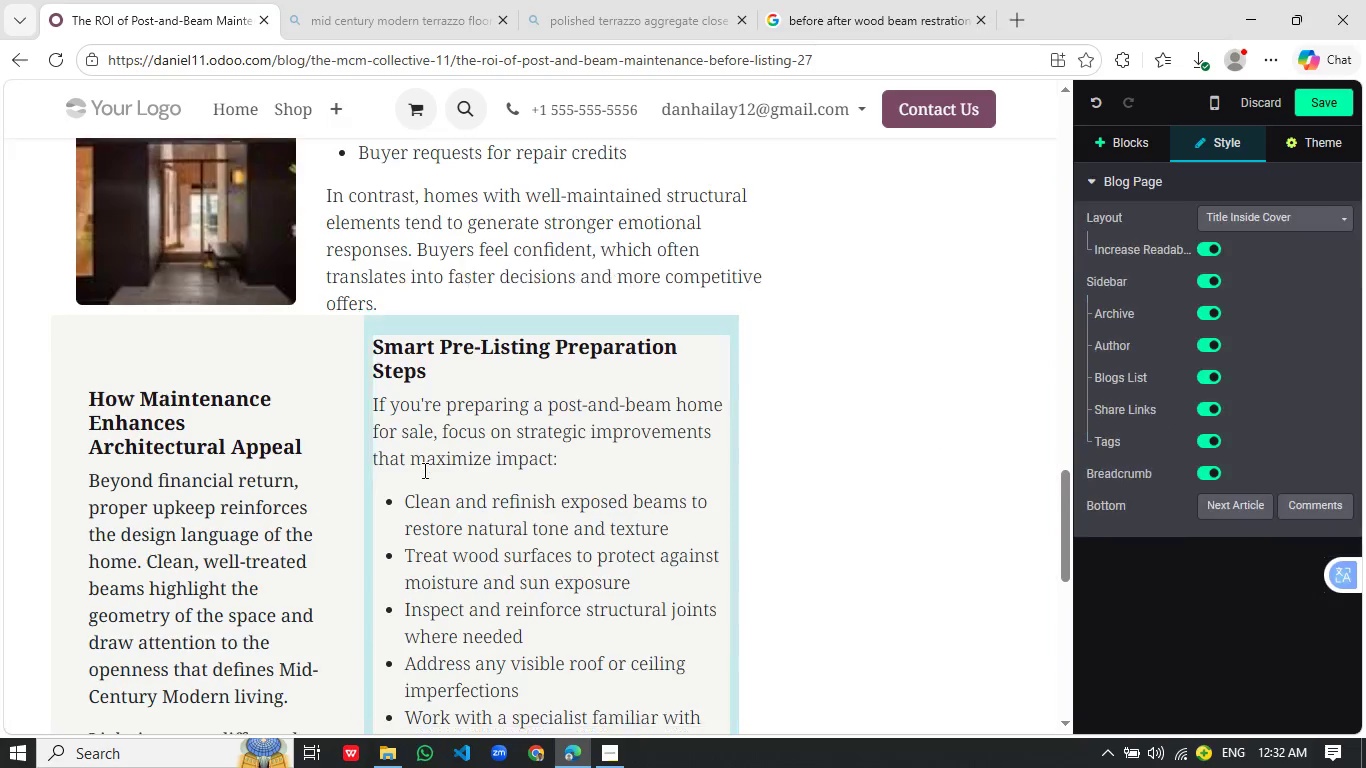 
wait(5.06)
 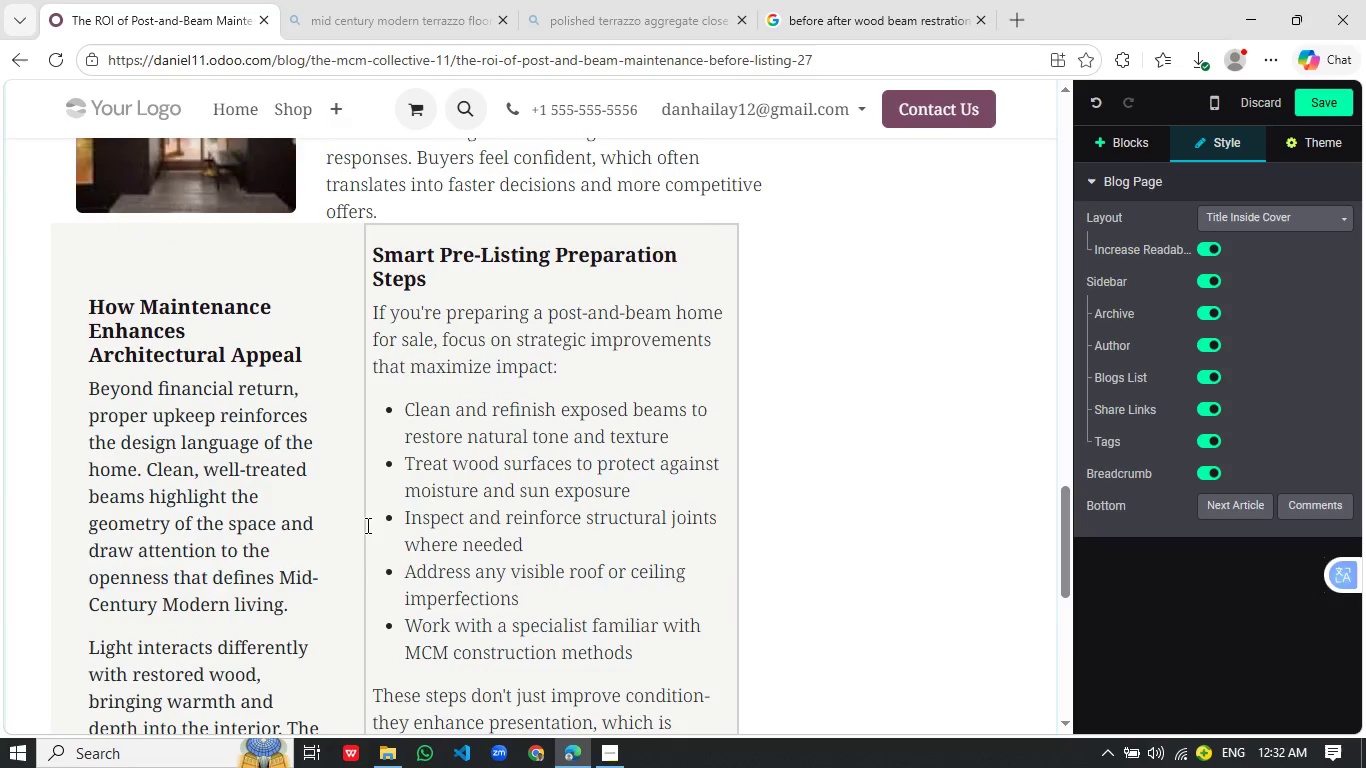 
left_click([360, 526])
 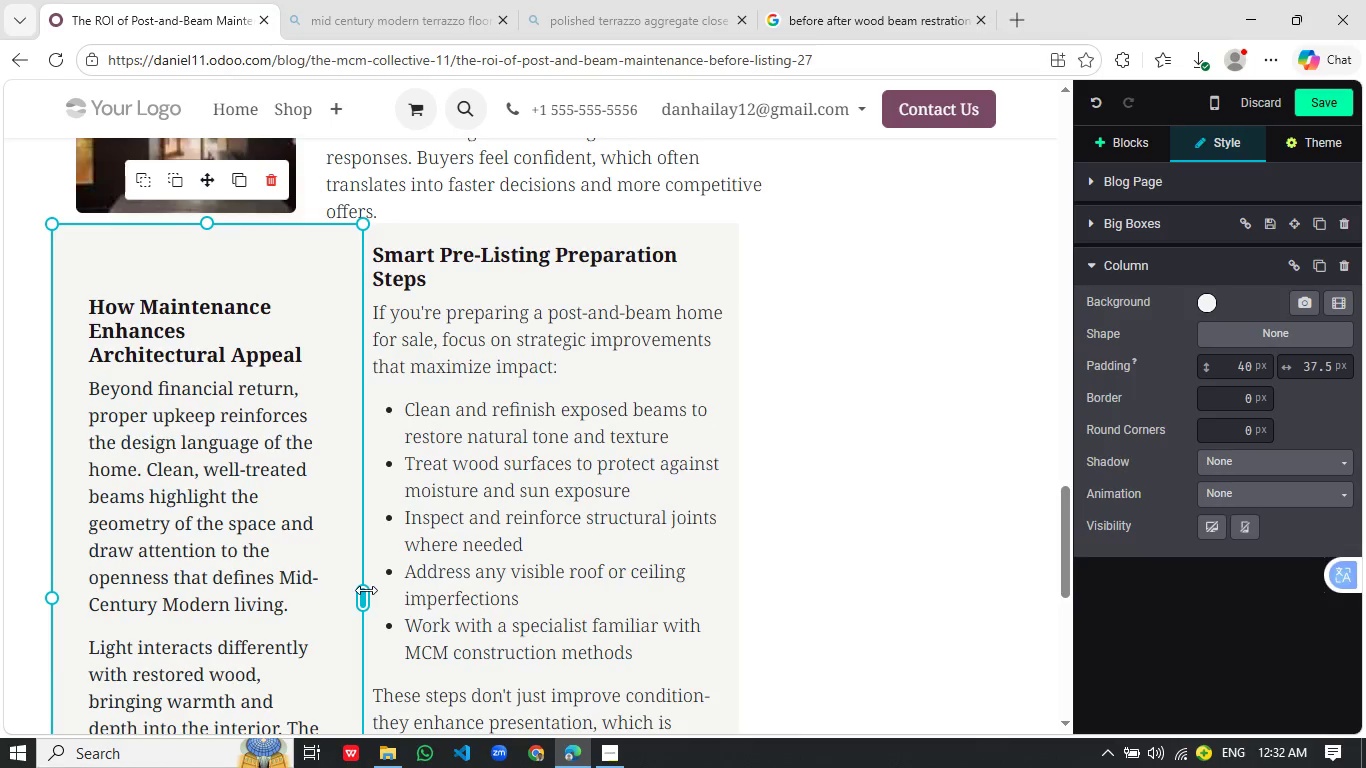 
left_click_drag(start_coordinate=[366, 590], to_coordinate=[415, 589])
 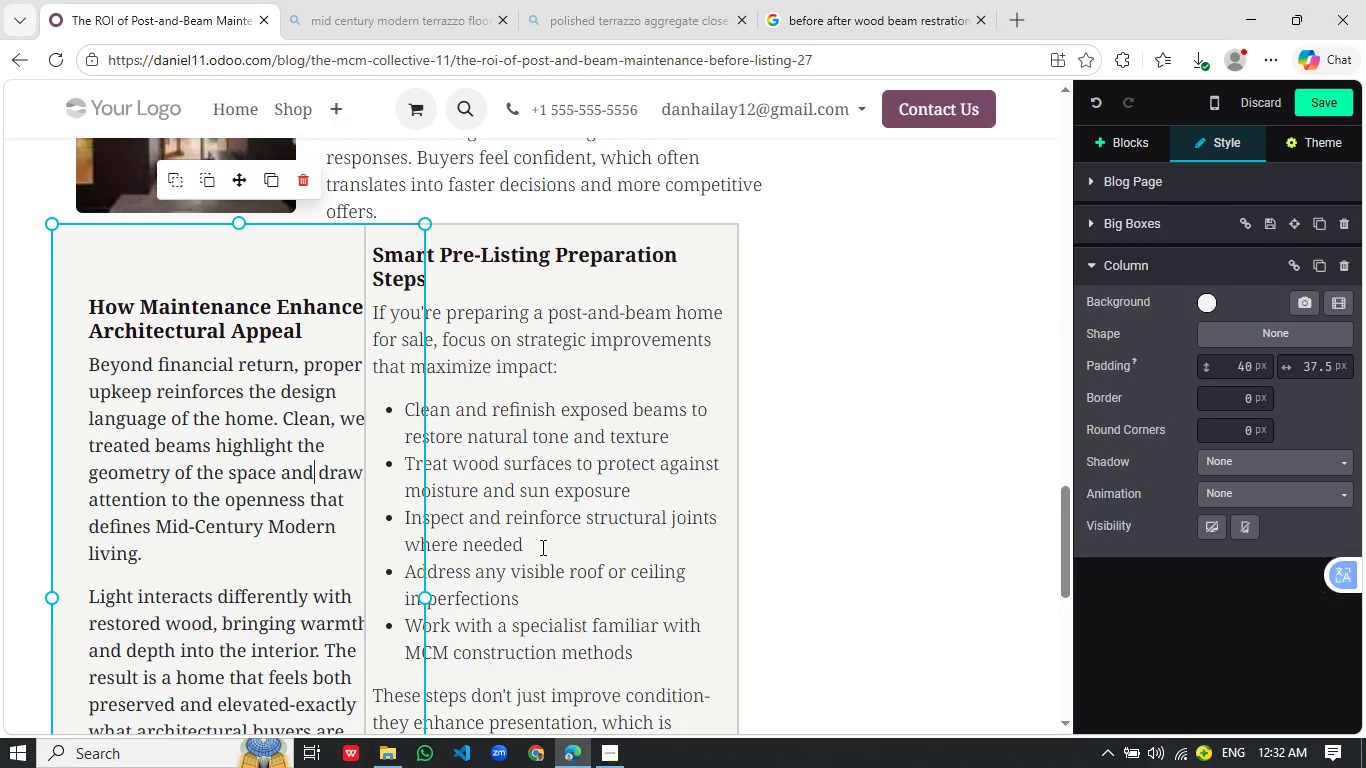 
scroll: coordinate [470, 587], scroll_direction: down, amount: 2.0
 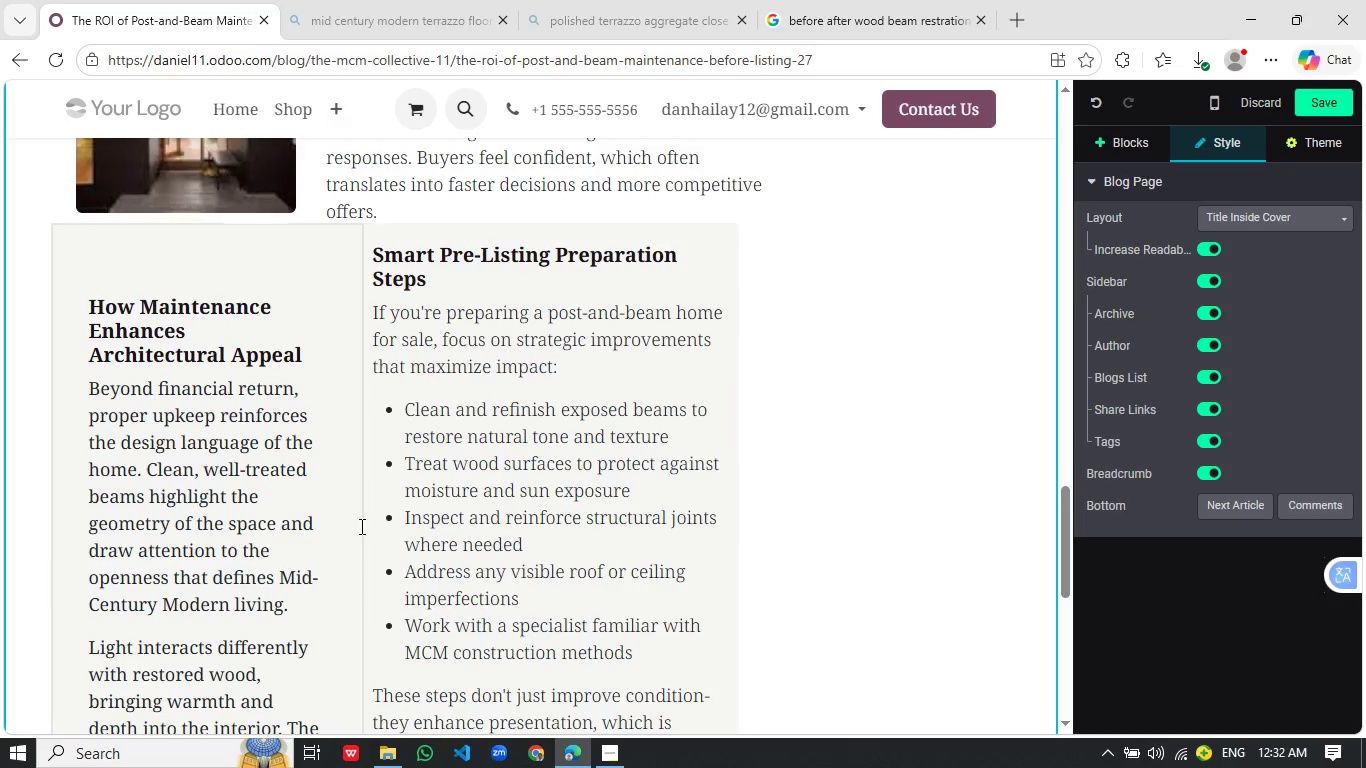 
left_click([541, 547])
 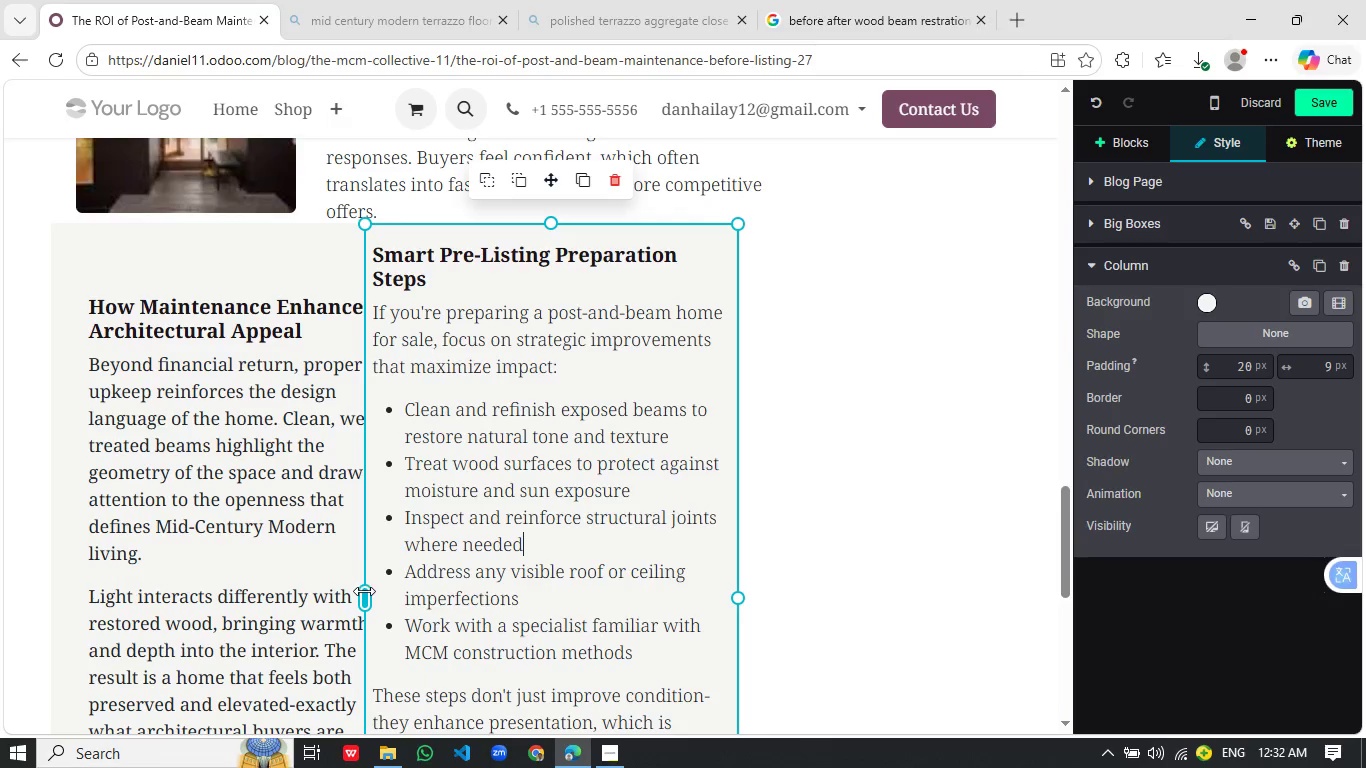 
left_click_drag(start_coordinate=[365, 593], to_coordinate=[426, 585])
 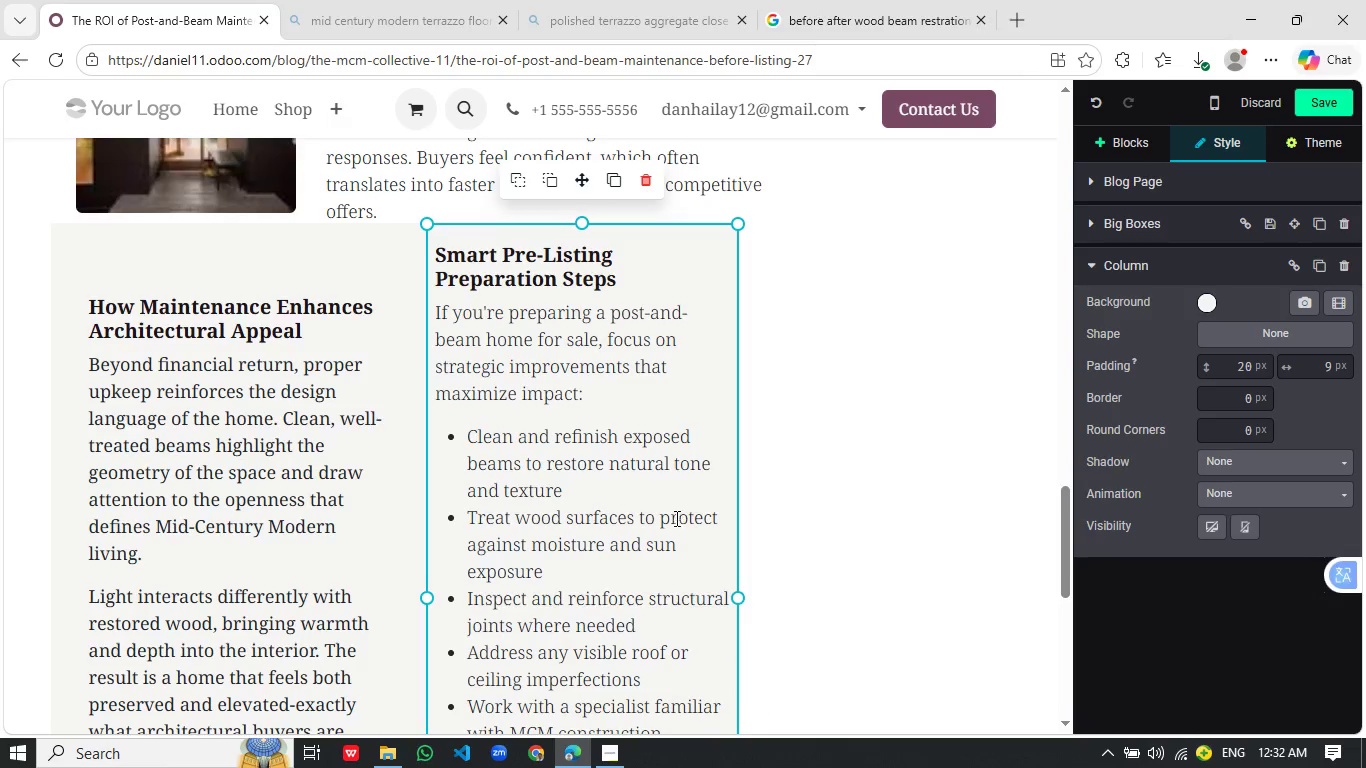 
scroll: coordinate [675, 519], scroll_direction: up, amount: 1.0
 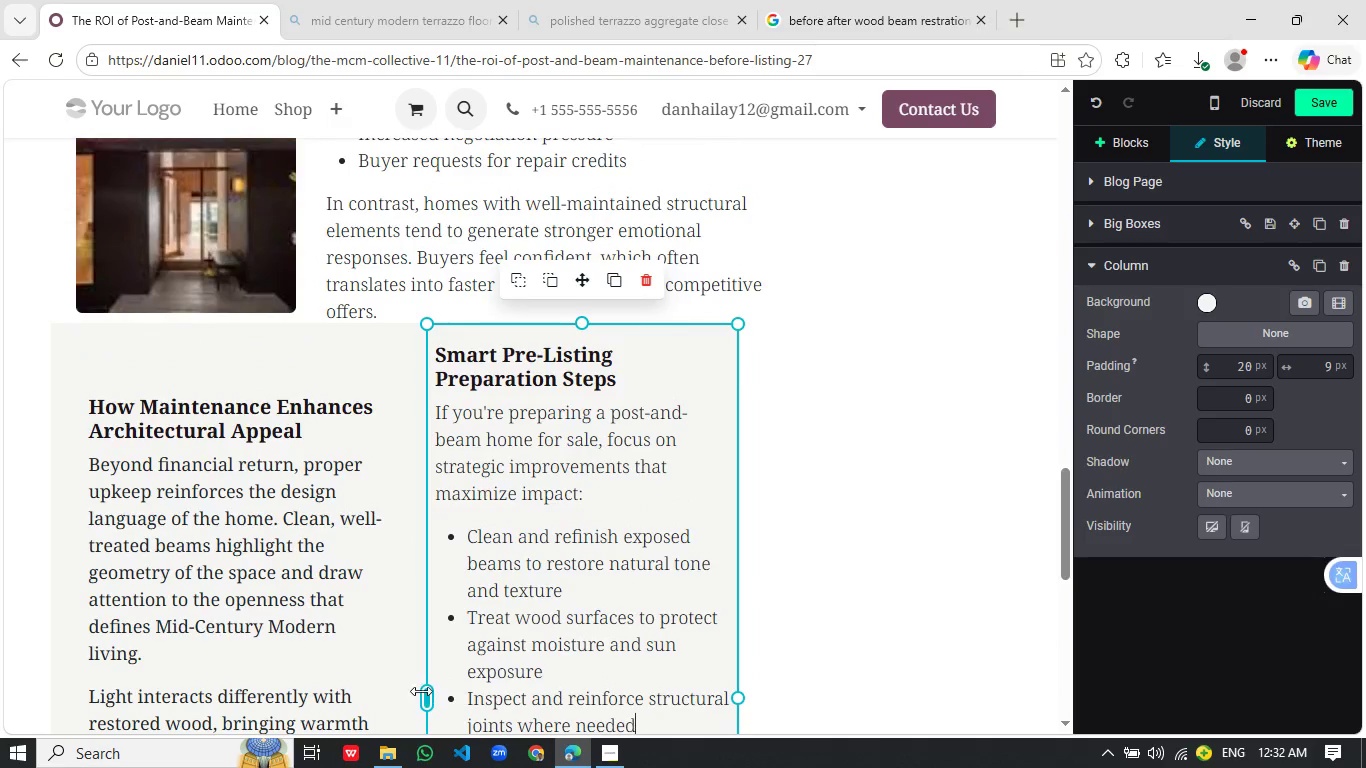 
left_click_drag(start_coordinate=[423, 700], to_coordinate=[364, 693])
 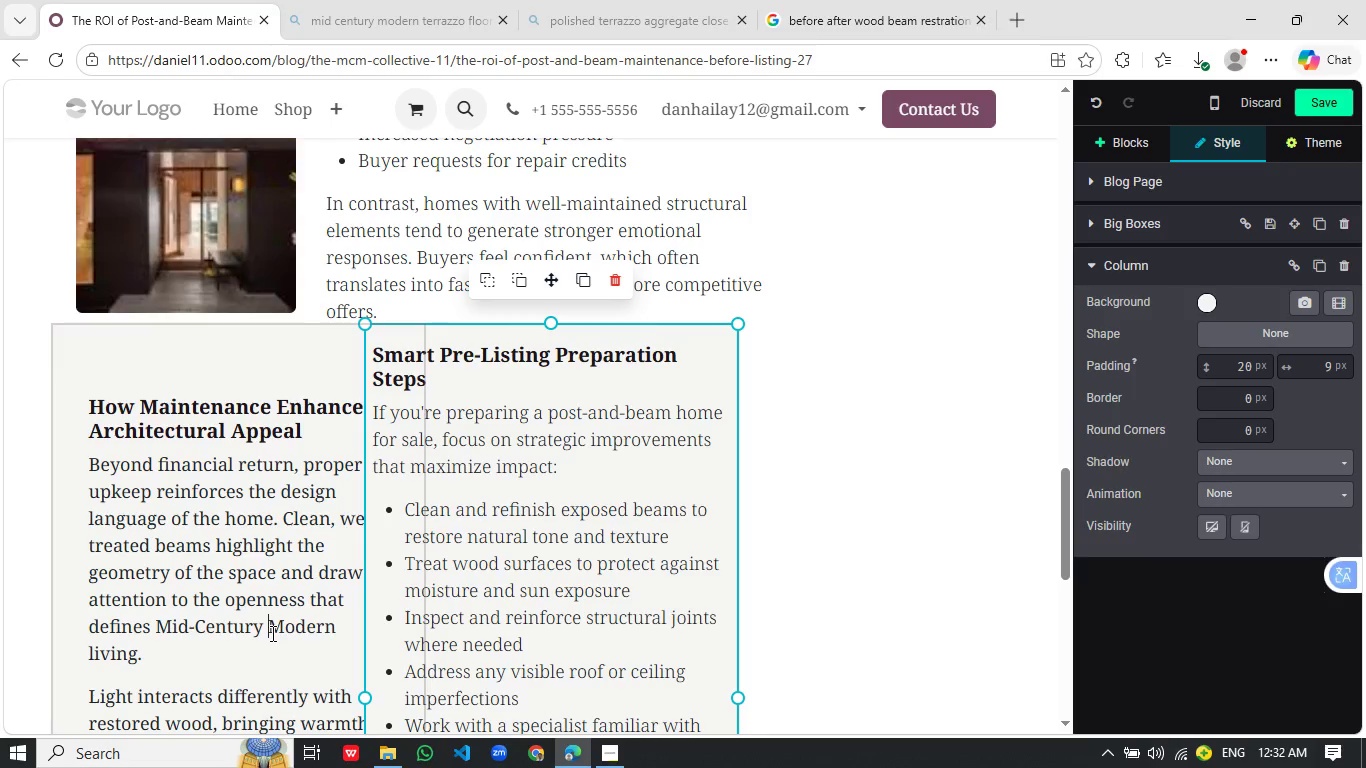 
left_click([271, 633])
 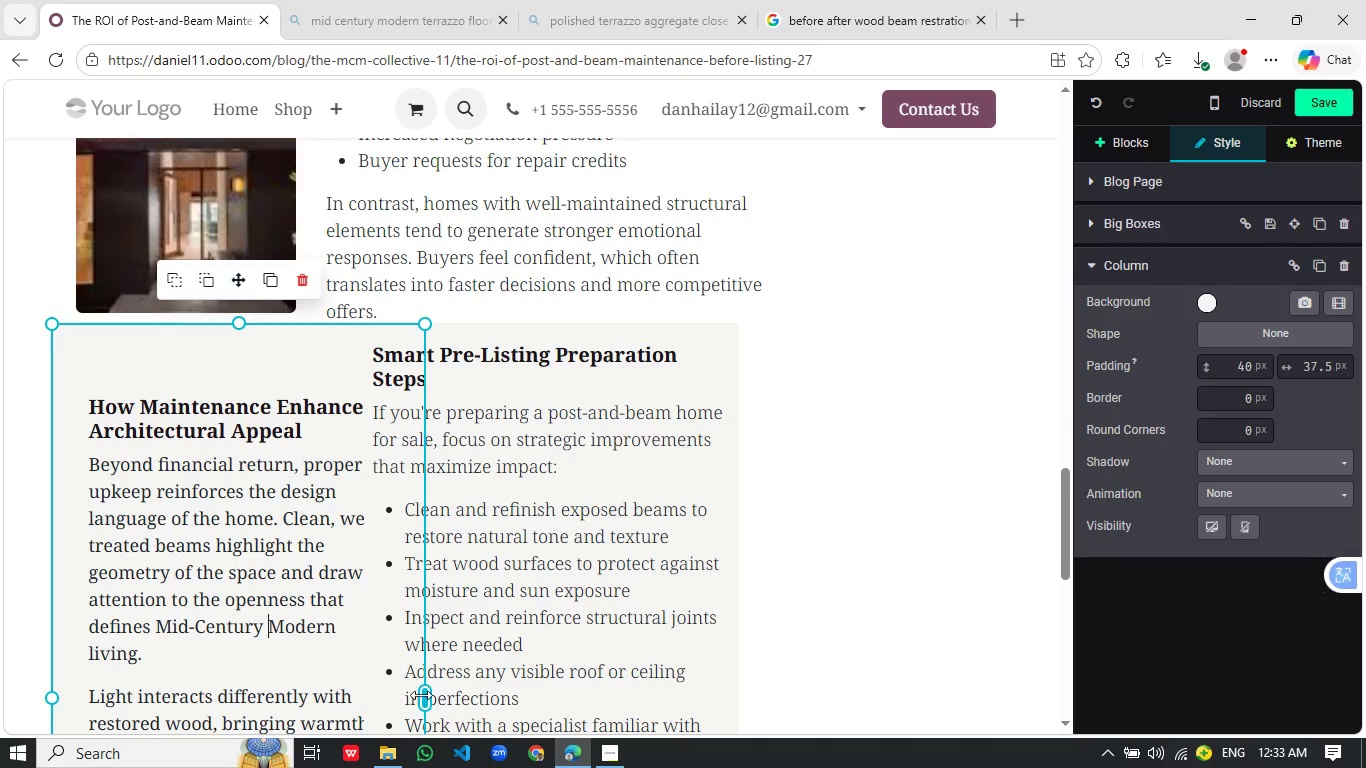 
left_click_drag(start_coordinate=[421, 696], to_coordinate=[342, 692])
 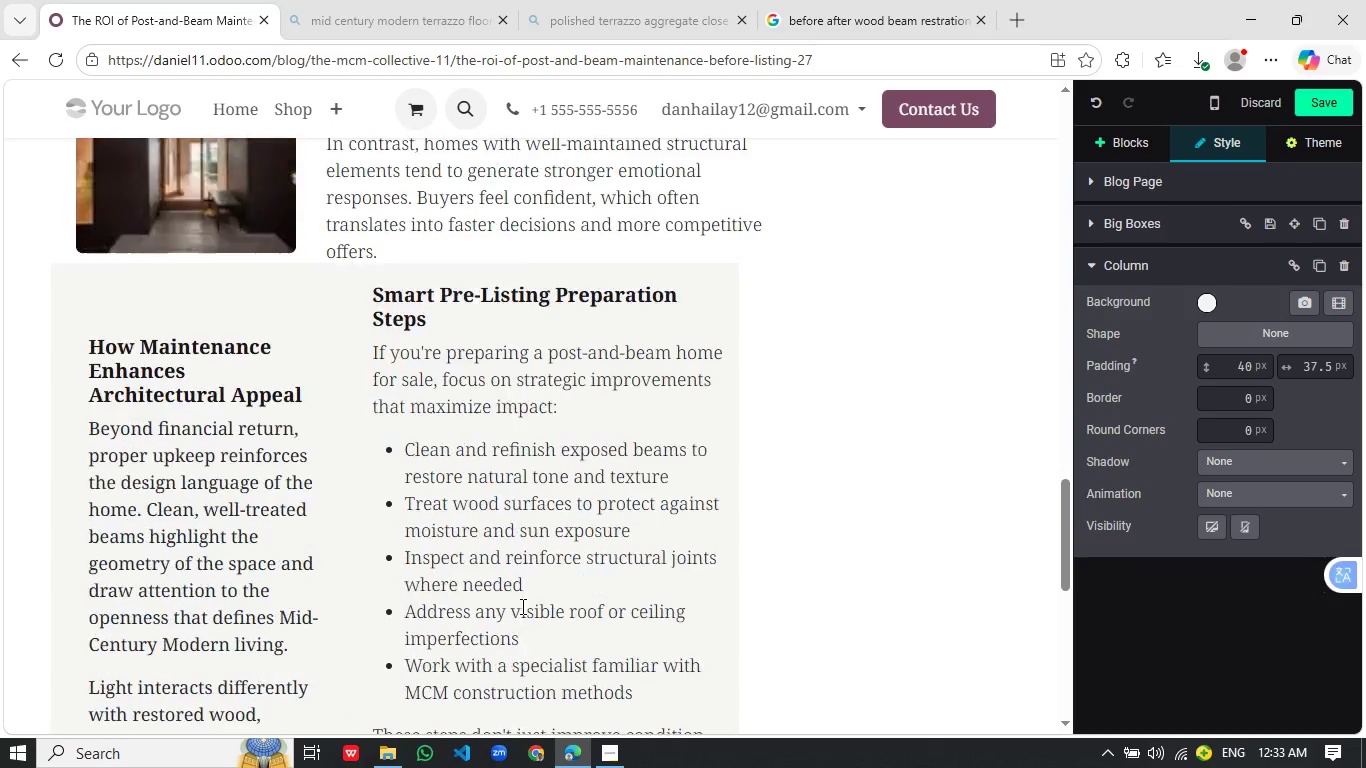 
left_click([142, 270])
 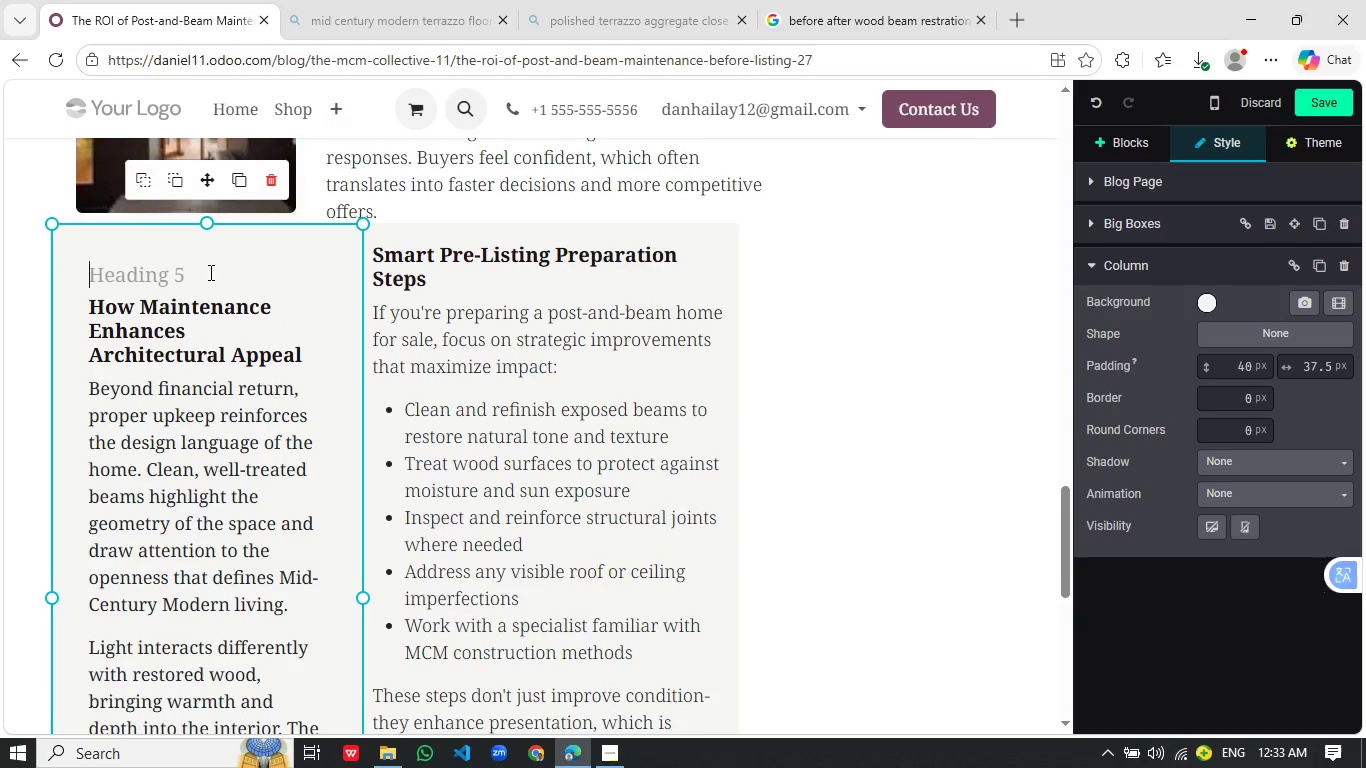 
scroll: coordinate [260, 568], scroll_direction: down, amount: 1.0
 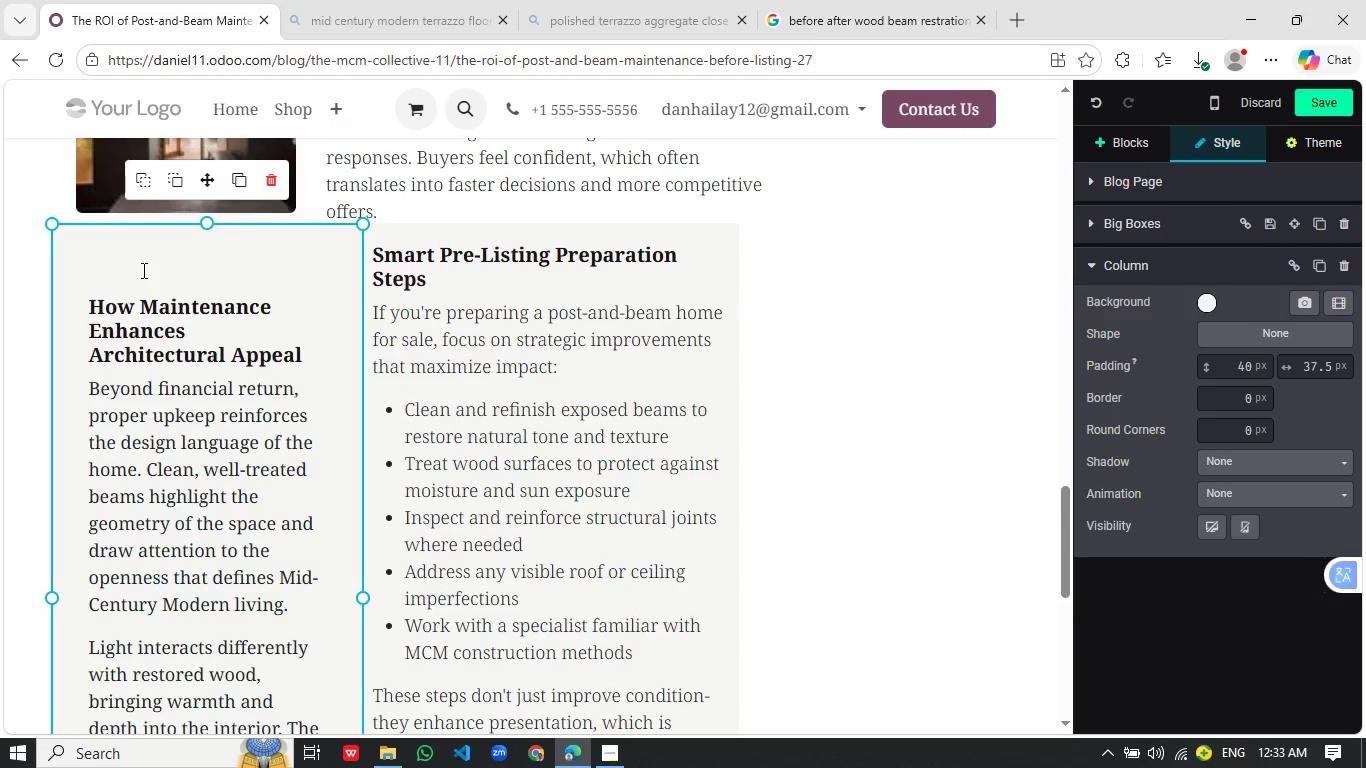 
key(Delete)
 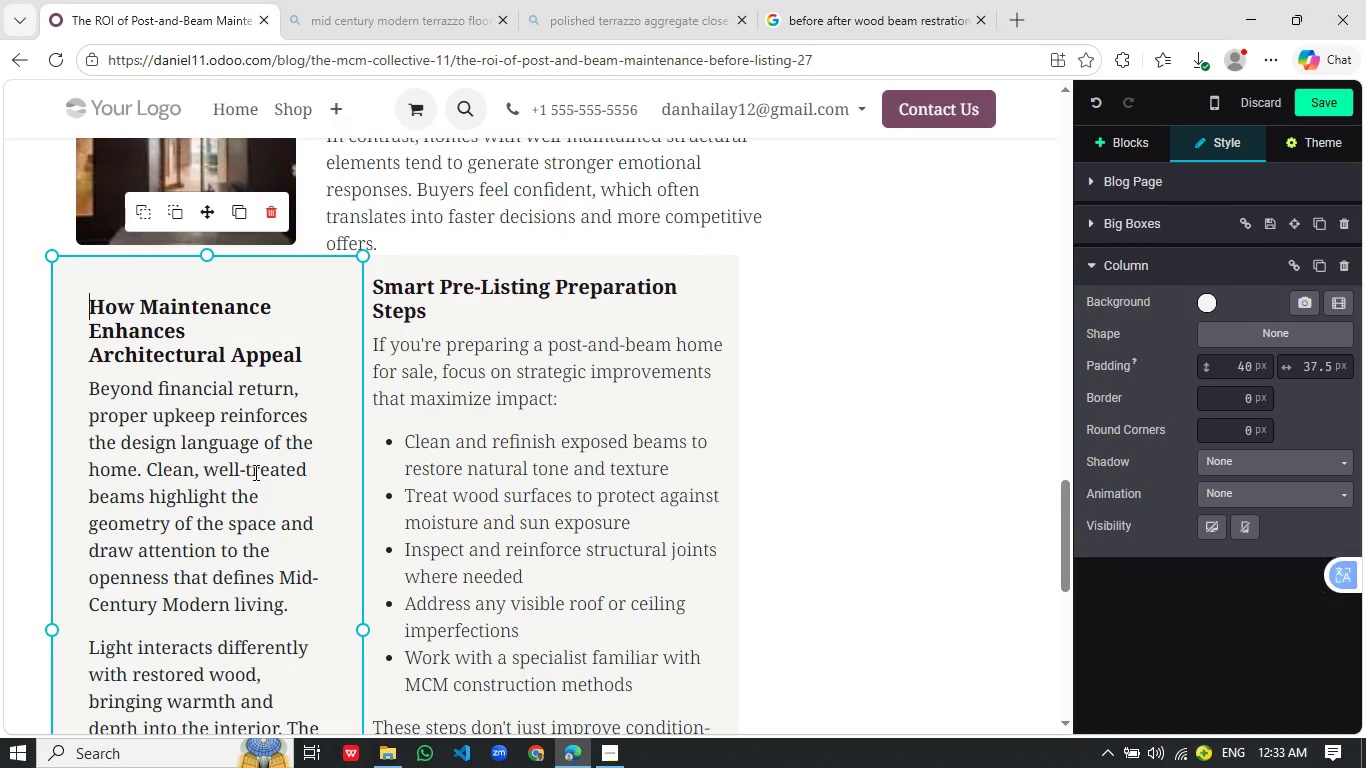 
scroll: coordinate [252, 497], scroll_direction: down, amount: 3.0
 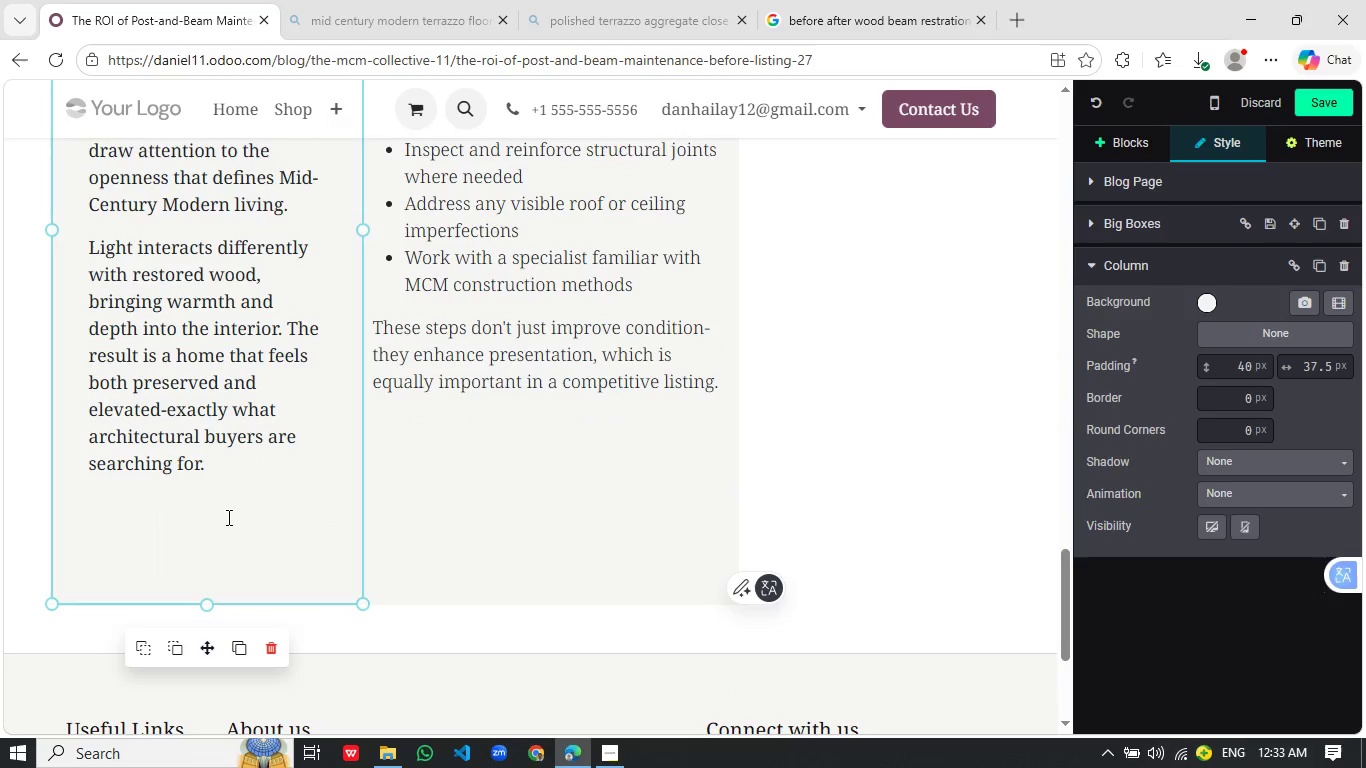 
left_click([227, 517])
 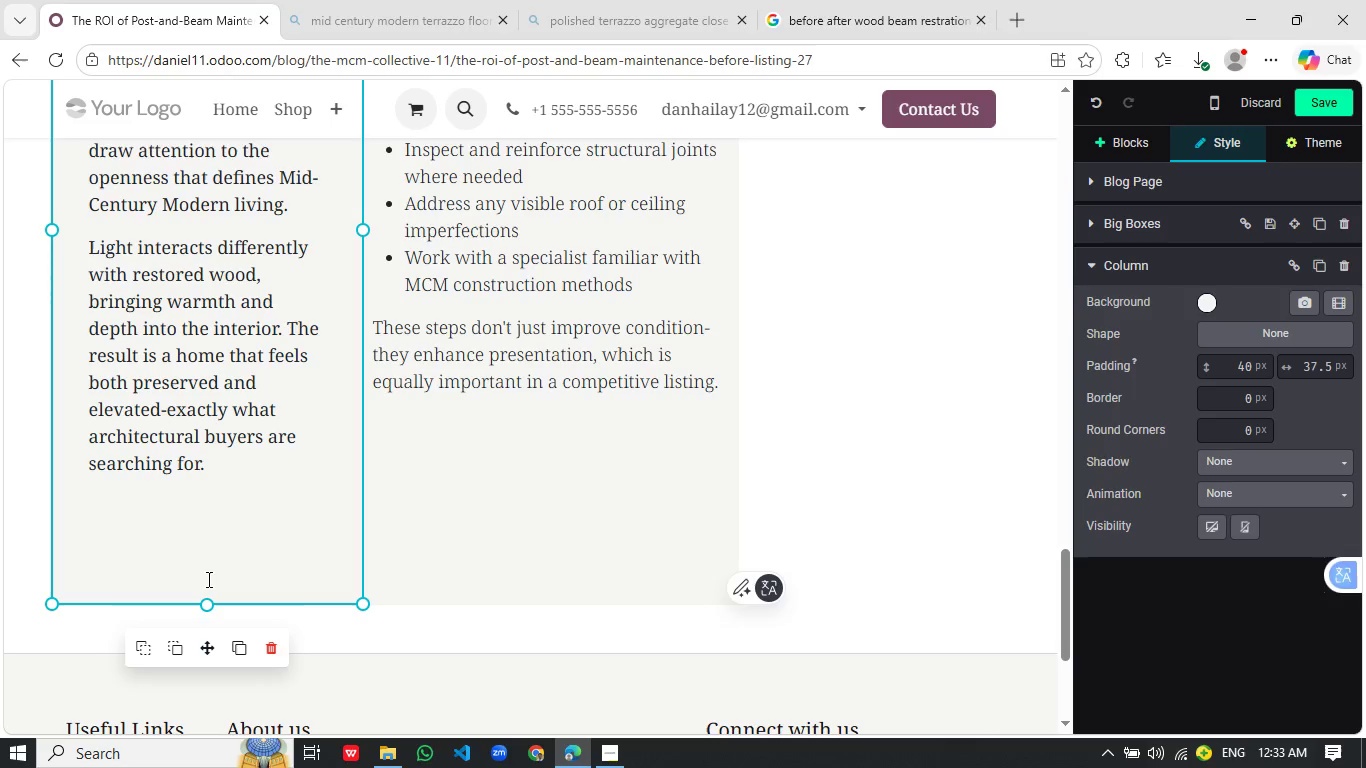 
left_click_drag(start_coordinate=[207, 577], to_coordinate=[207, 564])
 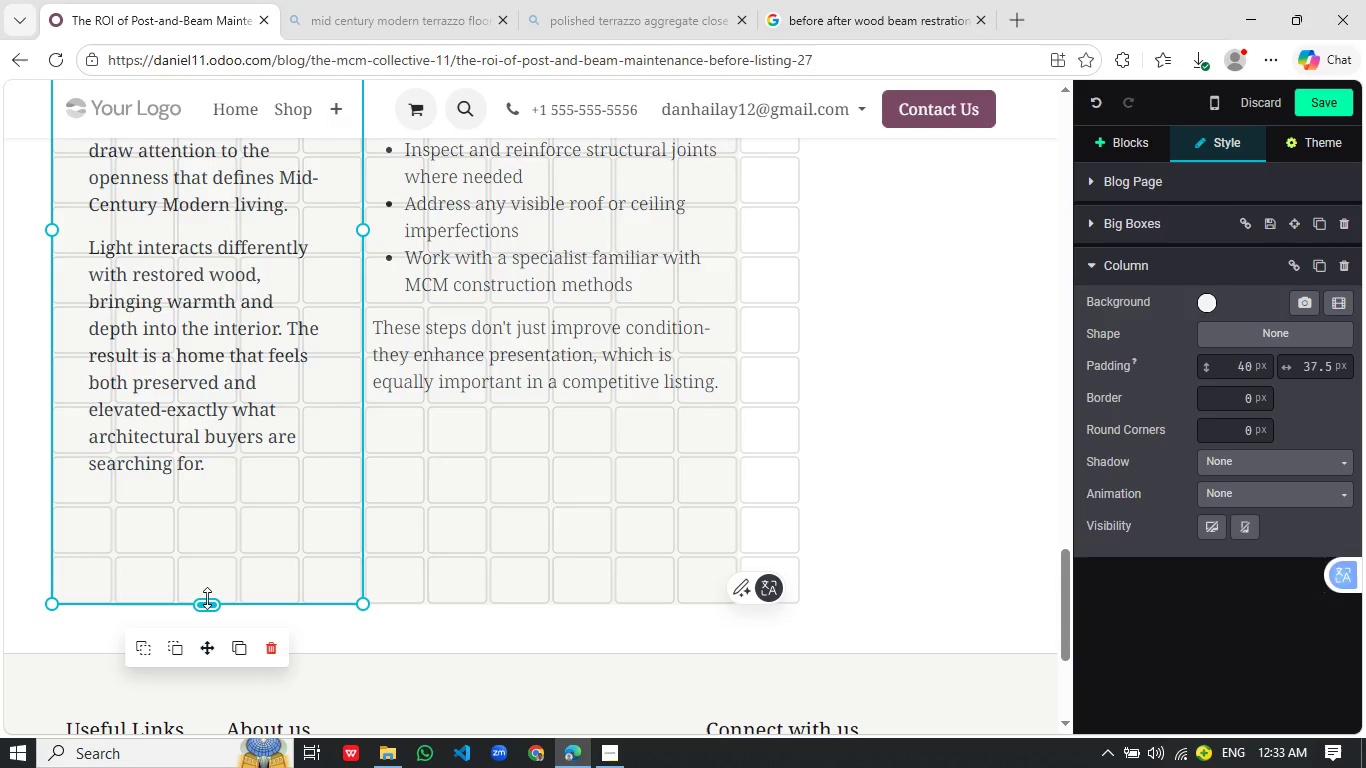 
left_click_drag(start_coordinate=[207, 599], to_coordinate=[215, 507])
 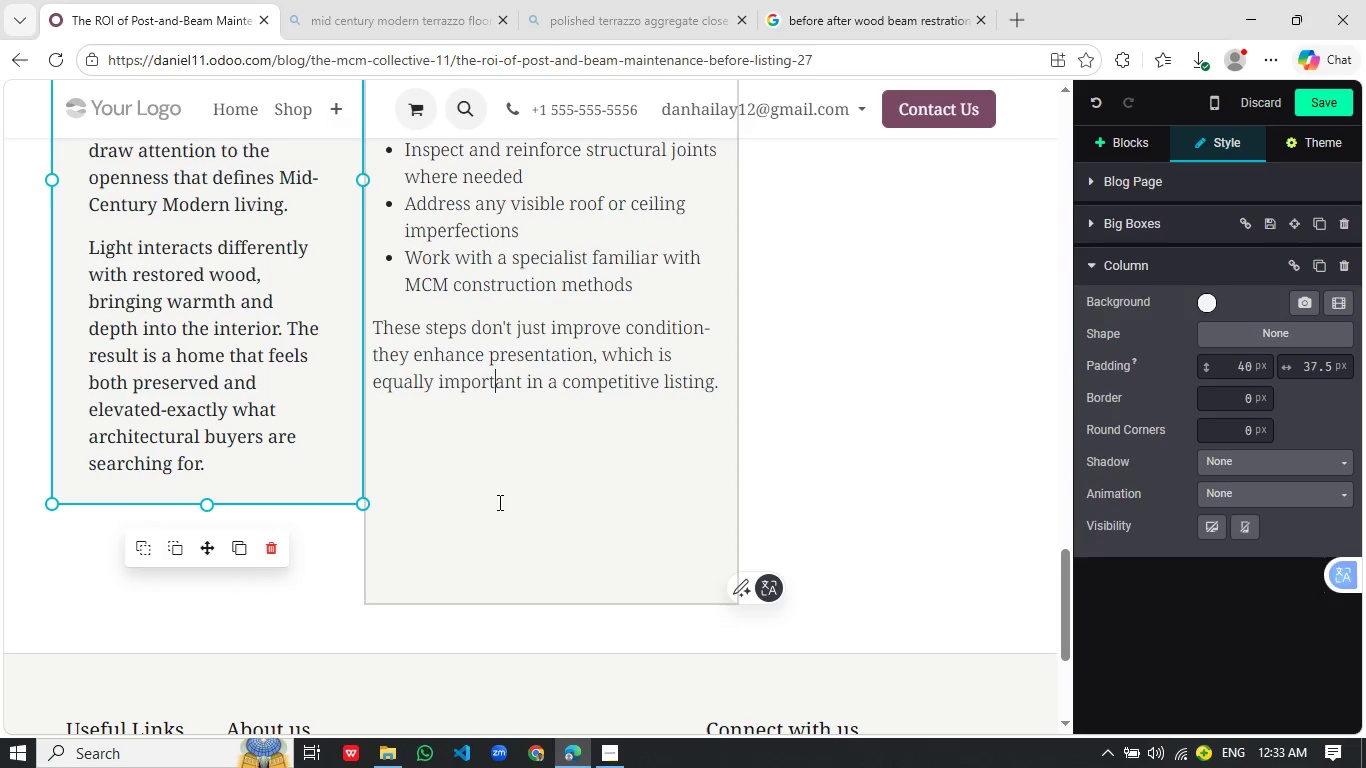 
left_click([498, 502])
 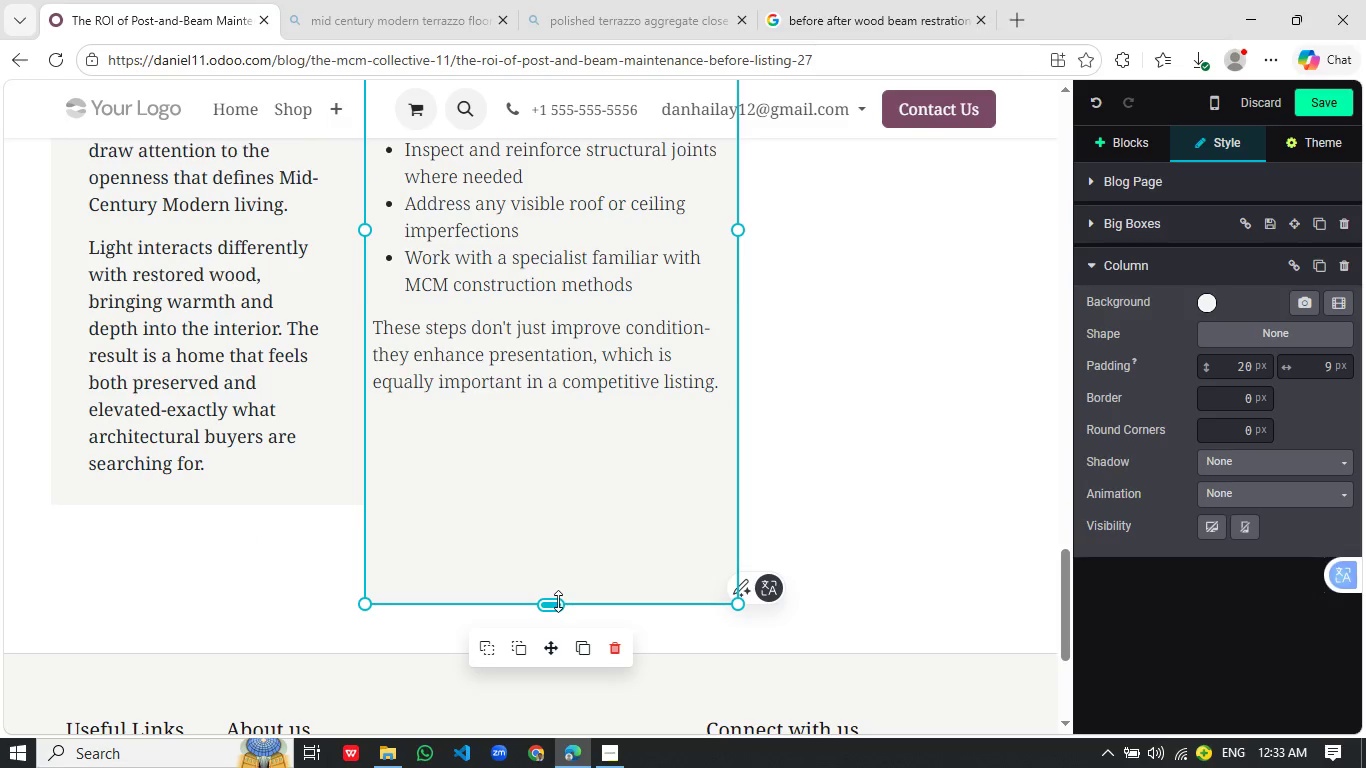 
left_click_drag(start_coordinate=[558, 601], to_coordinate=[559, 494])
 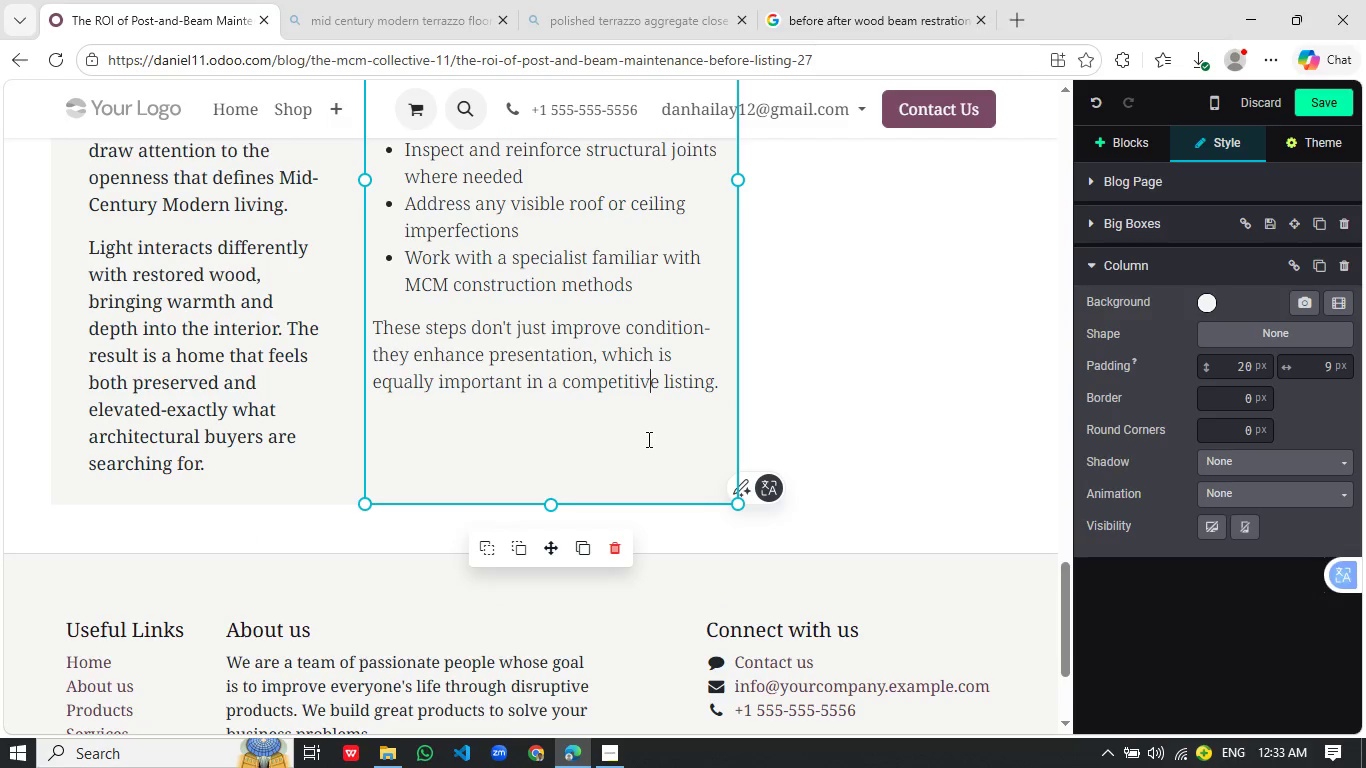 
left_click([647, 439])
 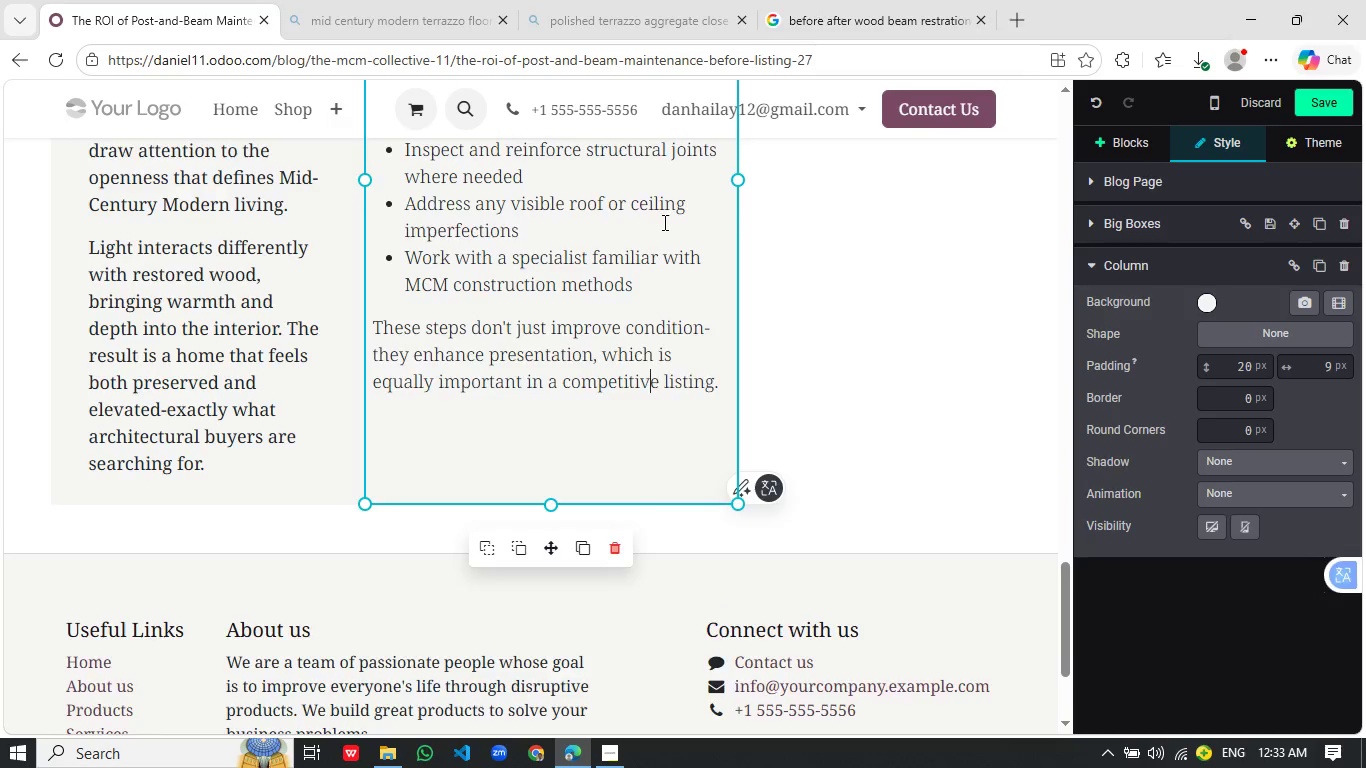 
left_click([332, 330])
 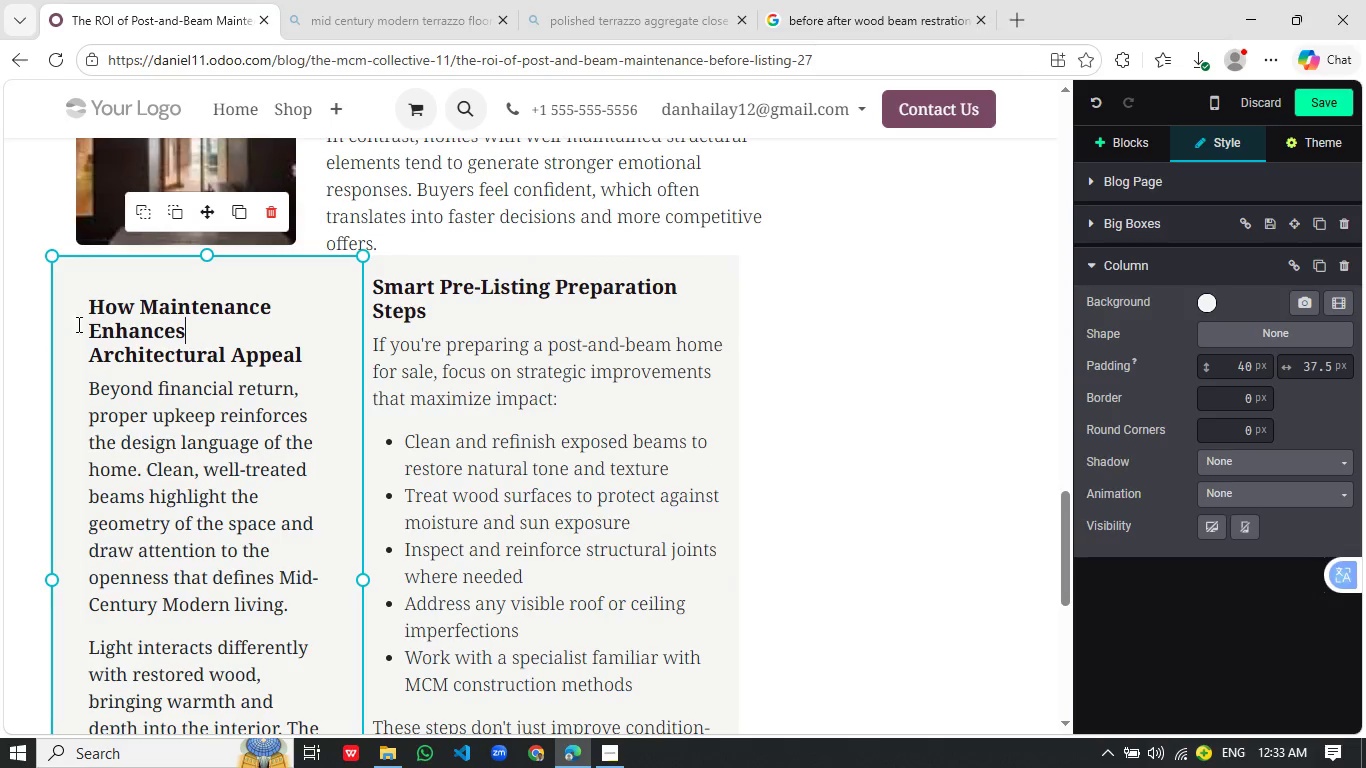 
scroll: coordinate [457, 276], scroll_direction: up, amount: 3.0
 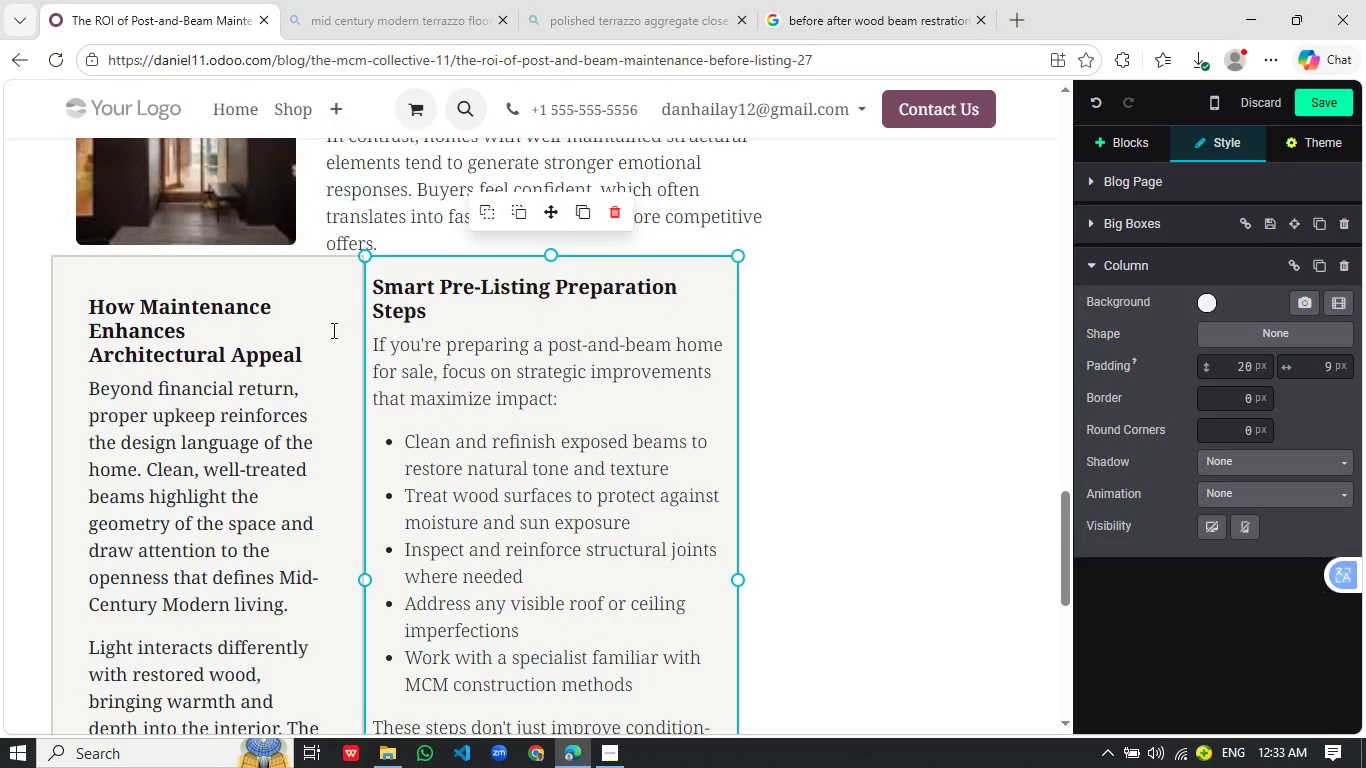 
left_click([83, 305])
 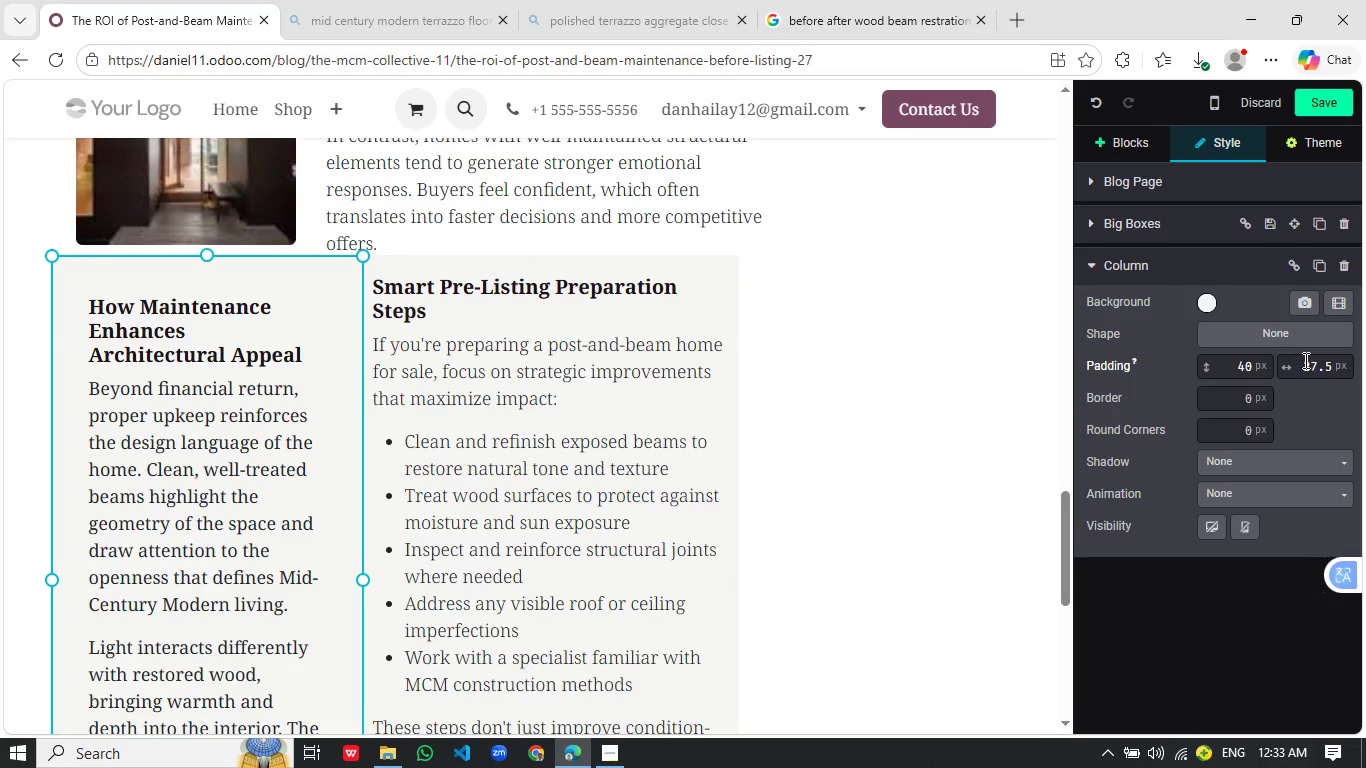 
left_click([1311, 362])
 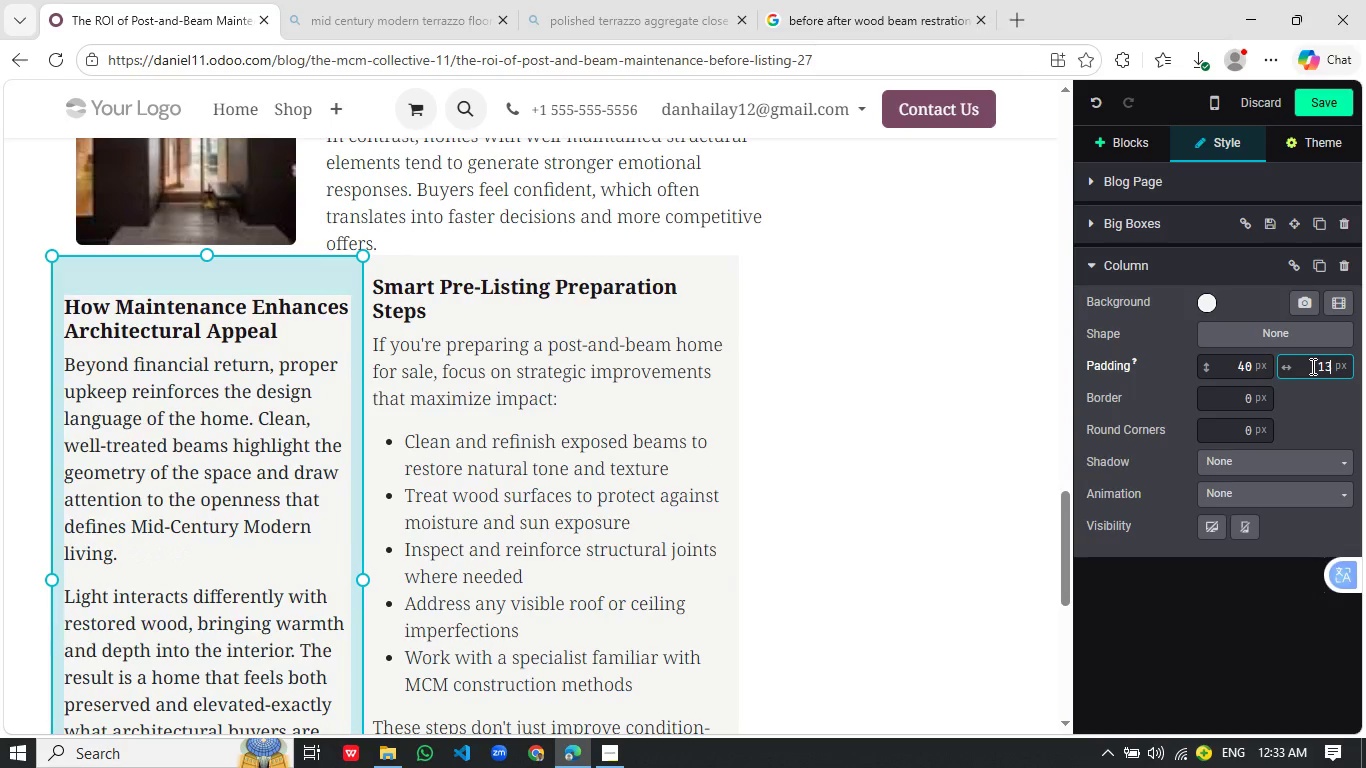 
scroll: coordinate [1311, 366], scroll_direction: down, amount: 31.0
 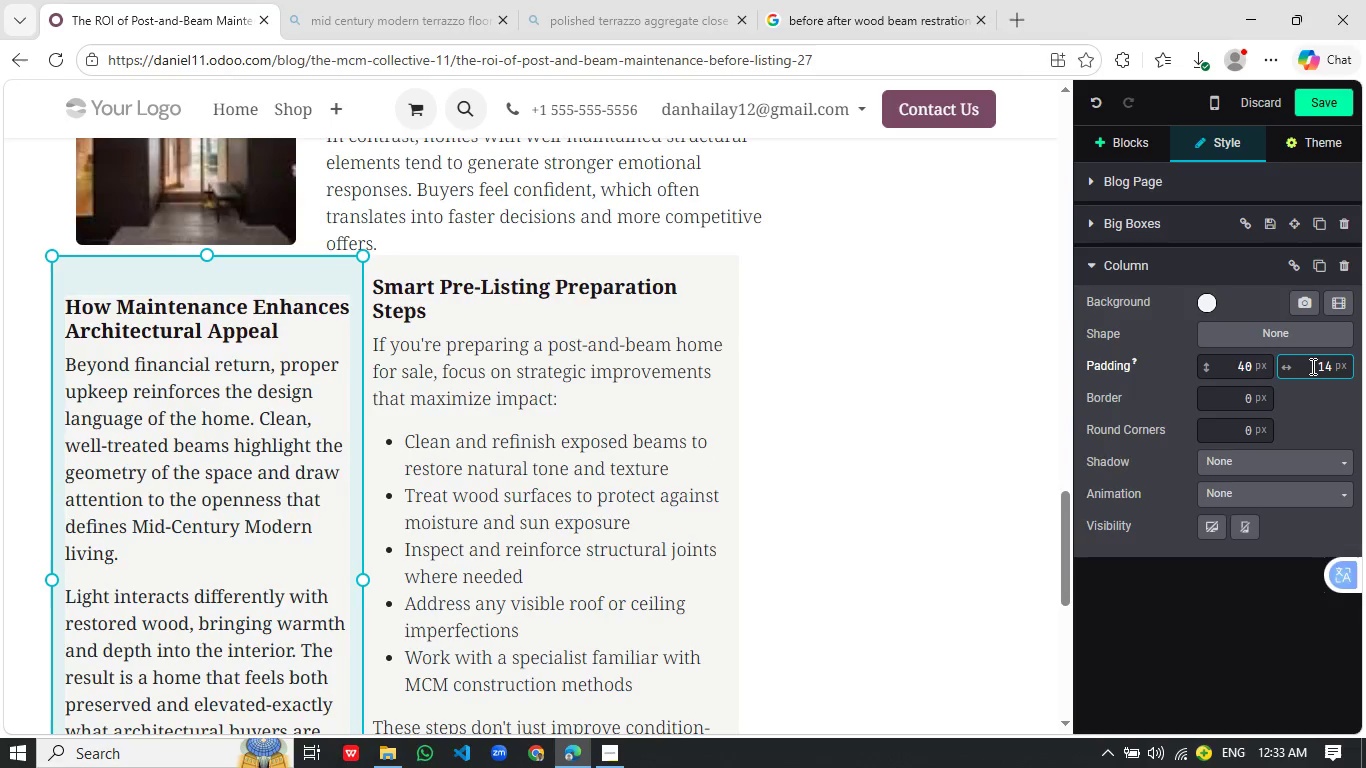 
scroll: coordinate [1311, 366], scroll_direction: up, amount: 1.0
 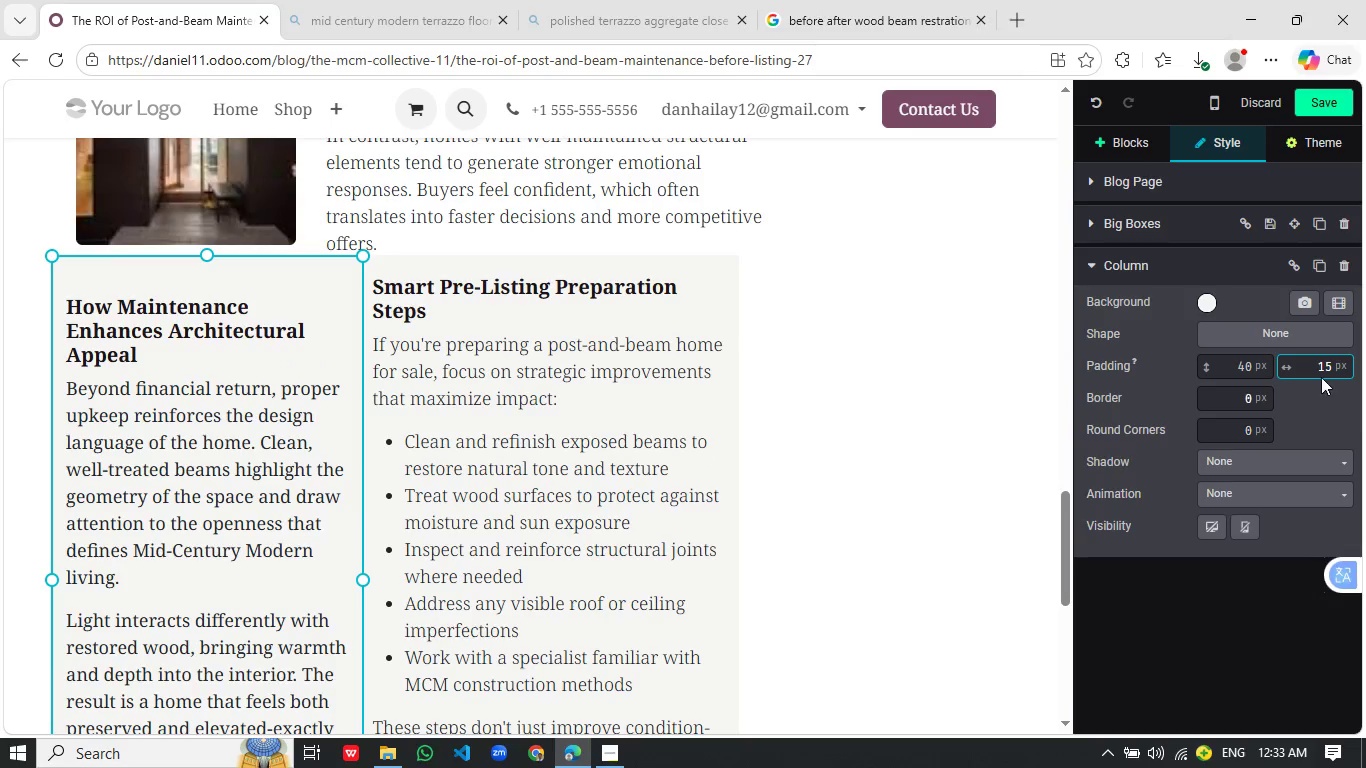 
left_click([323, 505])
 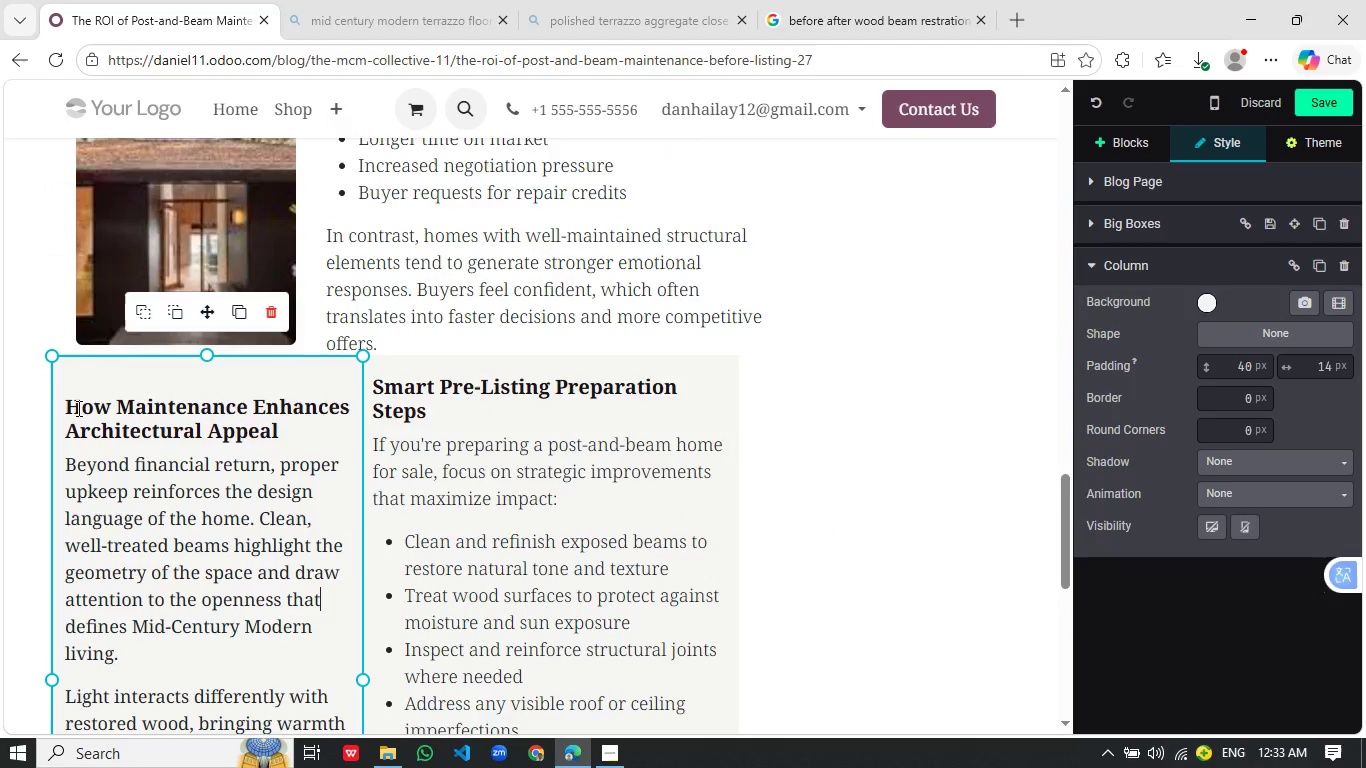 
scroll: coordinate [882, 535], scroll_direction: none, amount: 0.0
 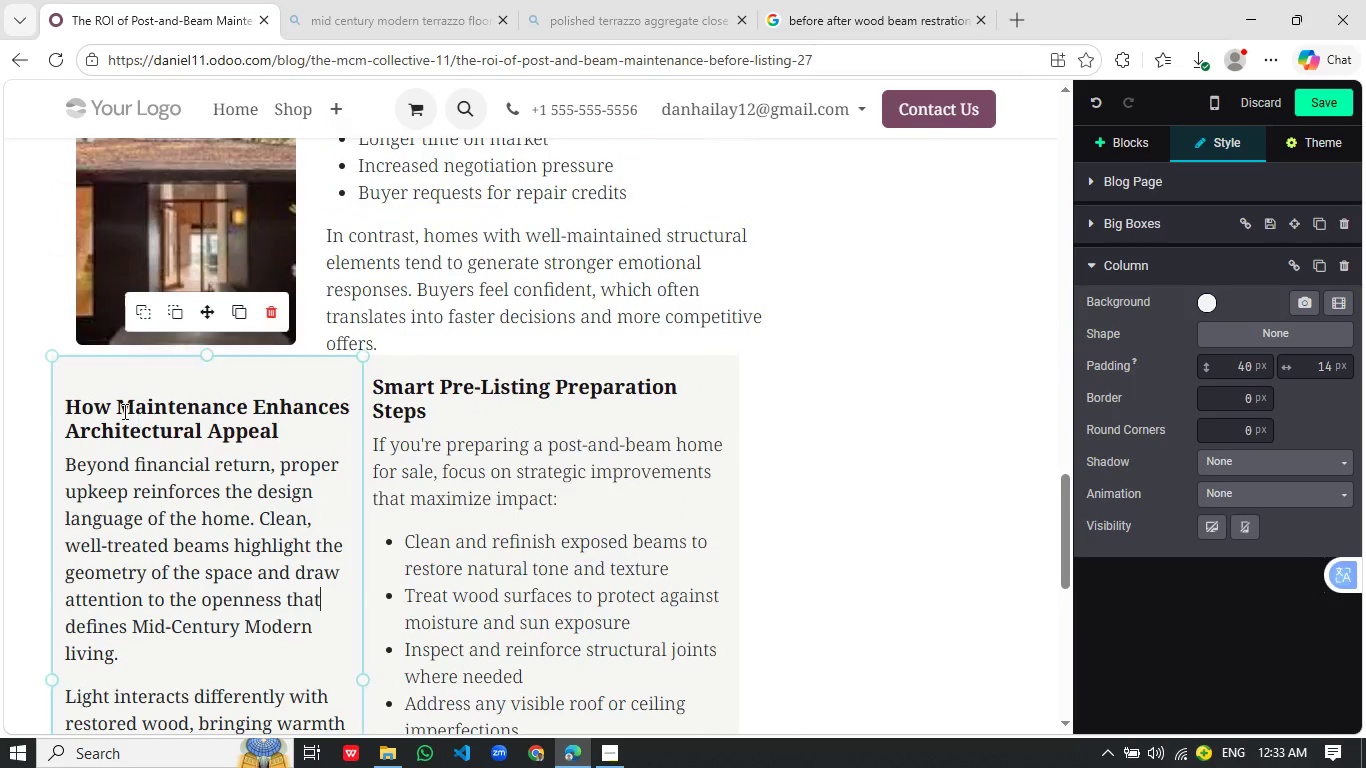 
left_click([1248, 368])
 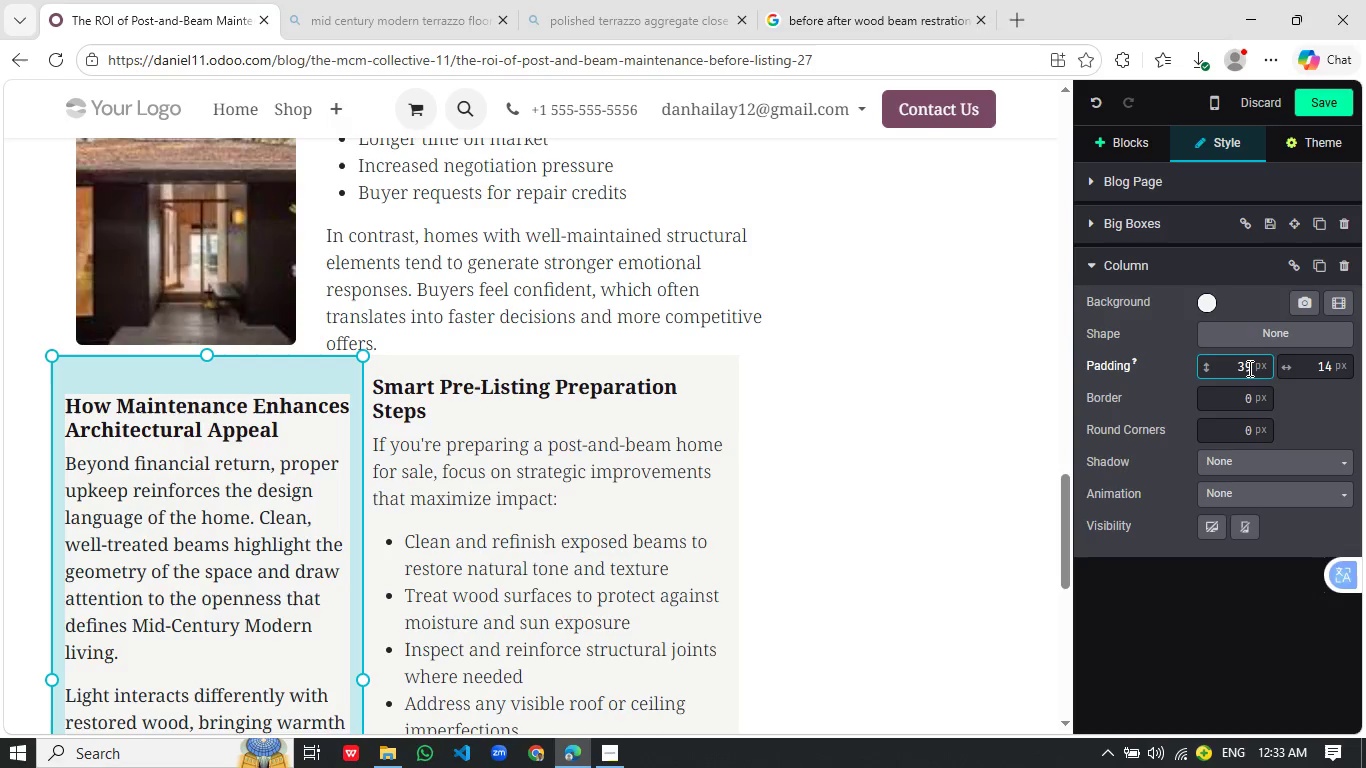 
scroll: coordinate [1248, 368], scroll_direction: down, amount: 20.0
 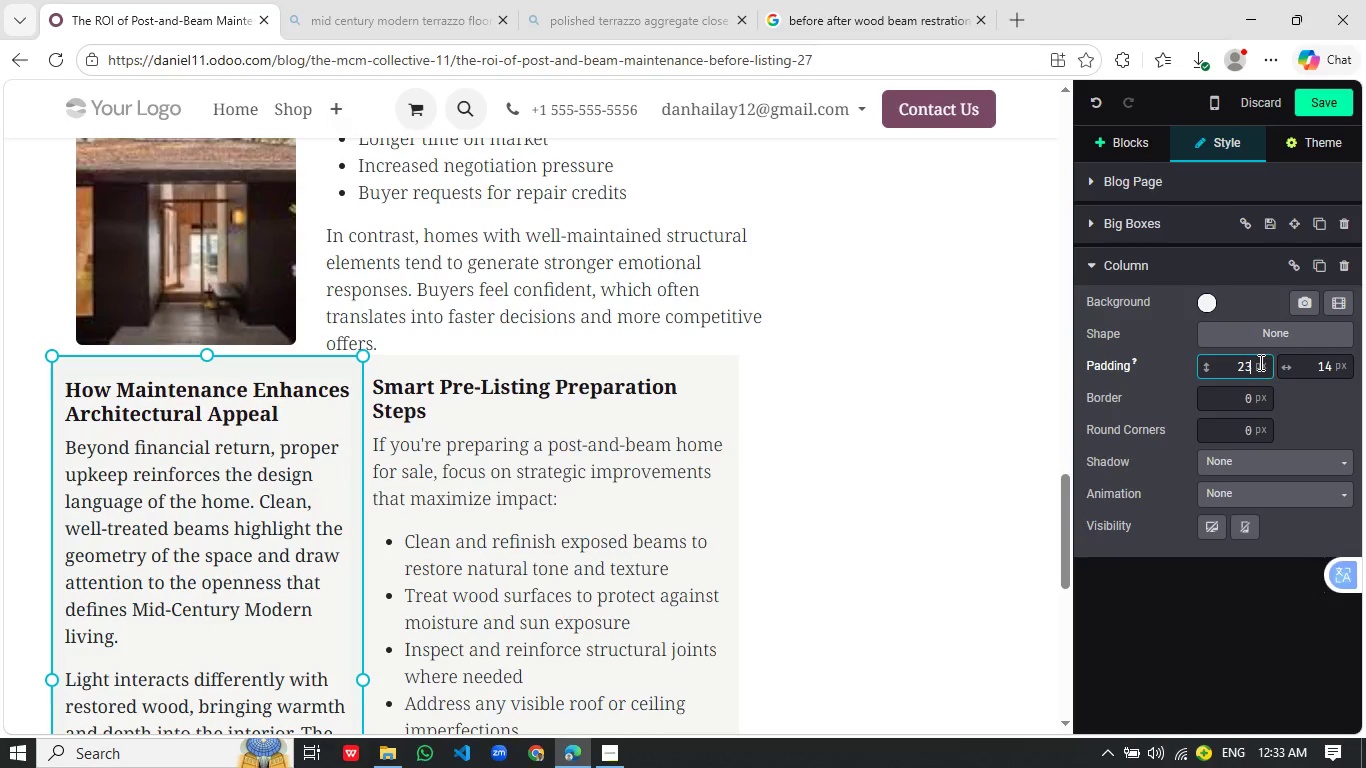 
left_click([943, 468])
 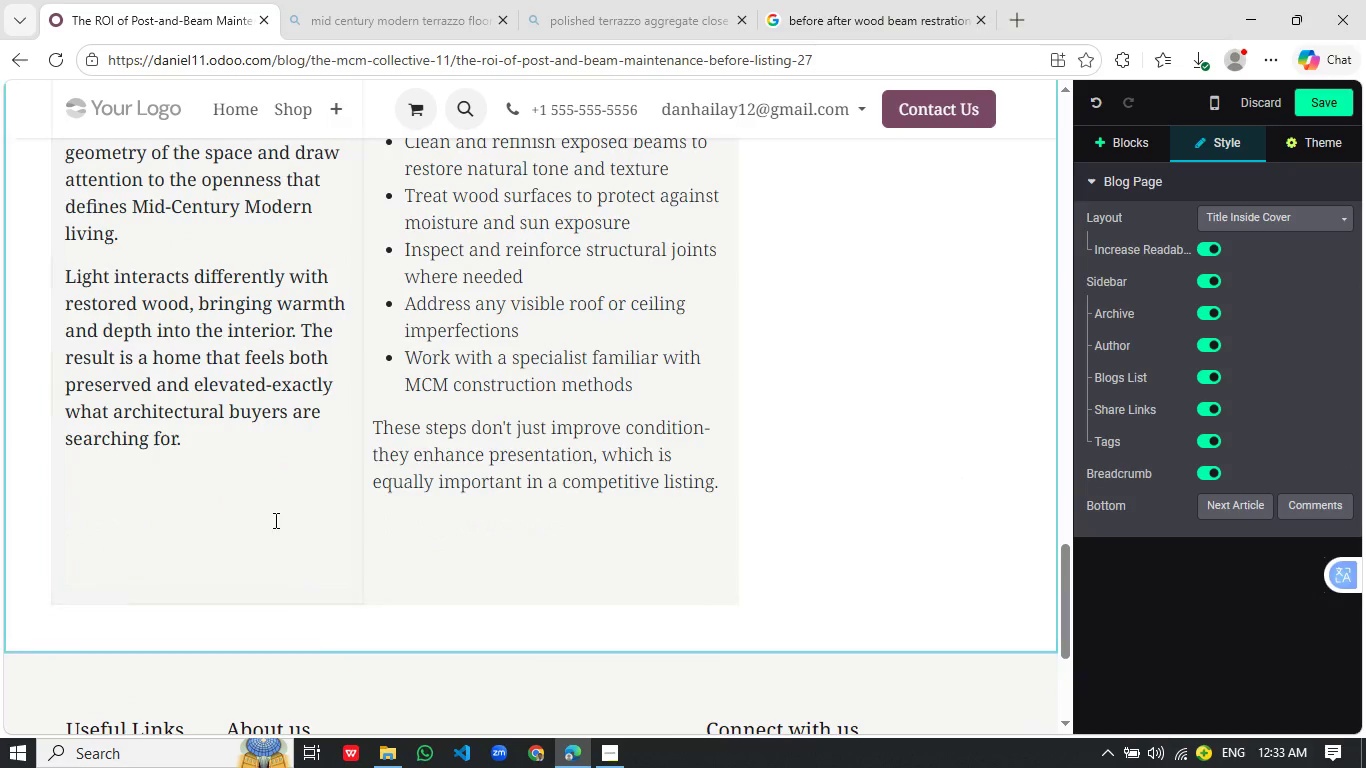 
left_click([250, 524])
 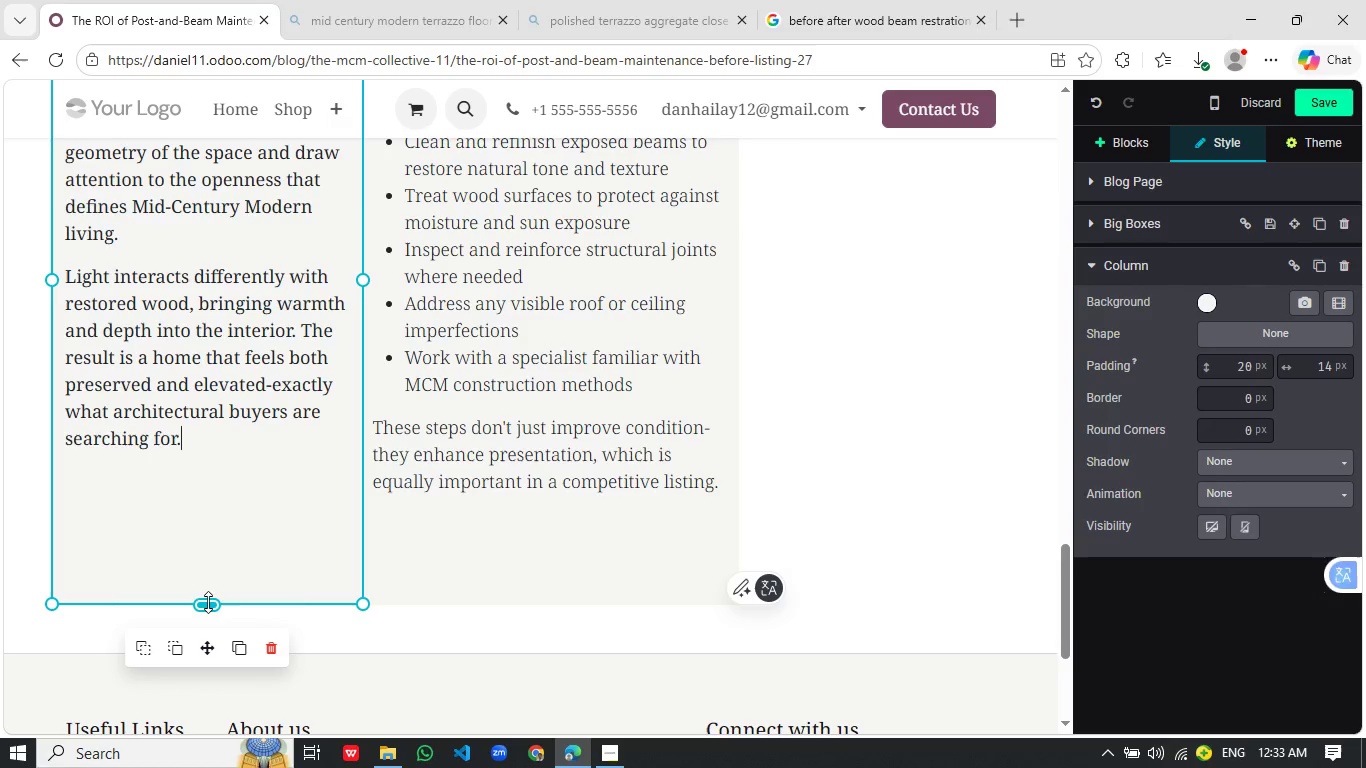 
left_click_drag(start_coordinate=[208, 602], to_coordinate=[228, 509])
 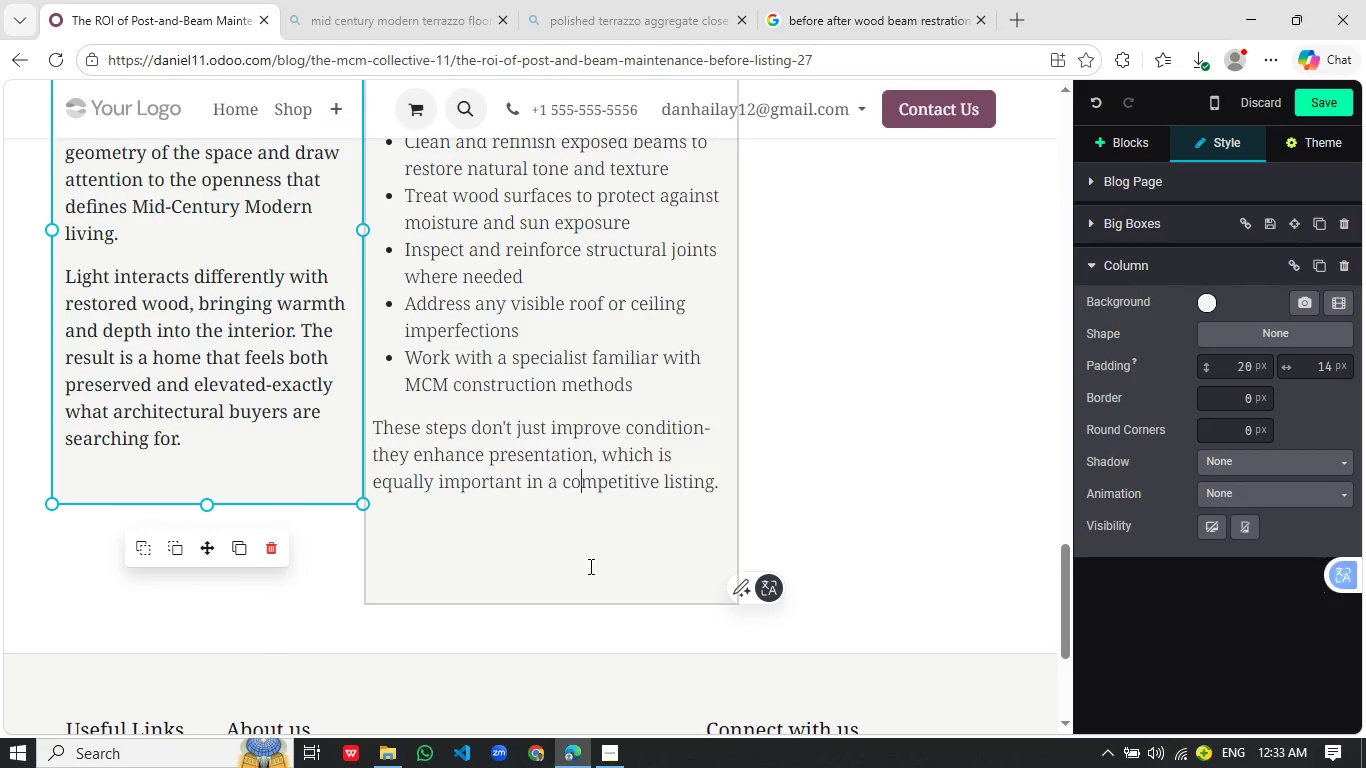 
scroll: coordinate [375, 515], scroll_direction: down, amount: 7.0
 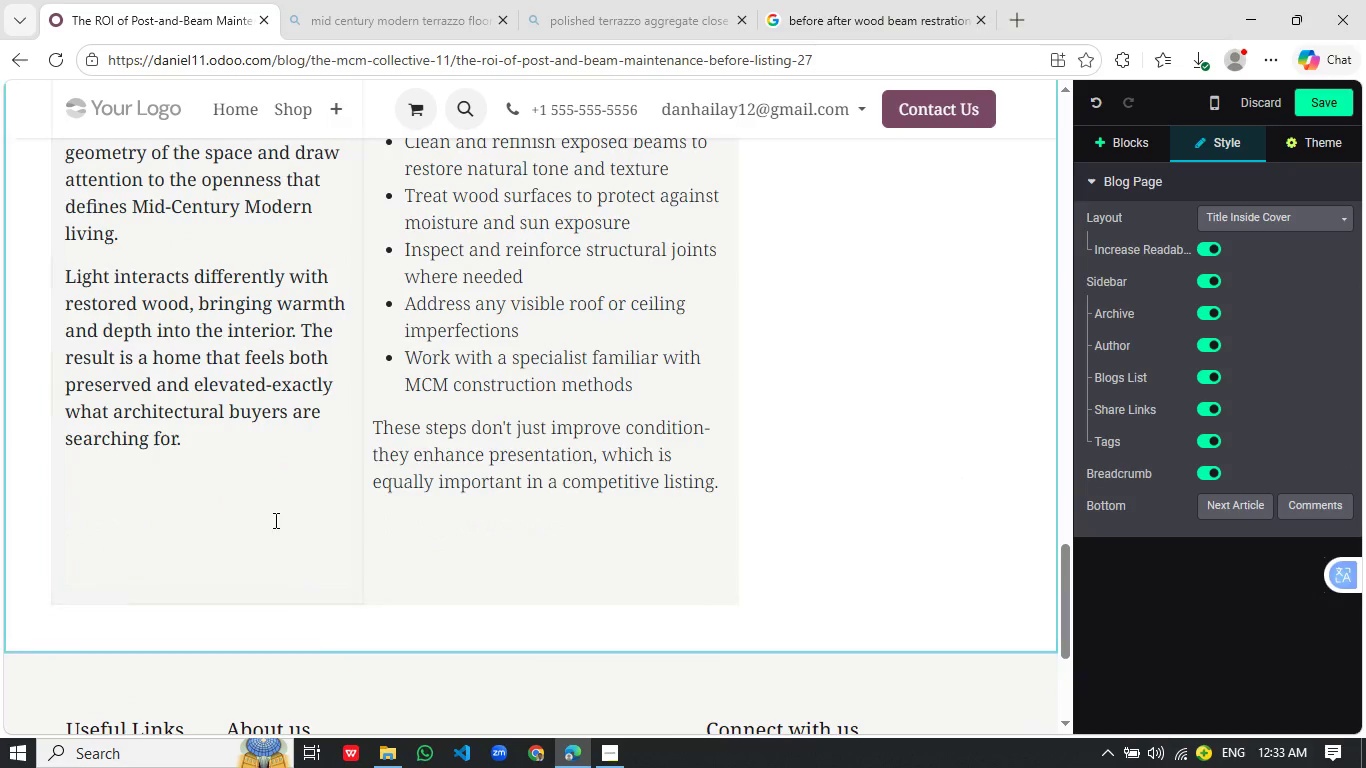 
left_click([589, 566])
 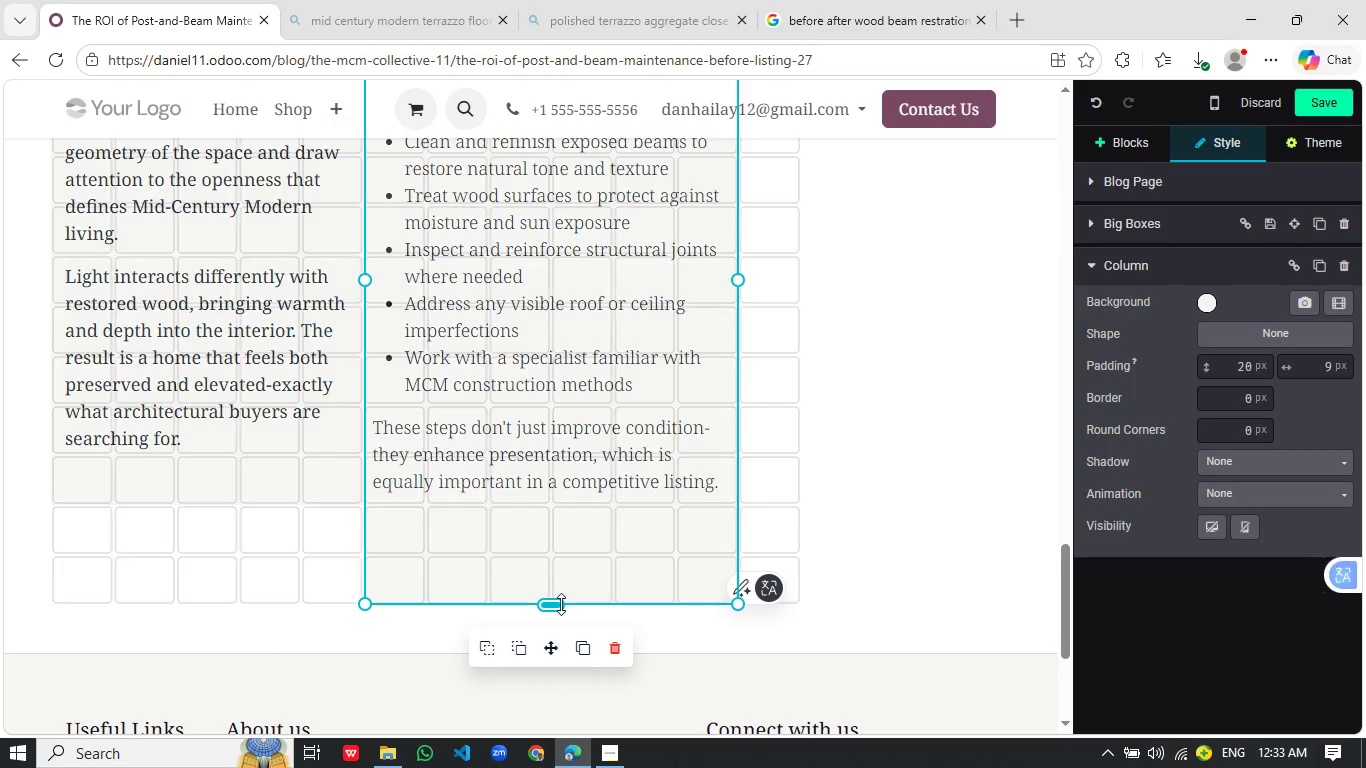 
left_click_drag(start_coordinate=[561, 604], to_coordinate=[551, 515])
 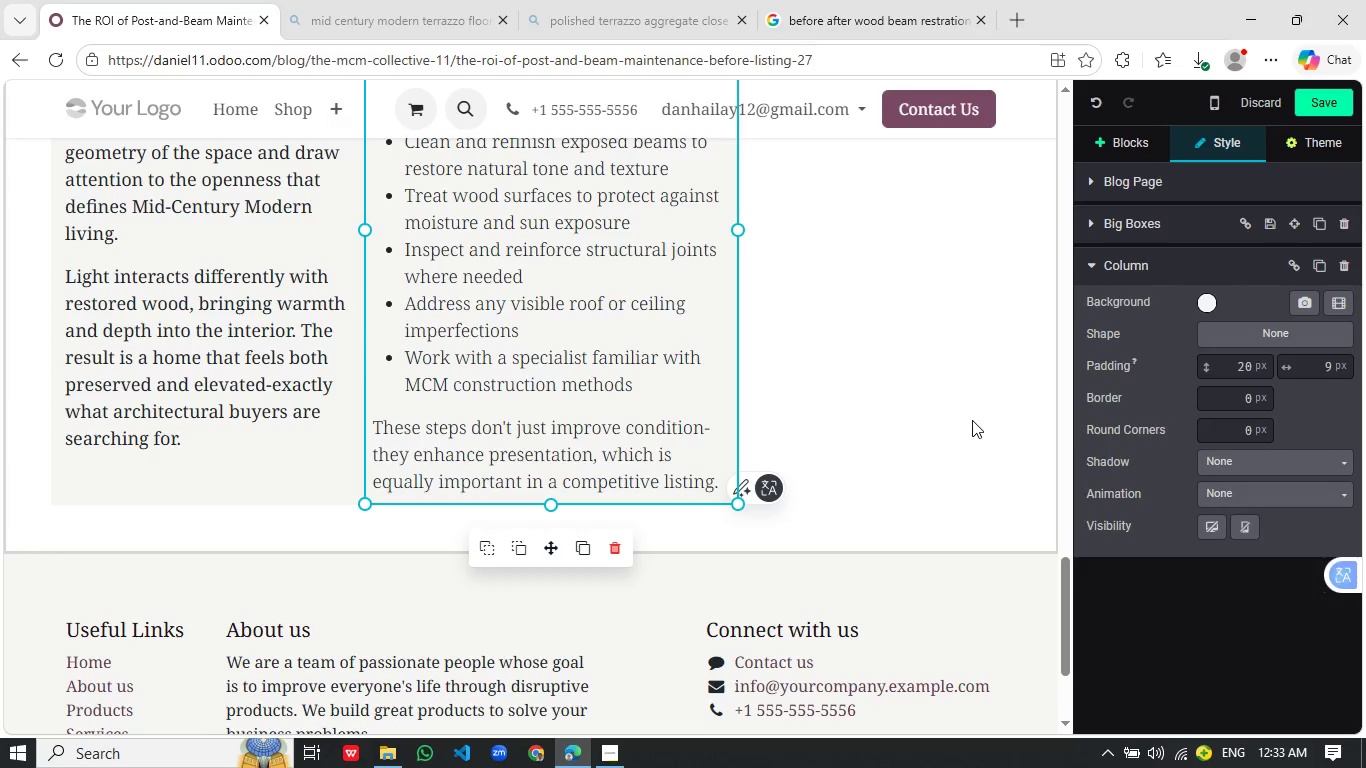 
left_click([972, 420])
 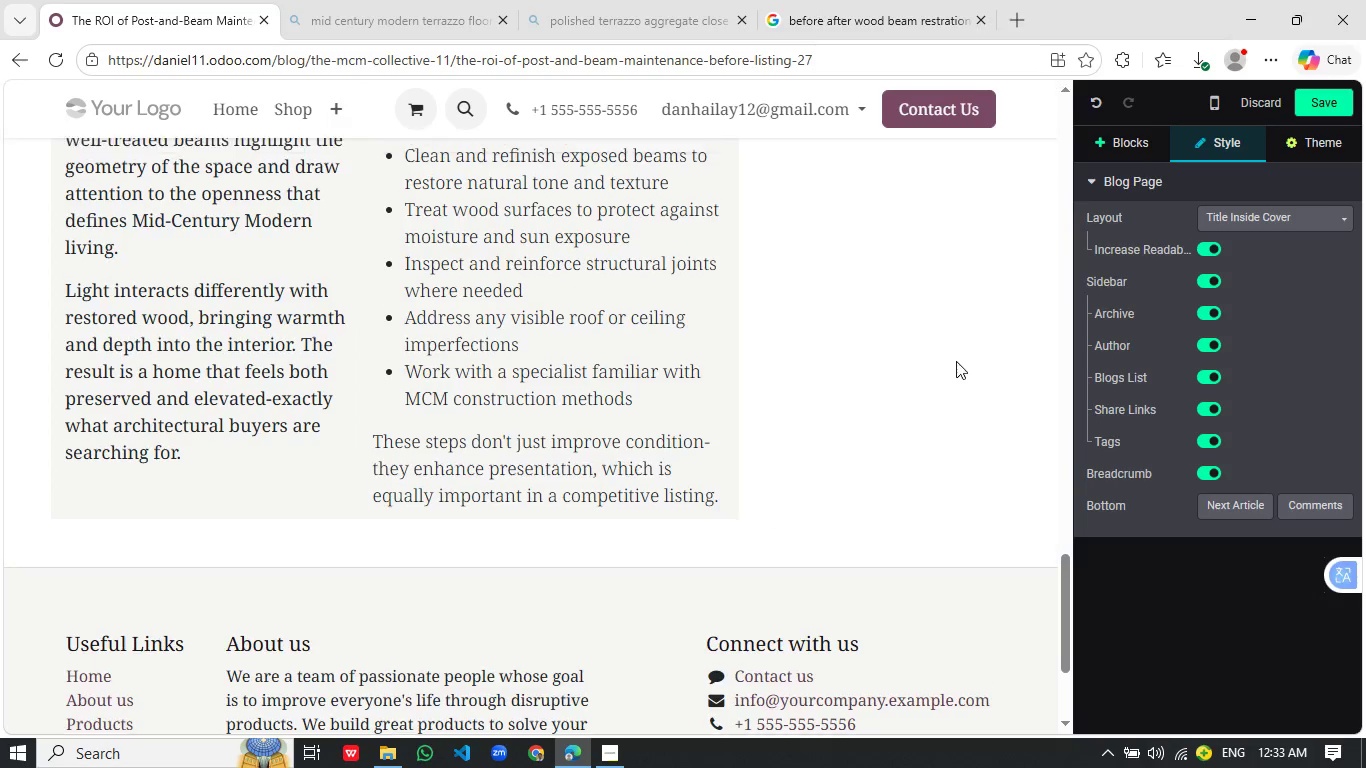 
scroll: coordinate [954, 362], scroll_direction: up, amount: 2.0
 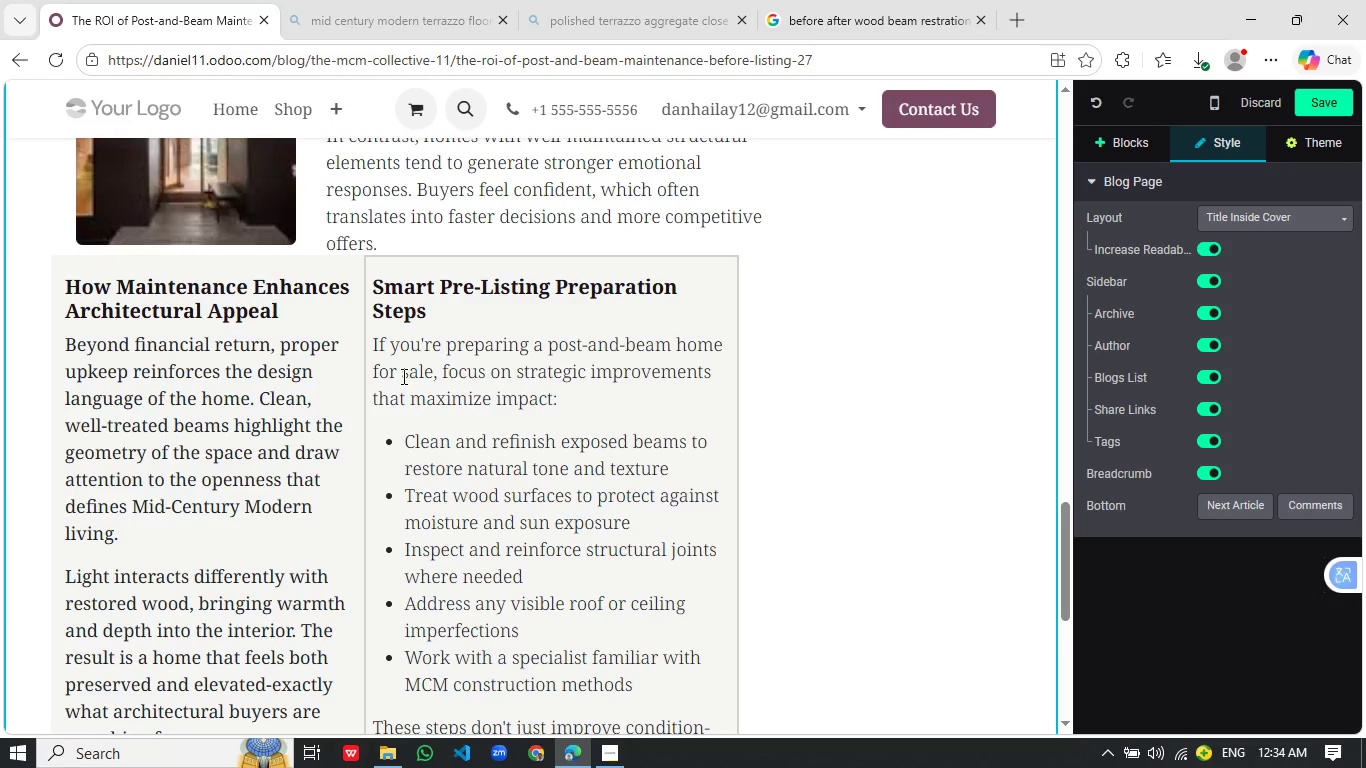 
left_click([681, 323])
 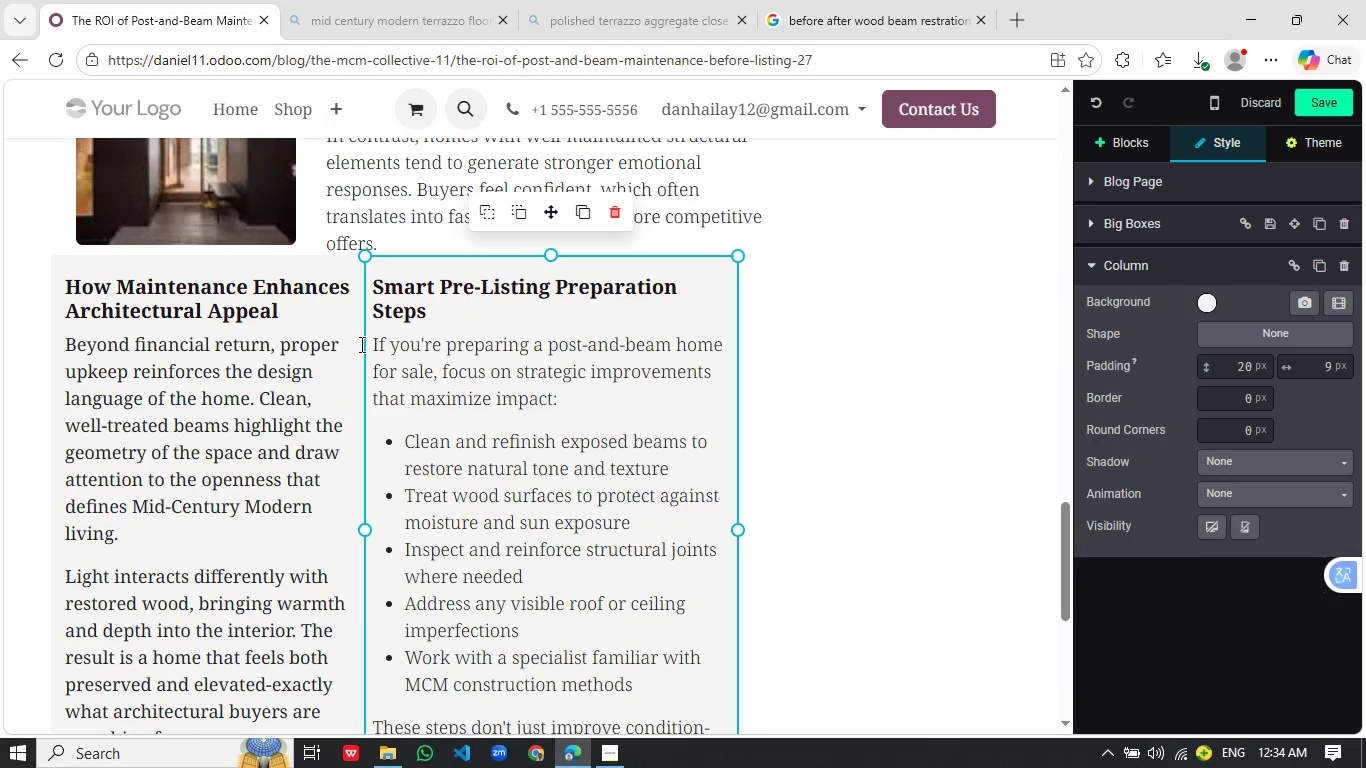 
left_click([327, 338])
 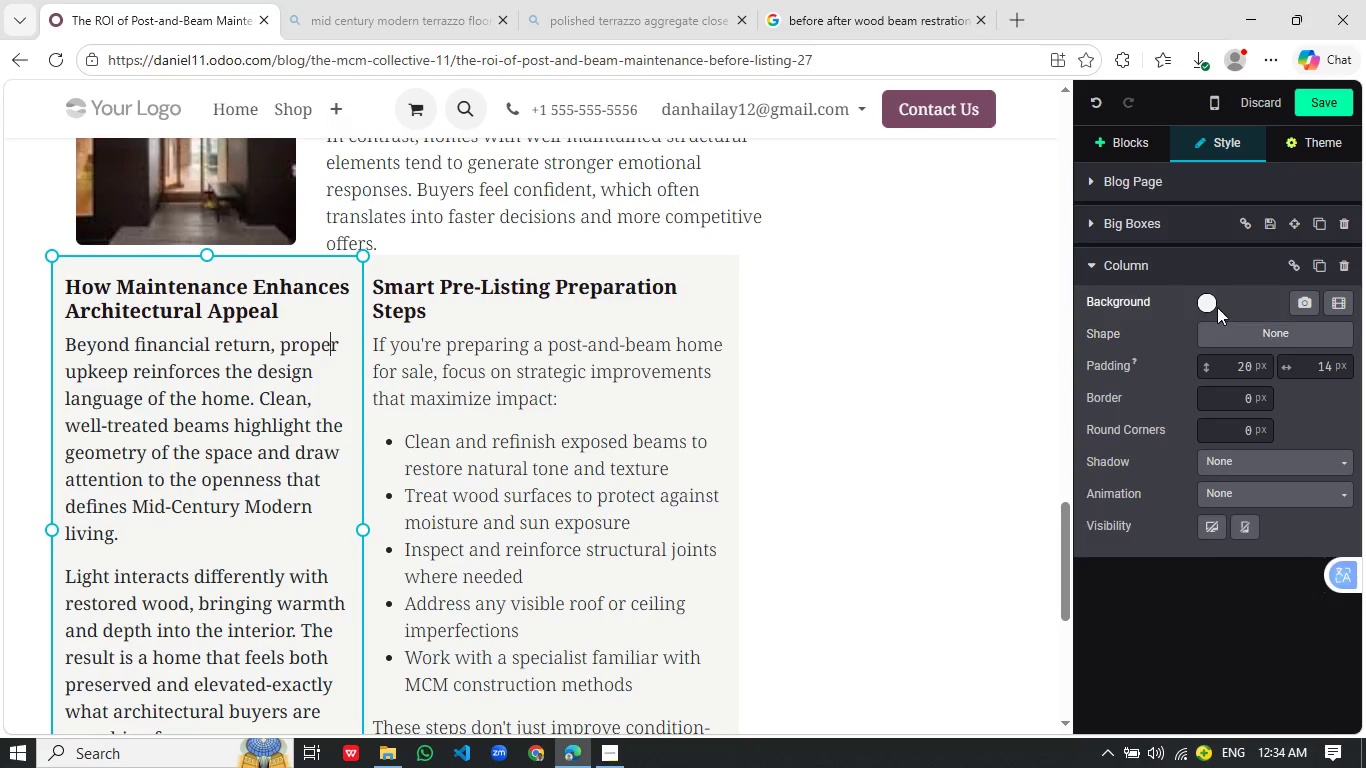 
left_click([1217, 307])
 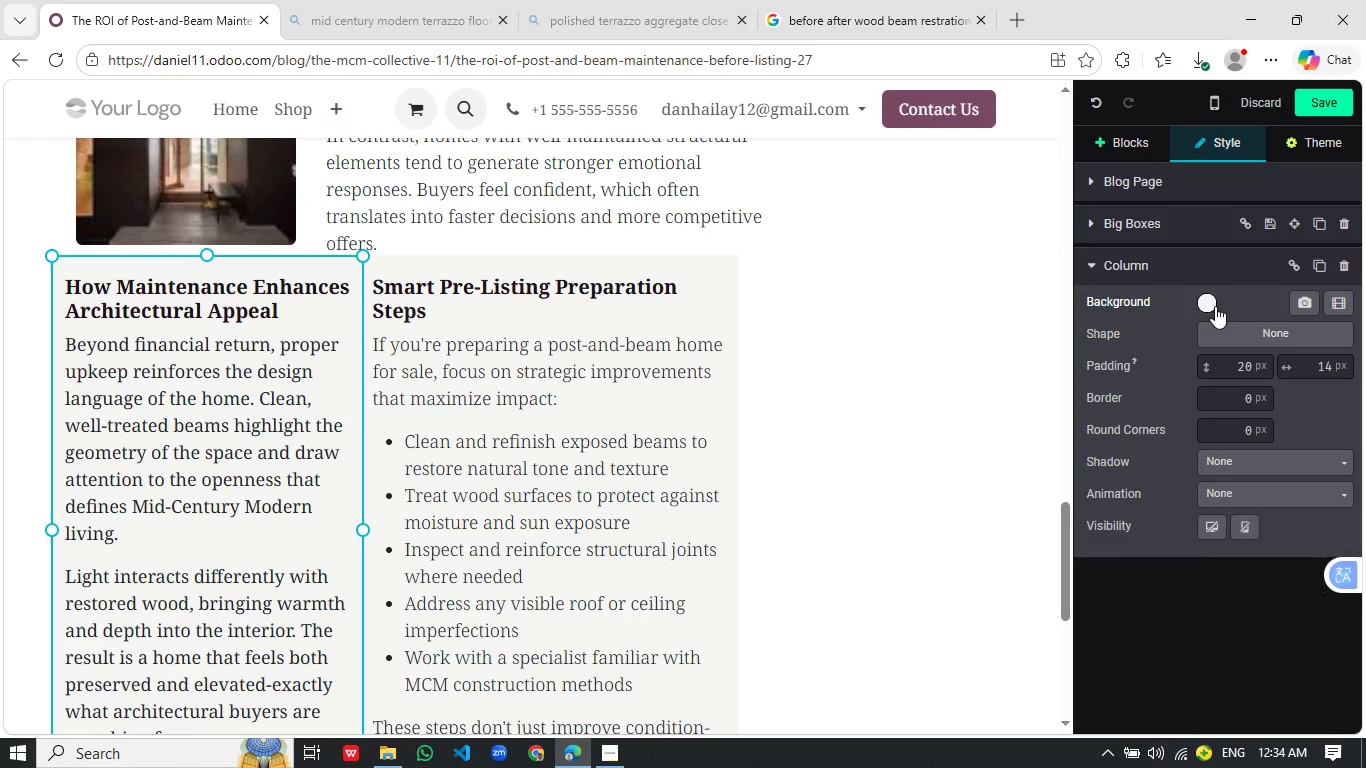 
left_click([1215, 306])
 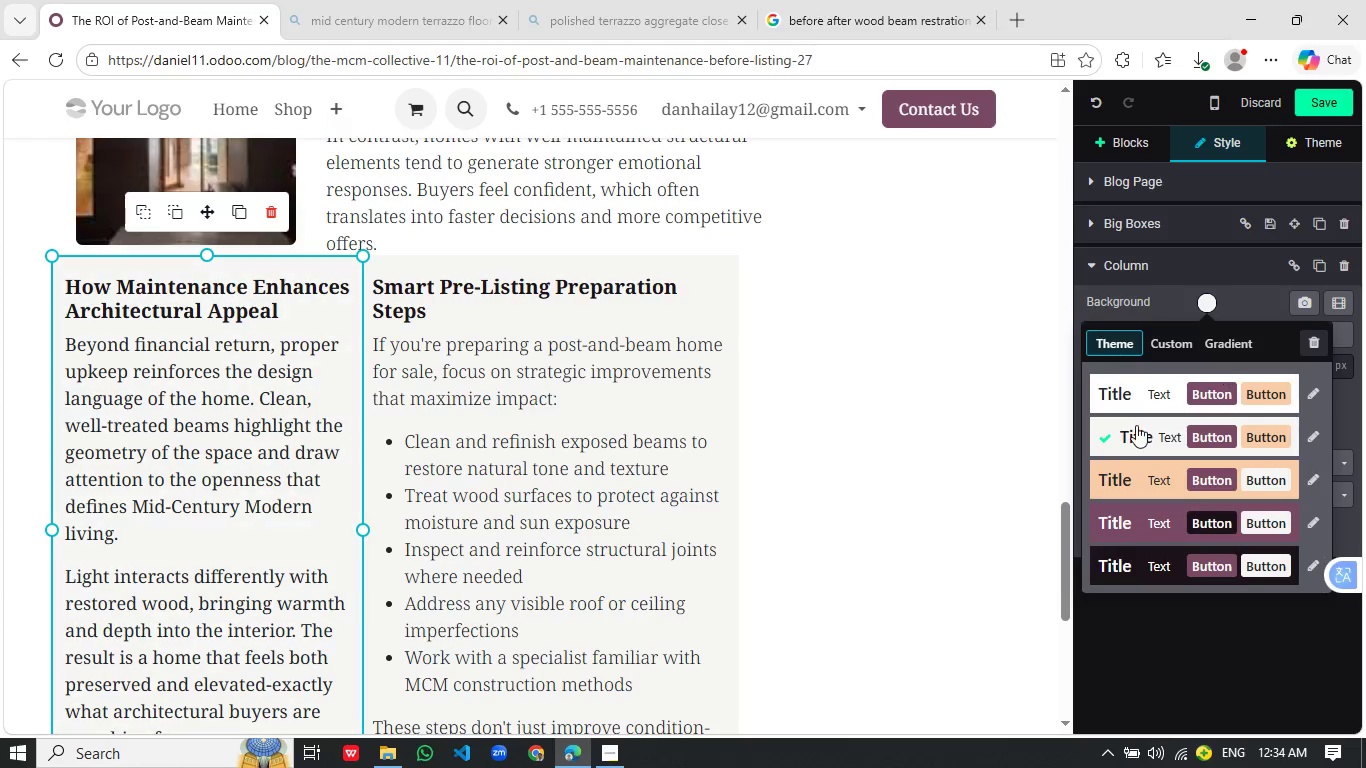 
mouse_move([1174, 395])
 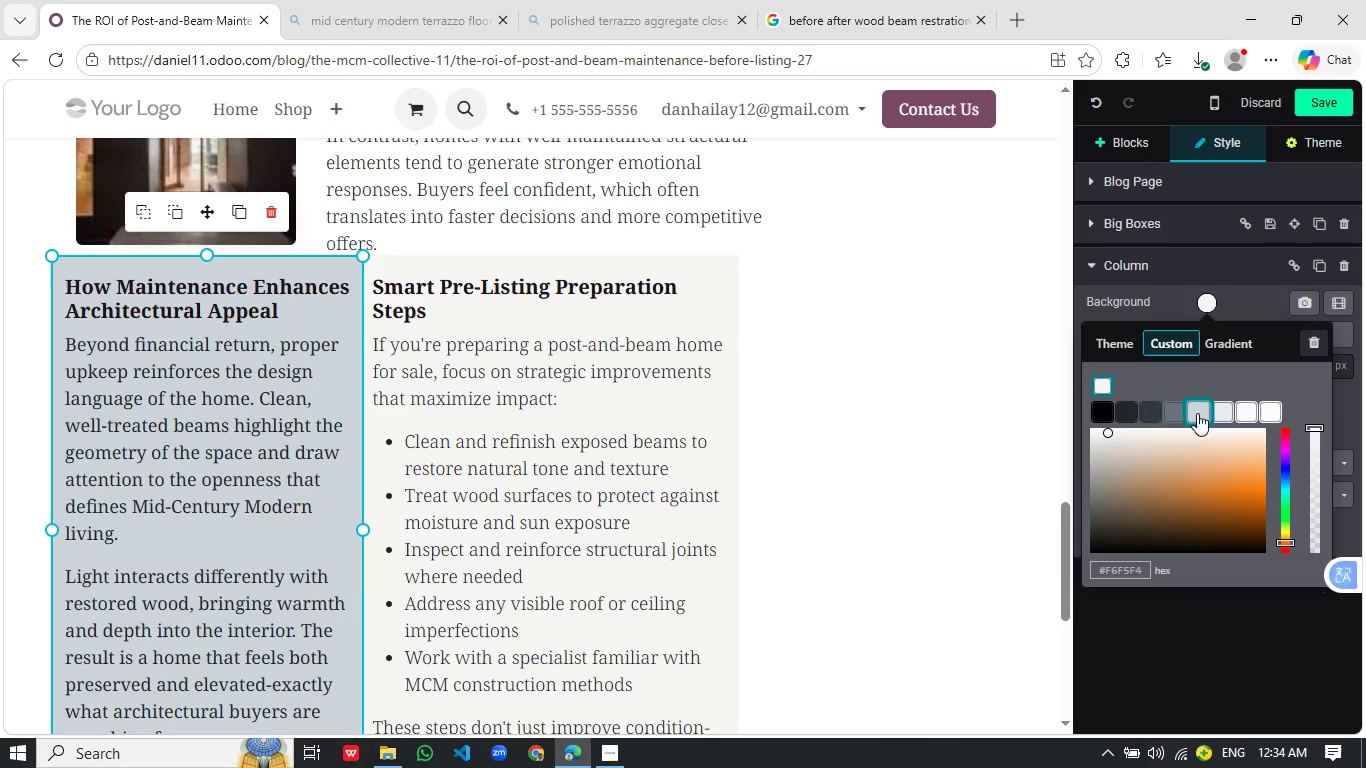 
left_click([1197, 413])
 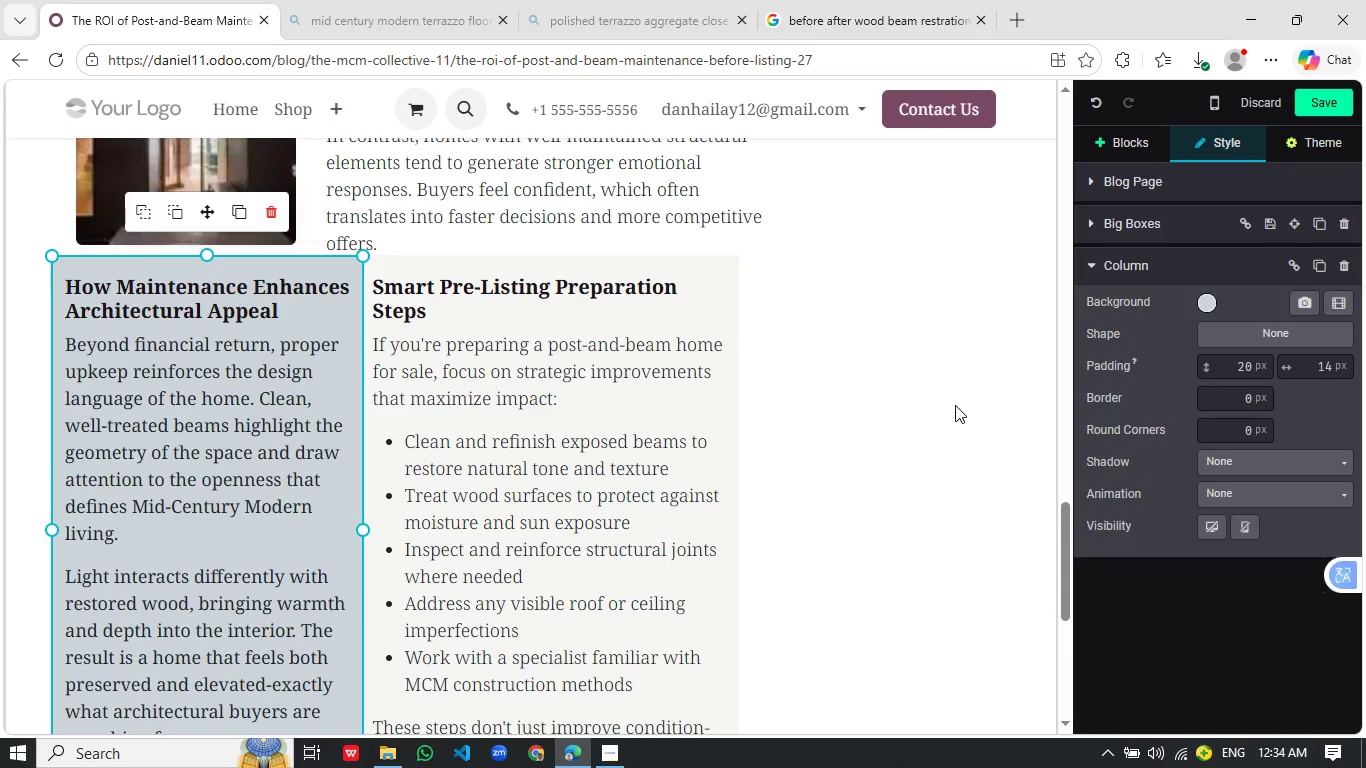 
left_click([955, 405])
 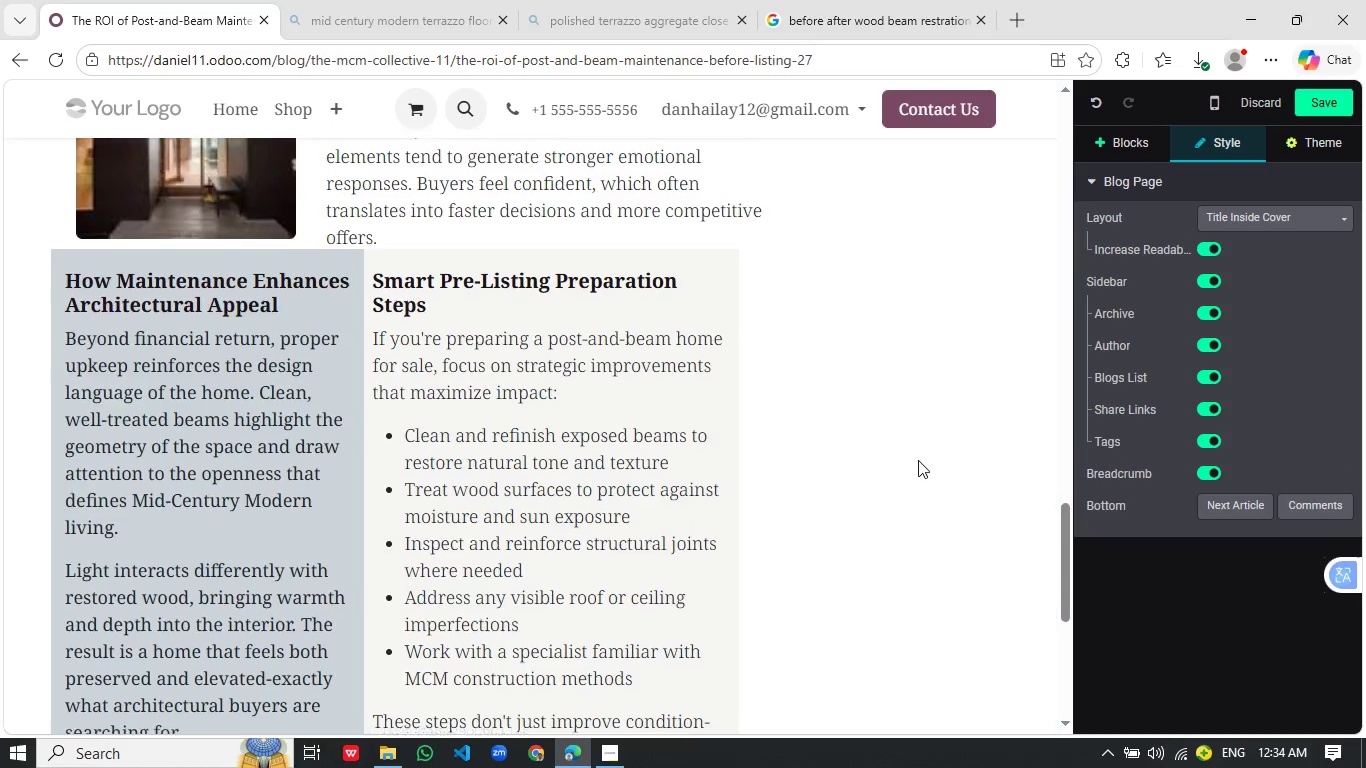 
scroll: coordinate [918, 460], scroll_direction: none, amount: 0.0
 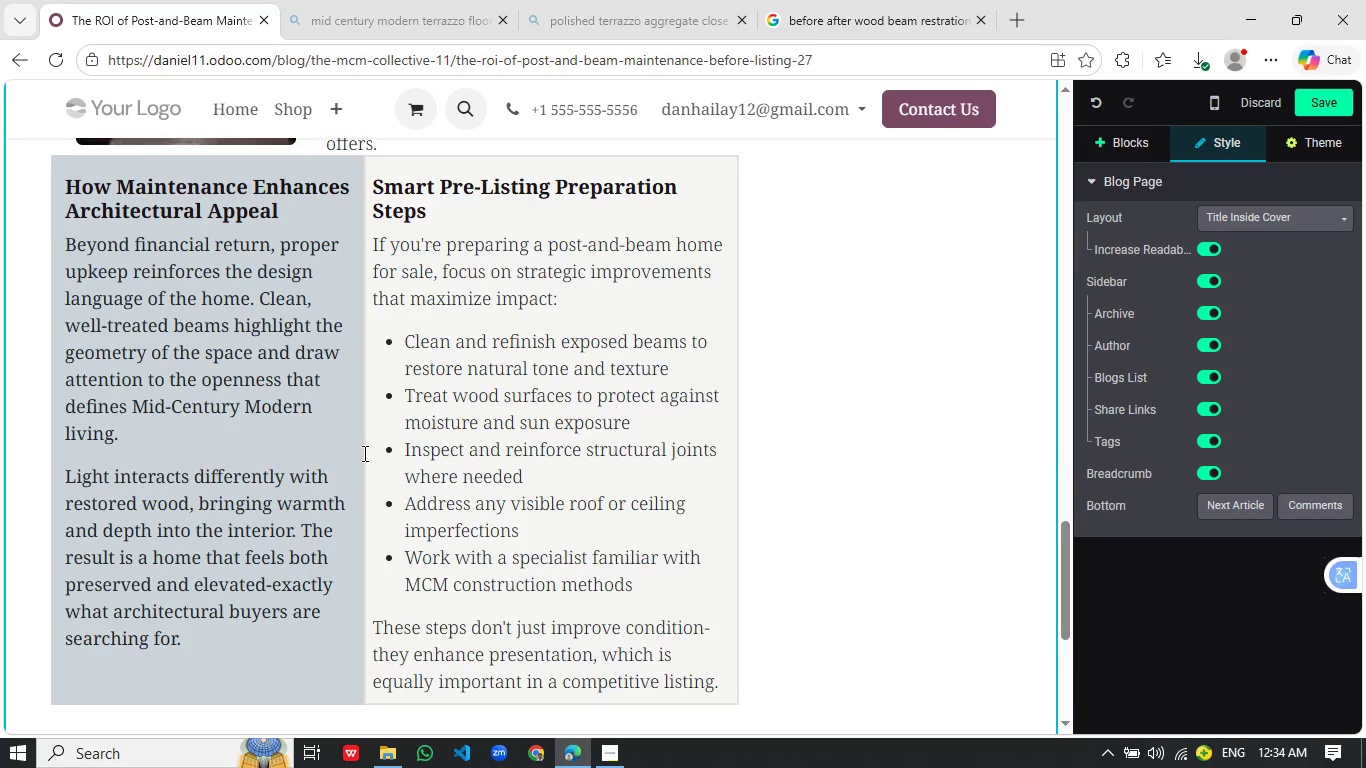 
left_click([368, 450])
 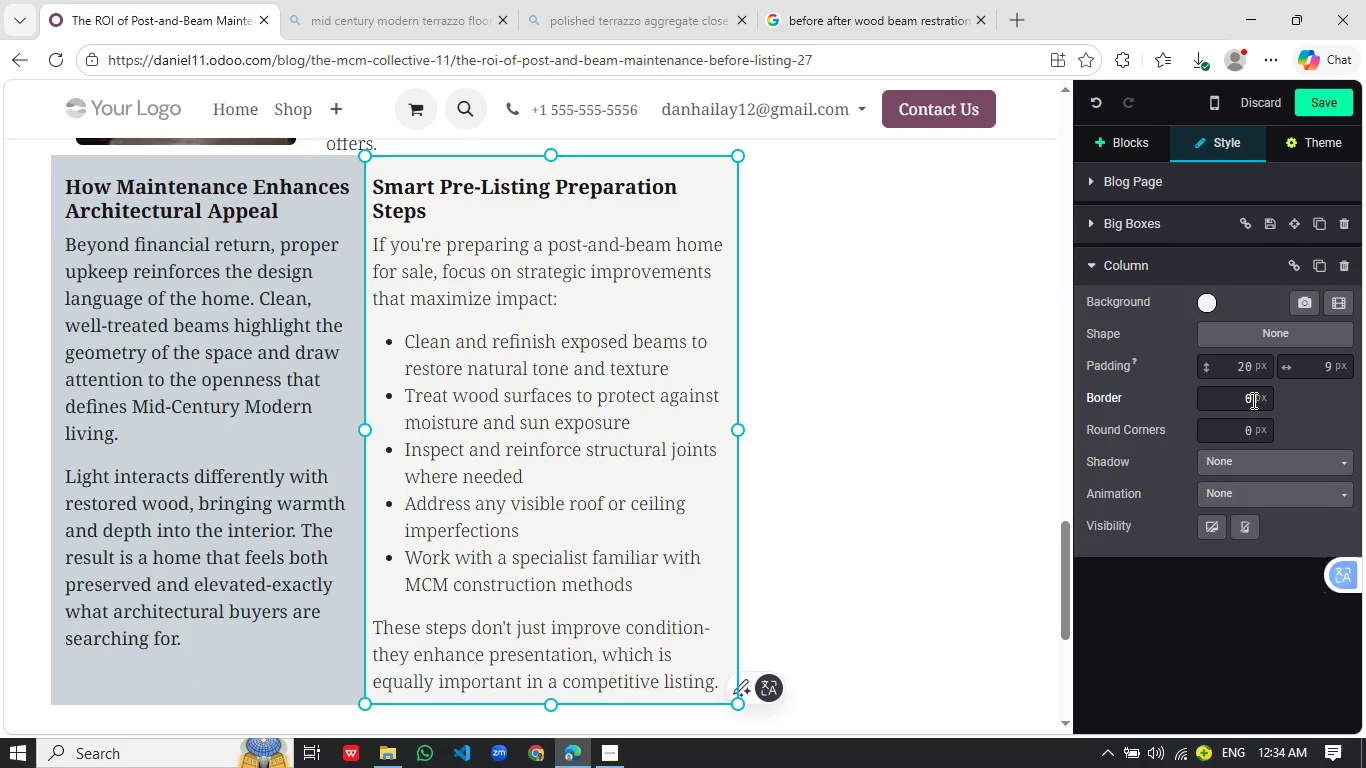 
left_click_drag(start_coordinate=[1243, 404], to_coordinate=[1252, 400])
 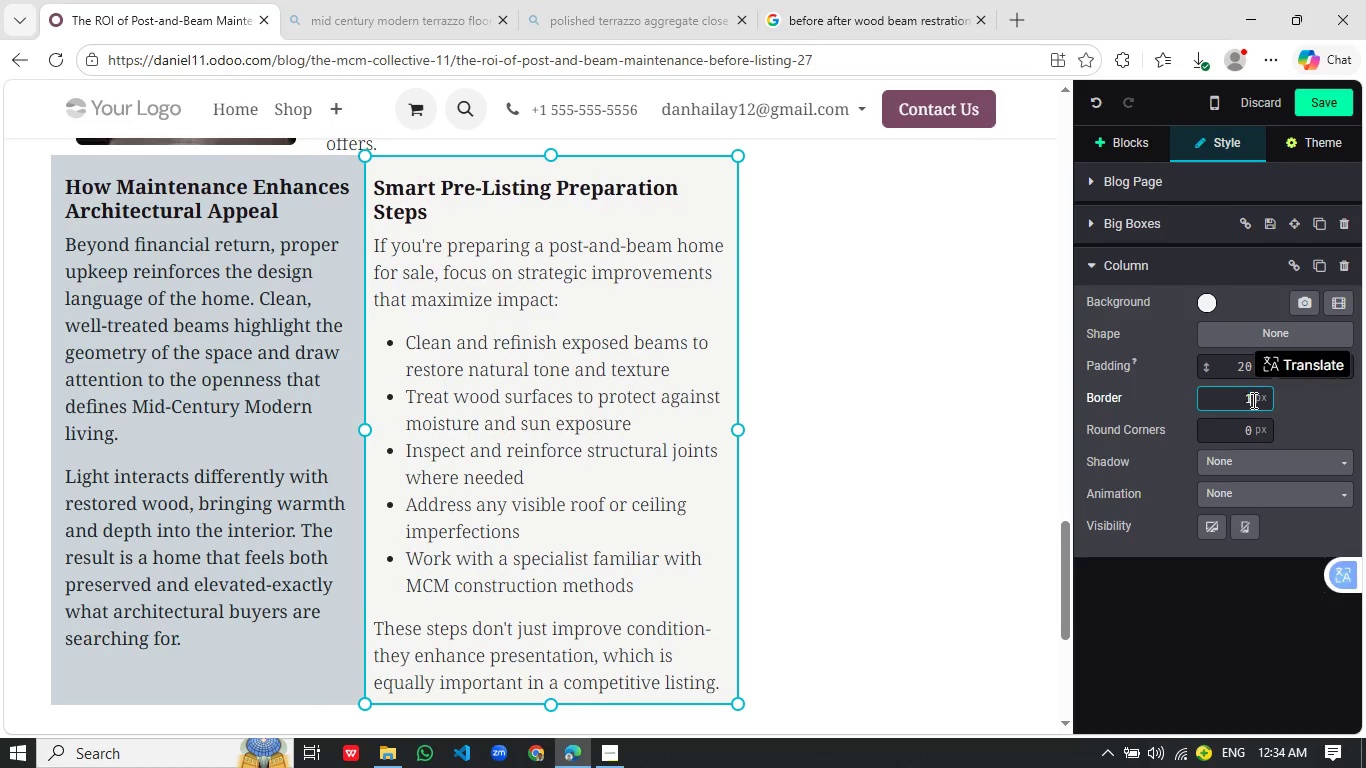 
key(1)
 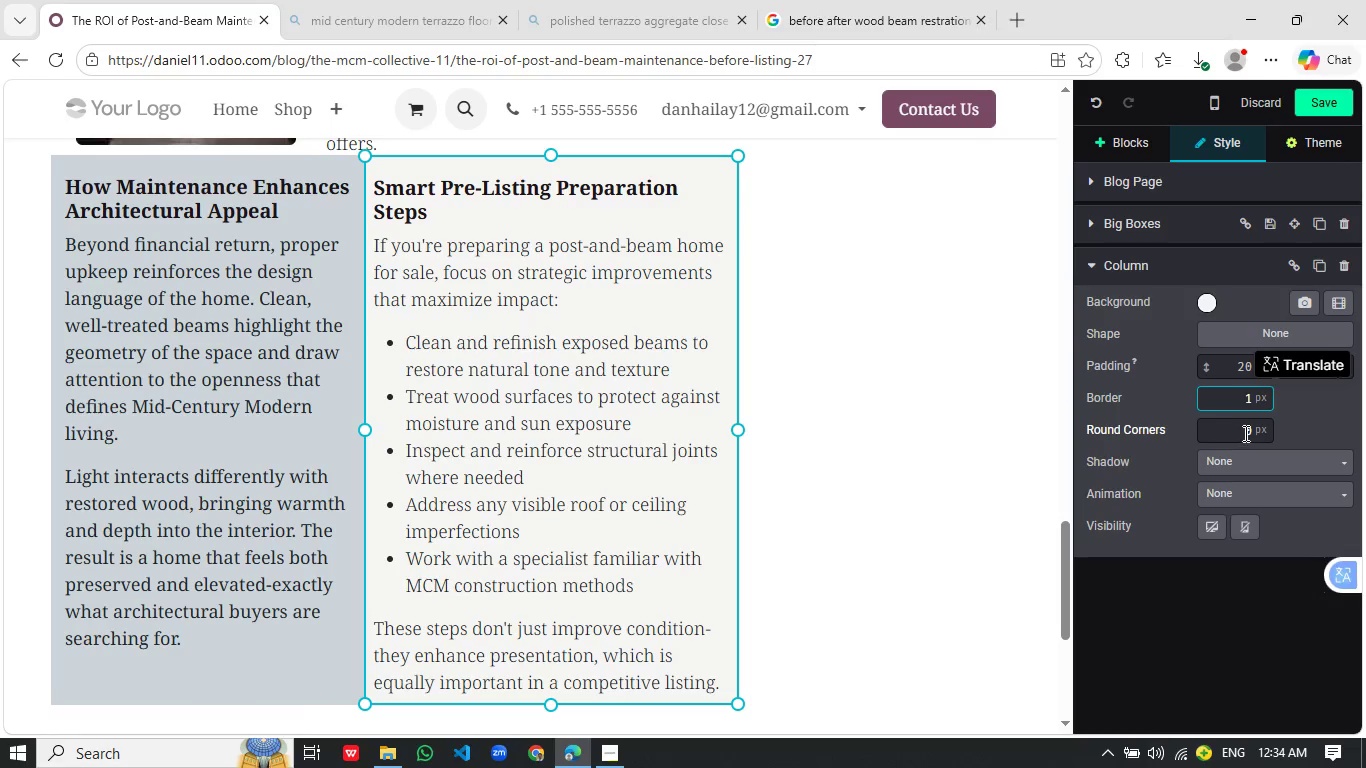 
left_click_drag(start_coordinate=[1241, 435], to_coordinate=[1254, 431])
 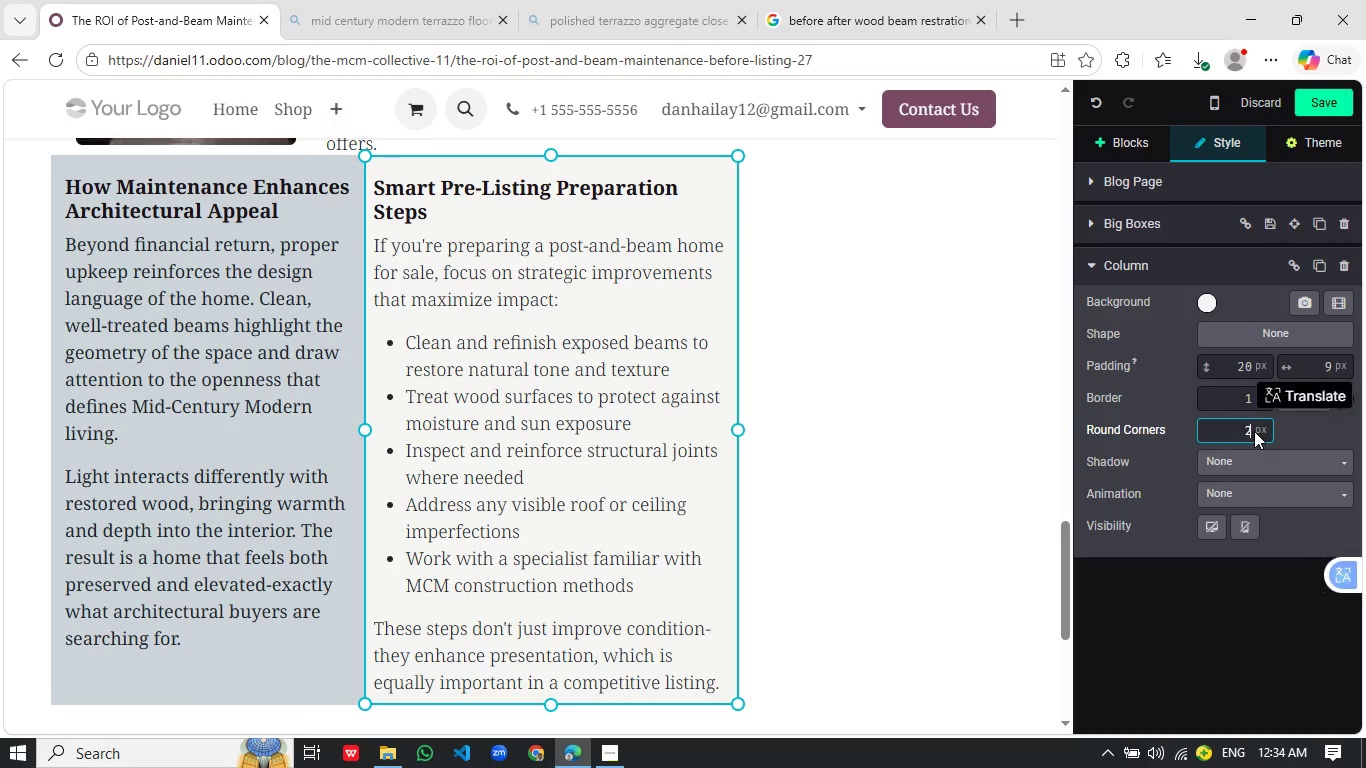 
type(25)
 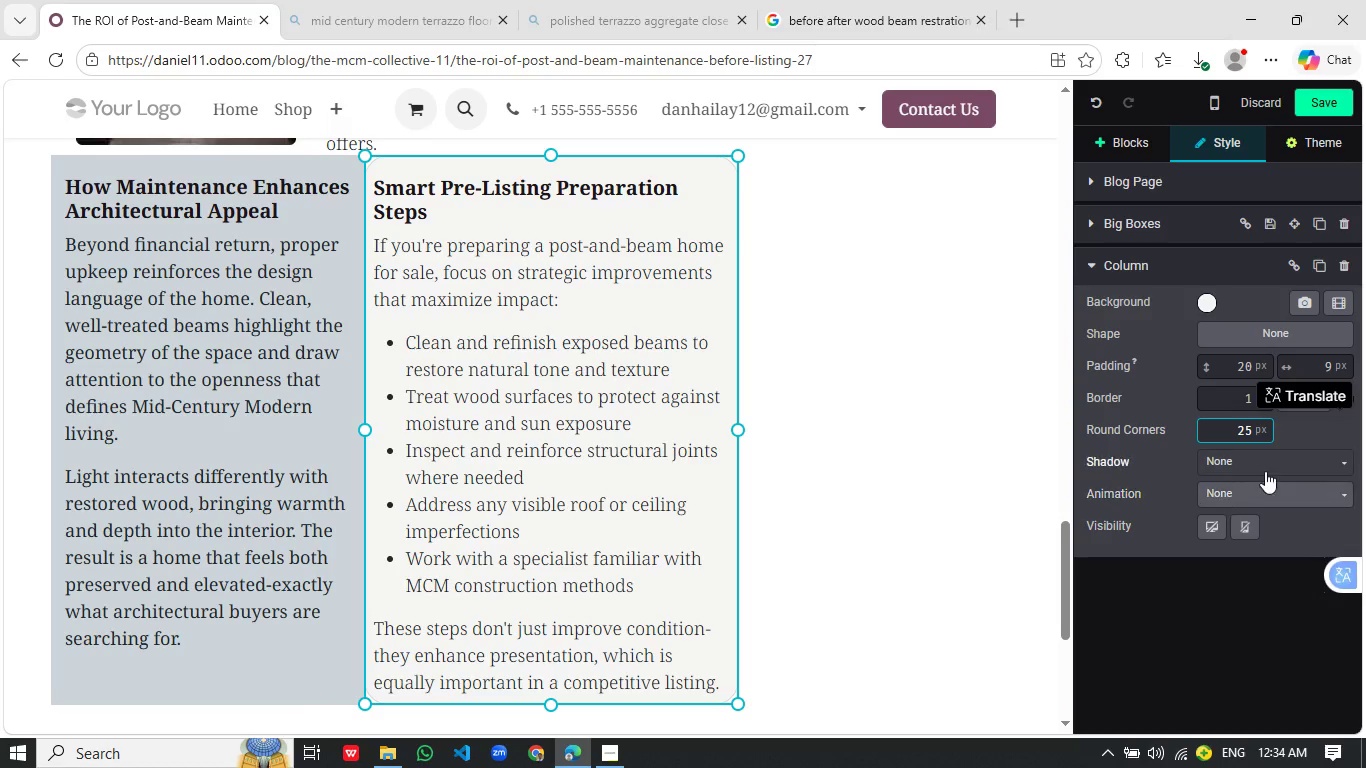 
left_click([1275, 457])
 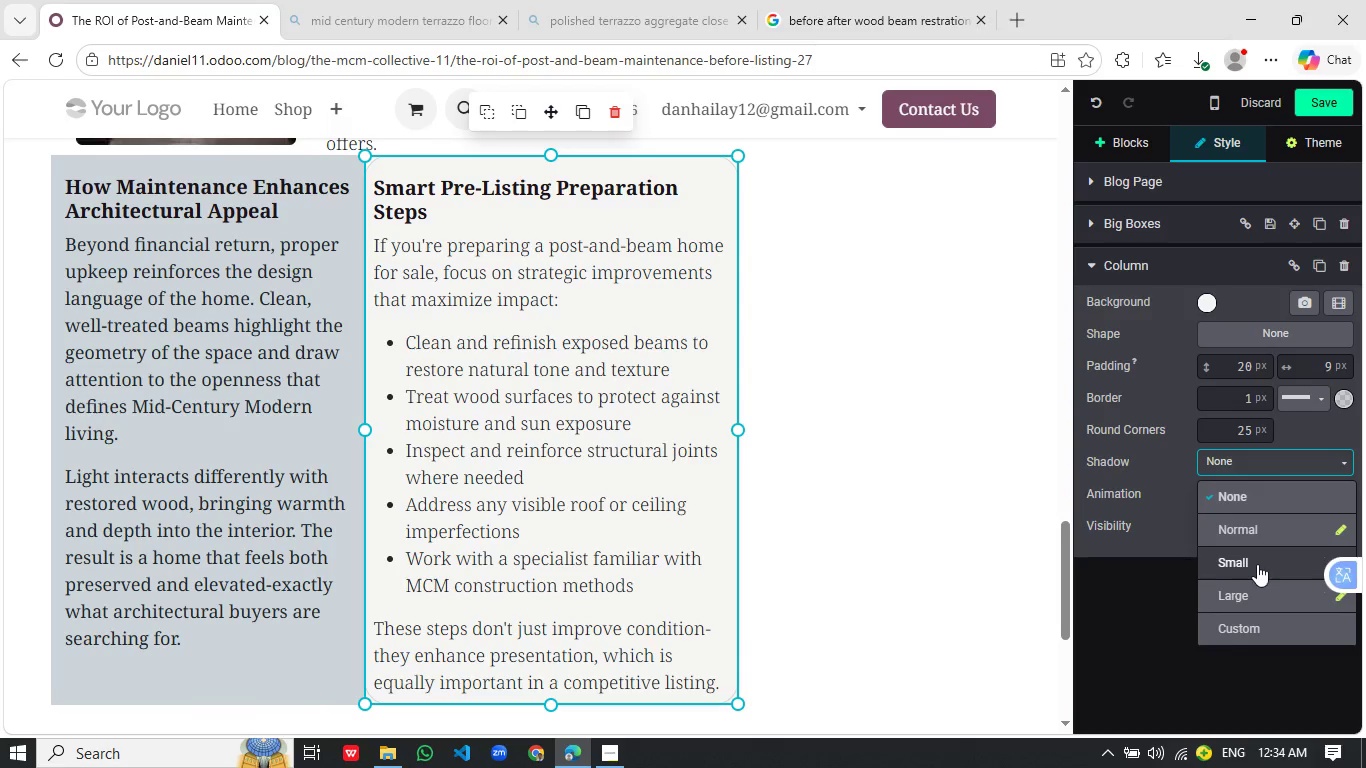 
left_click([1247, 525])
 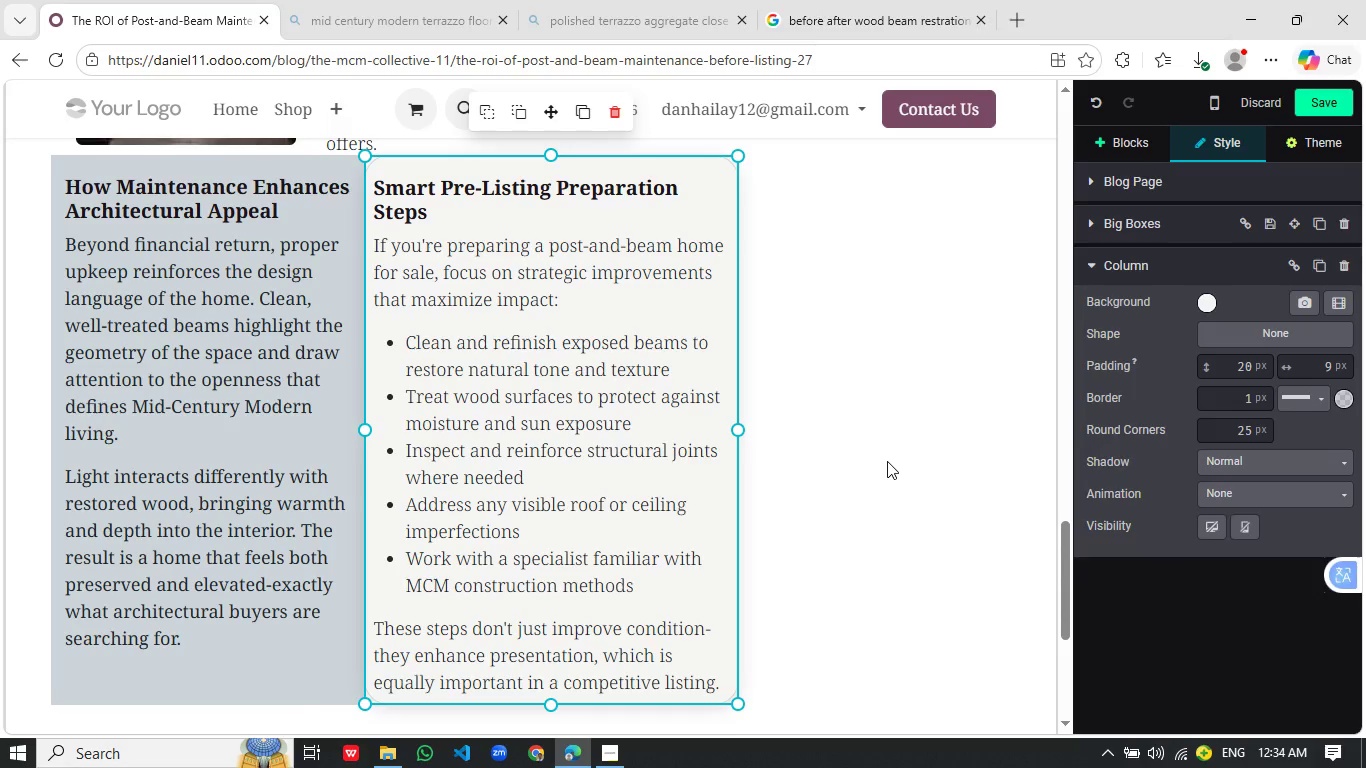 
left_click([887, 461])
 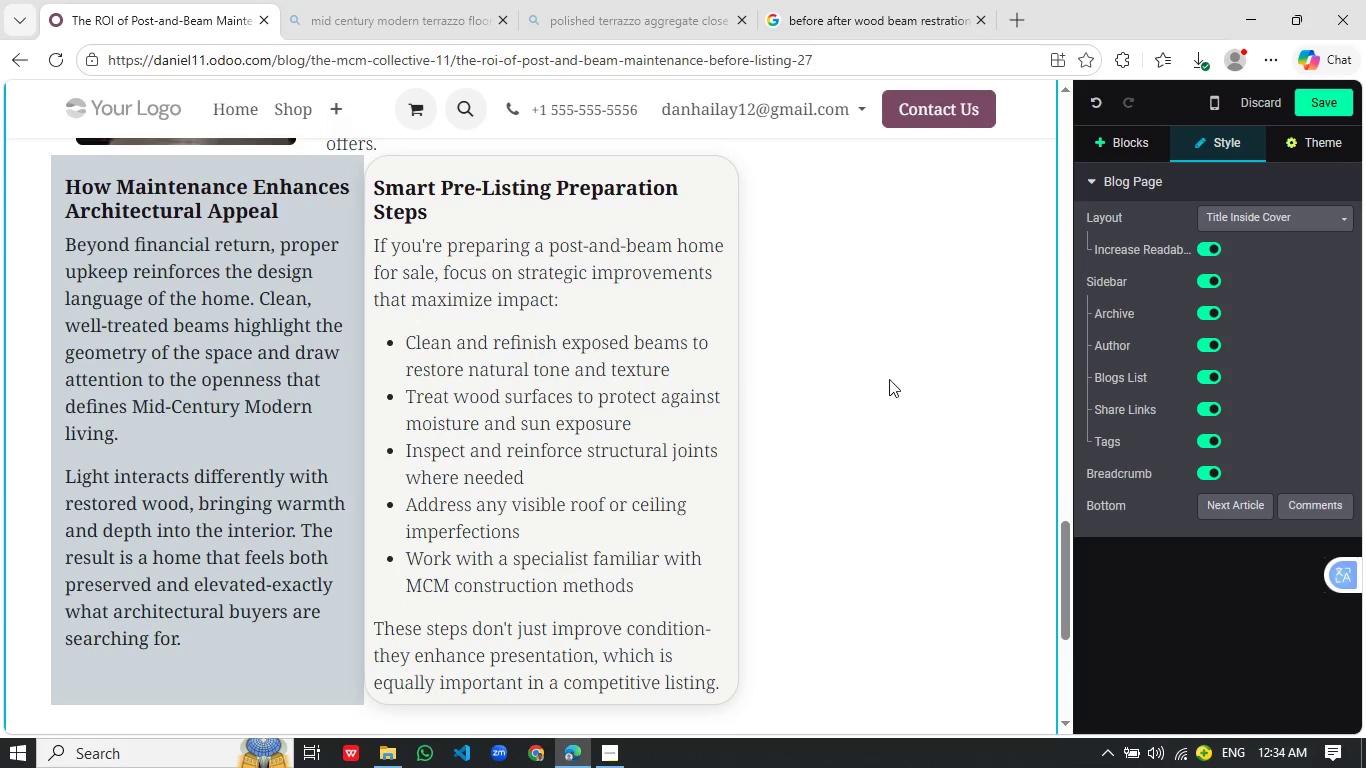 
scroll: coordinate [888, 380], scroll_direction: down, amount: 1.0
 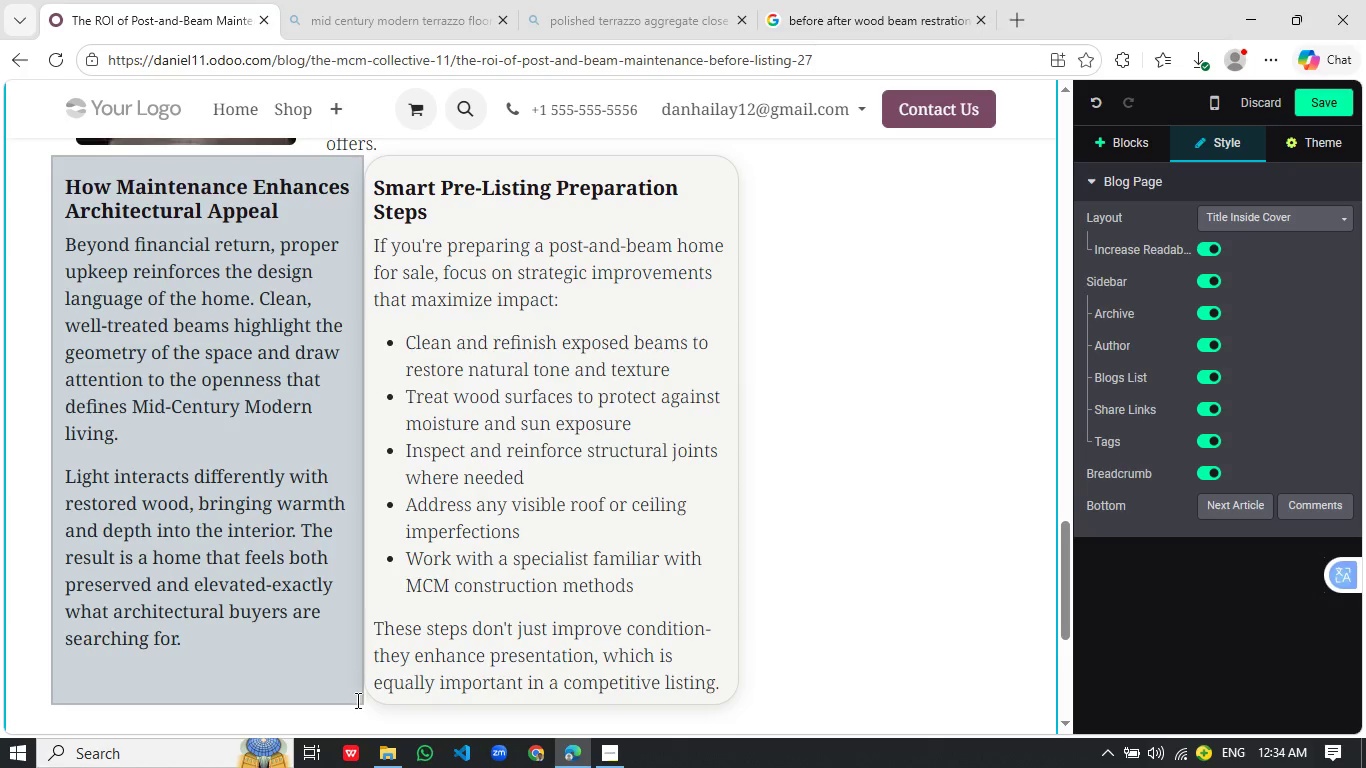 
left_click([328, 692])
 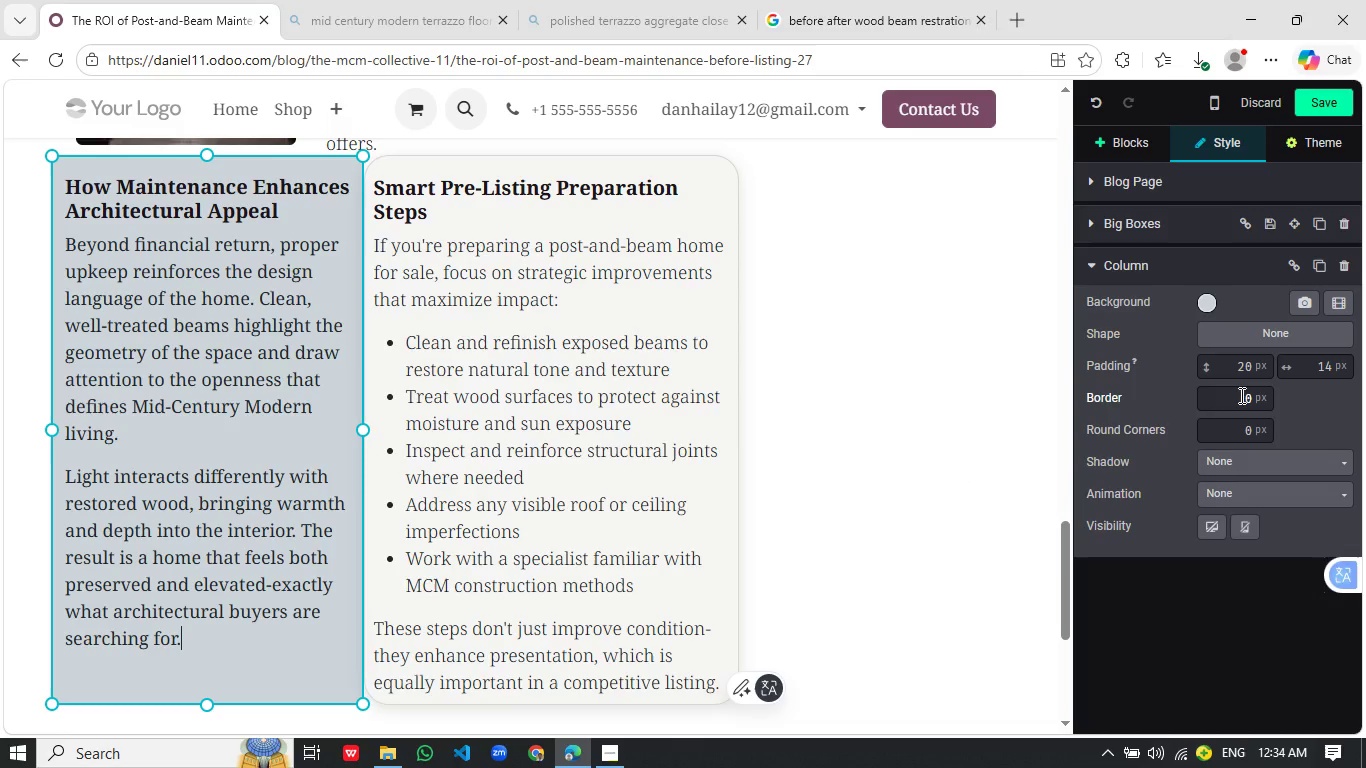 
left_click_drag(start_coordinate=[1238, 394], to_coordinate=[1253, 393])
 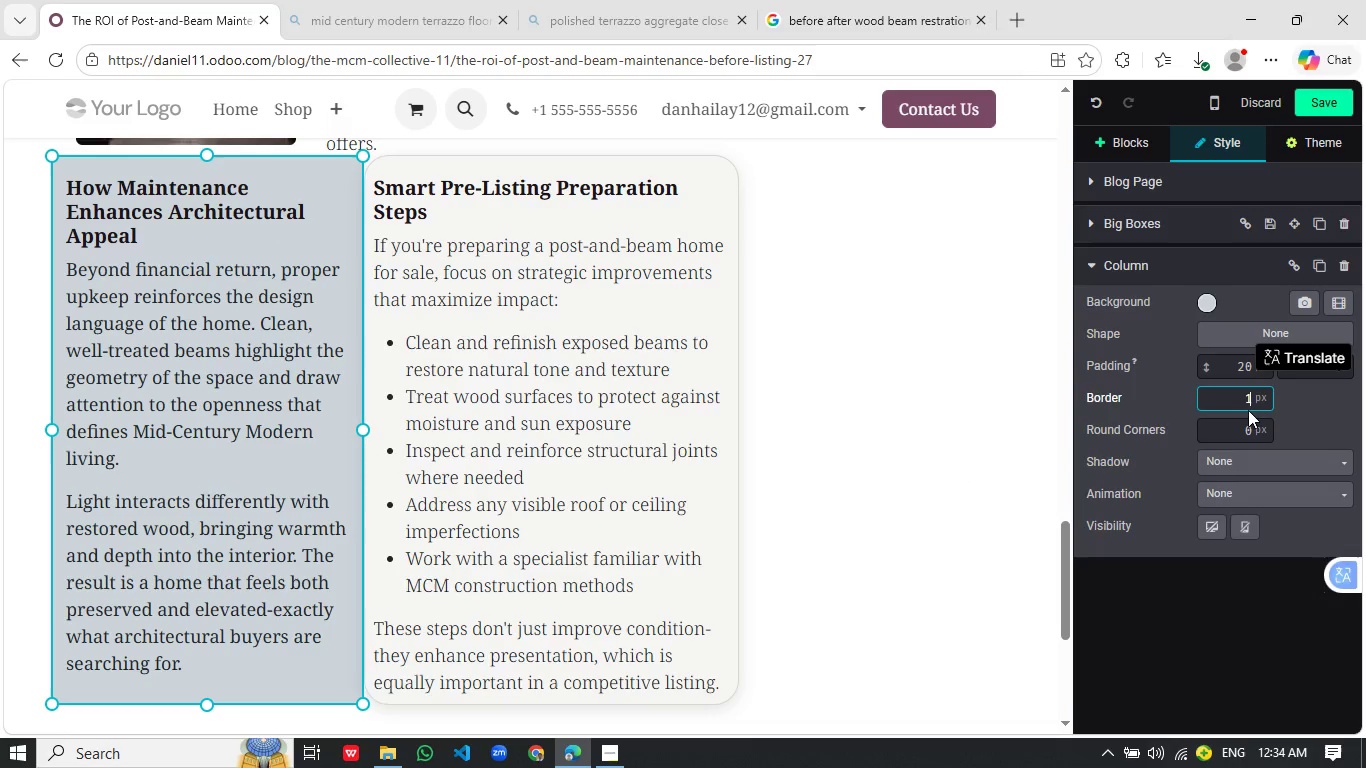 
type(125)
 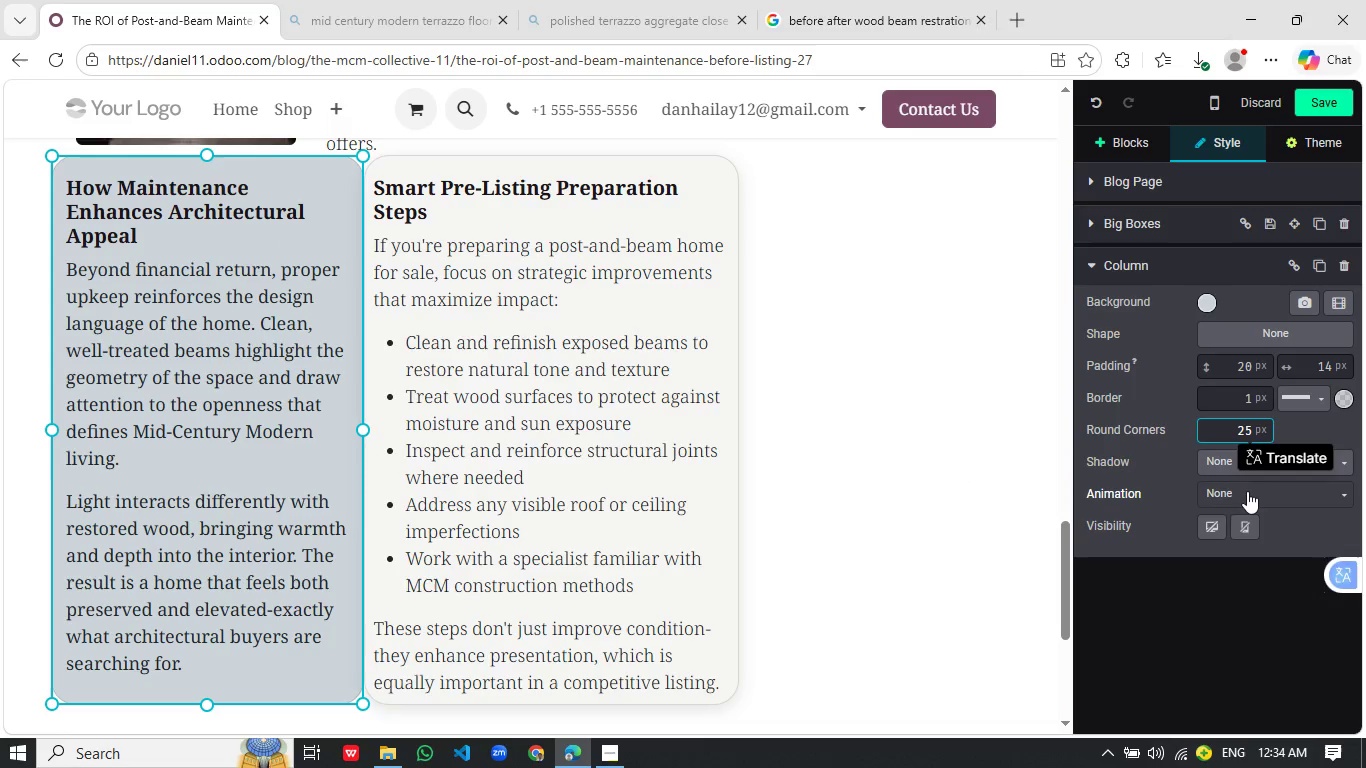 
left_click_drag(start_coordinate=[1231, 428], to_coordinate=[1257, 428])
 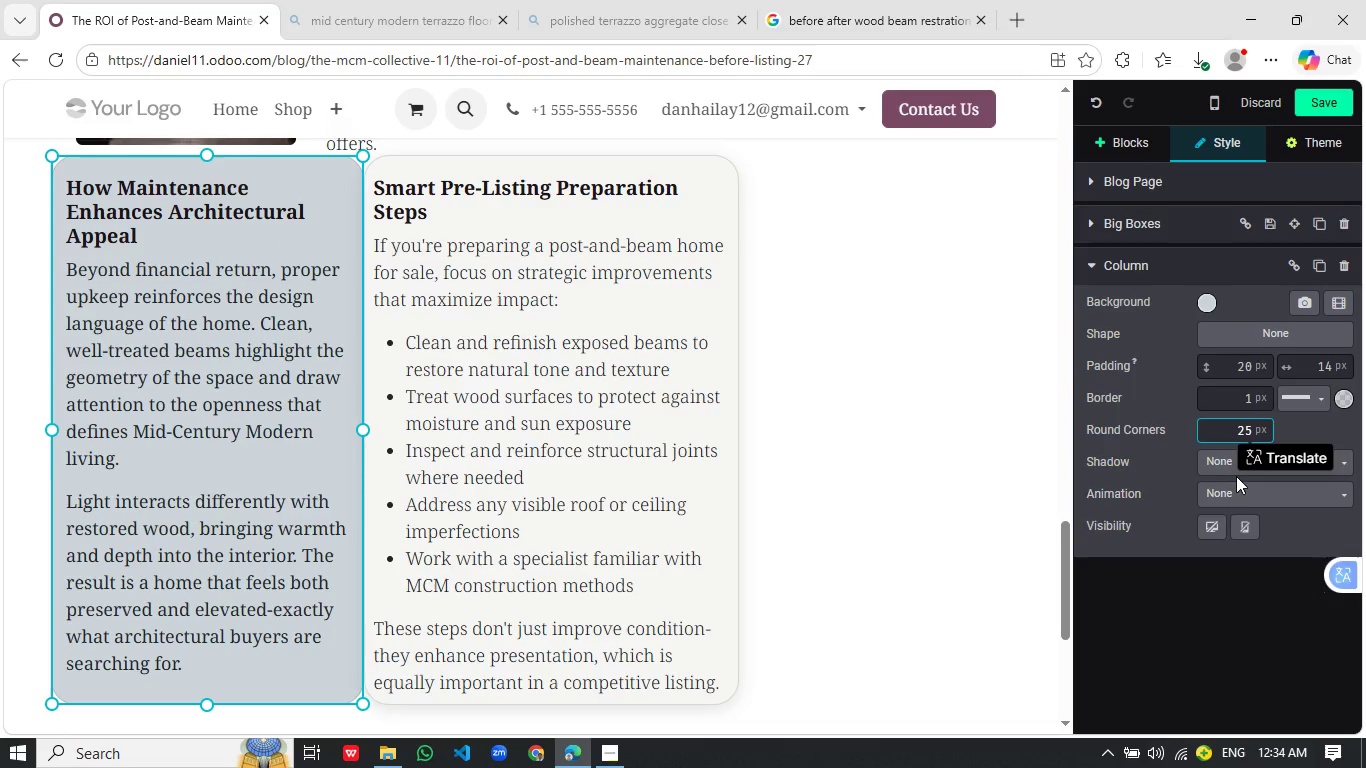 
left_click([1217, 465])
 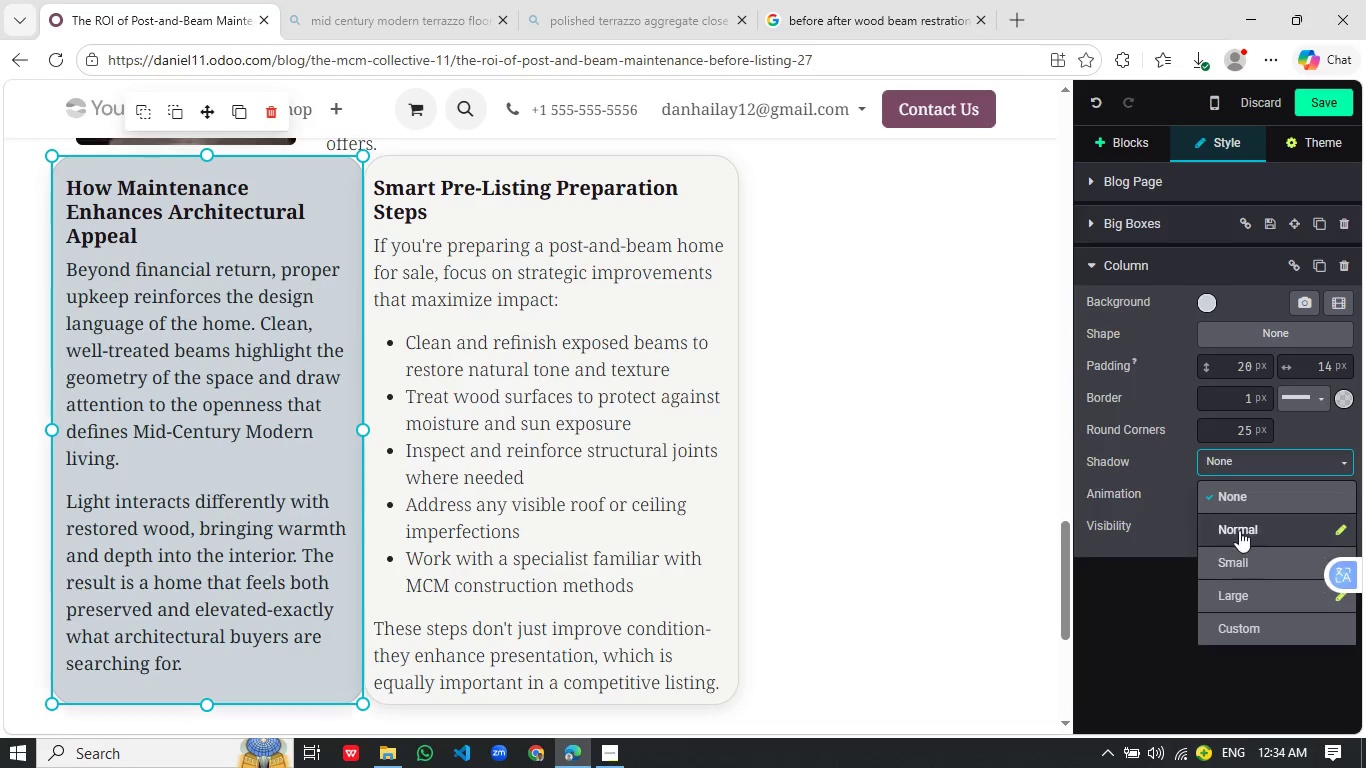 
left_click([1239, 530])
 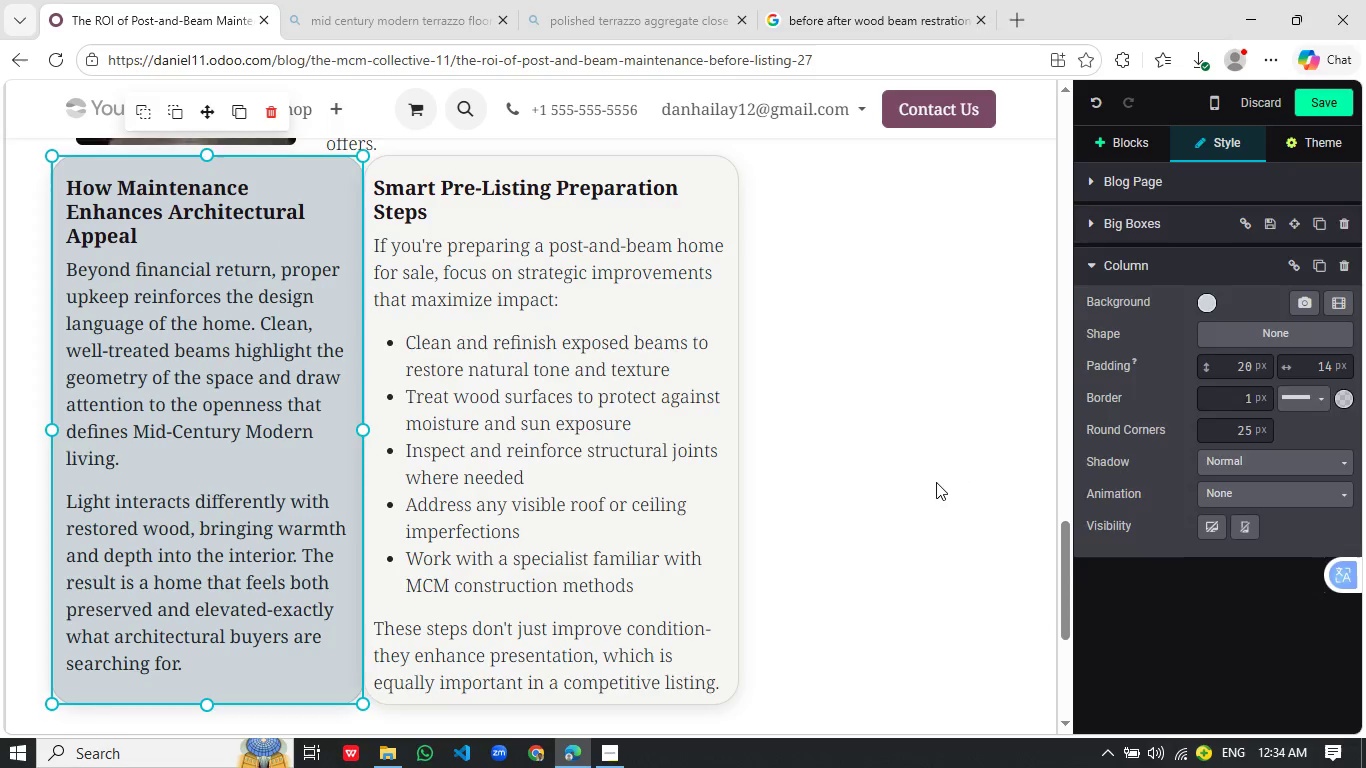 
left_click([936, 482])
 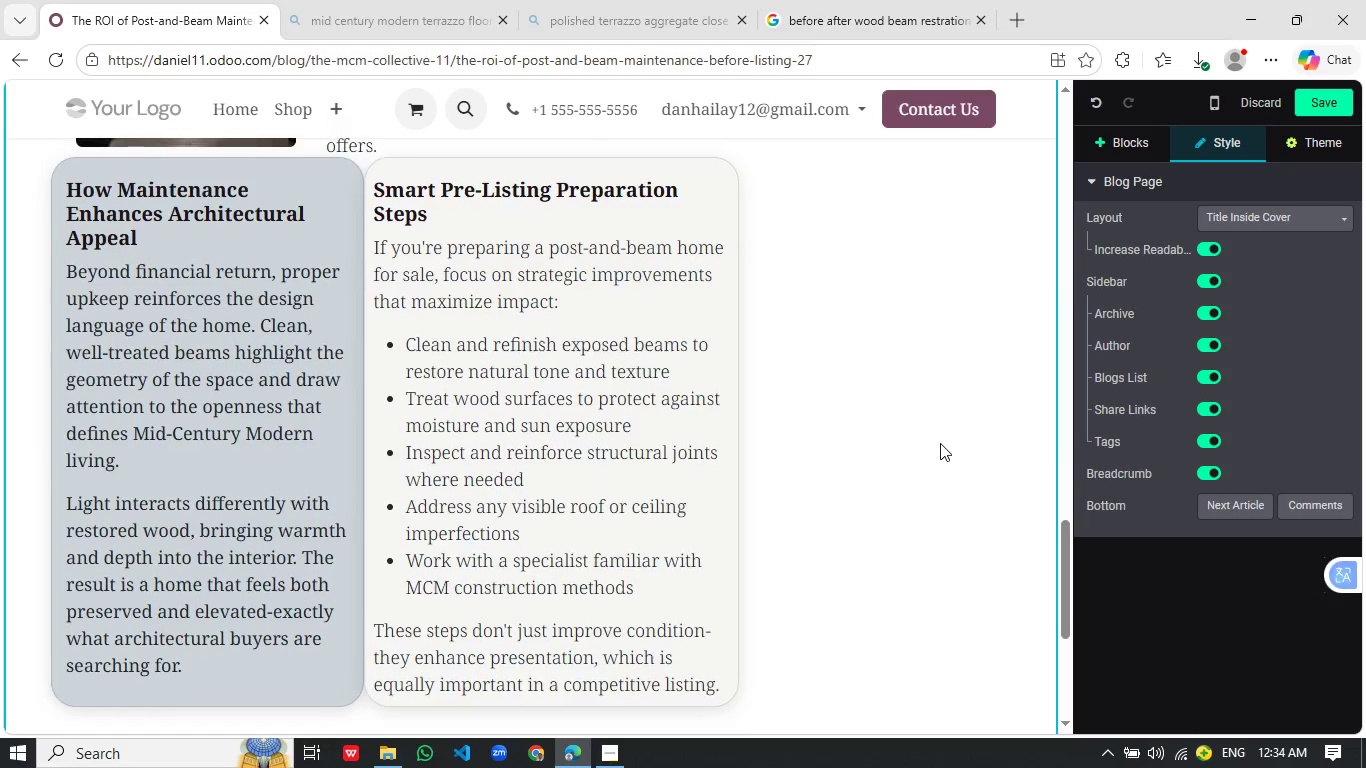 
left_click([464, 522])
 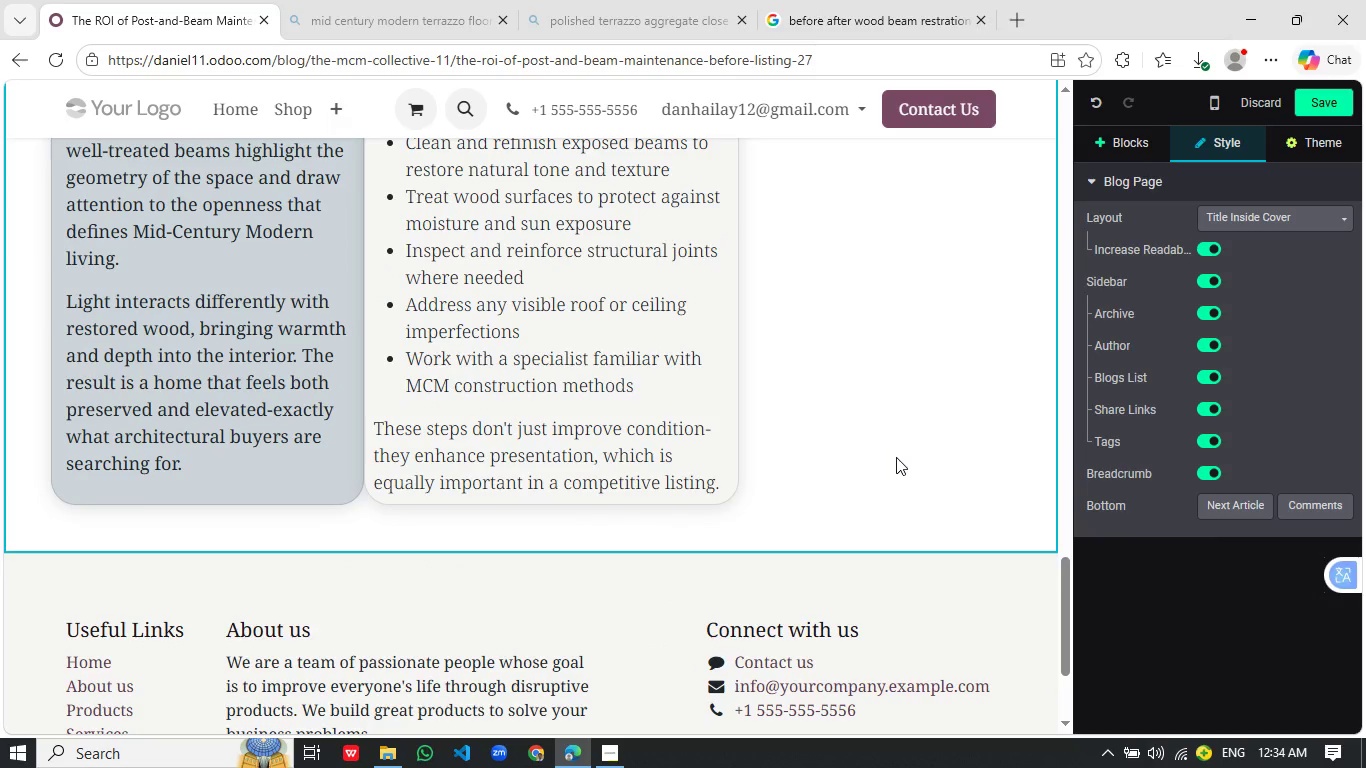 
scroll: coordinate [906, 469], scroll_direction: down, amount: 1.0
 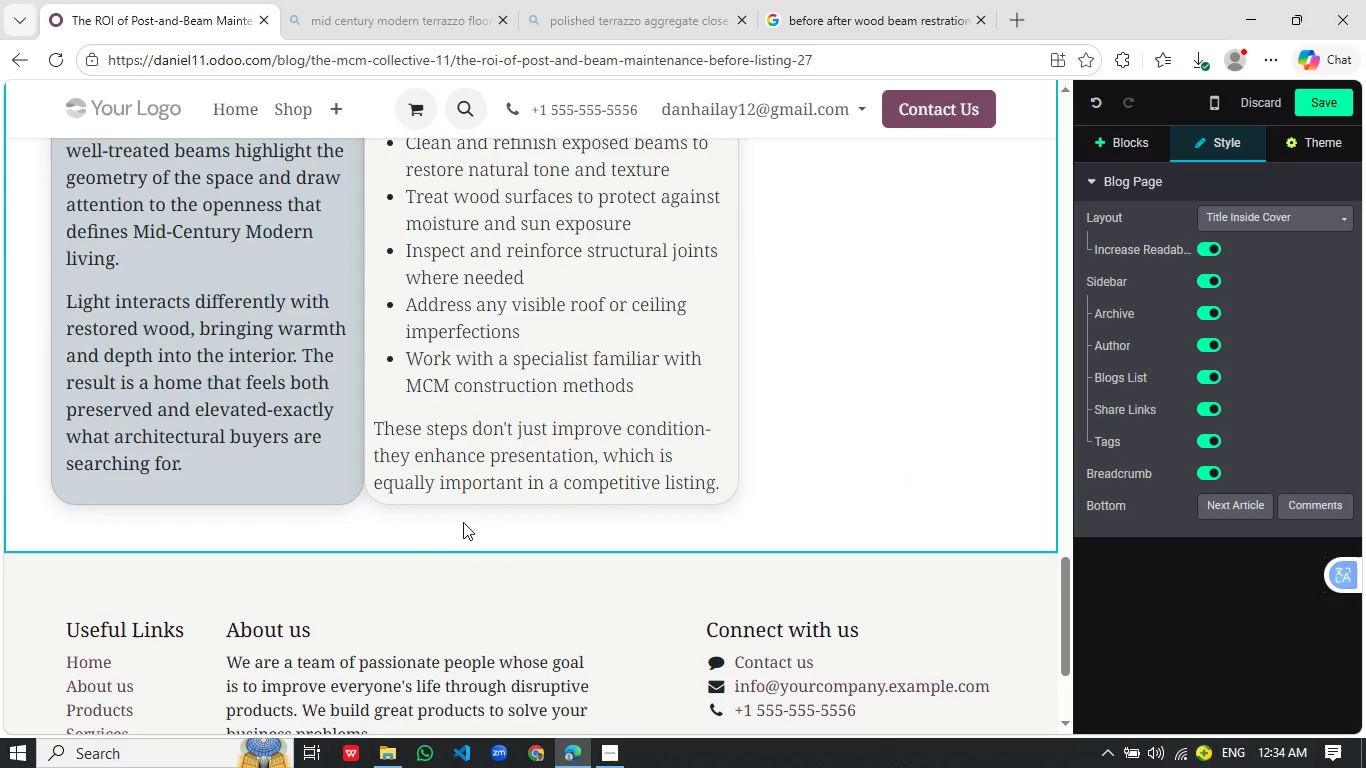 
wait(6.23)
 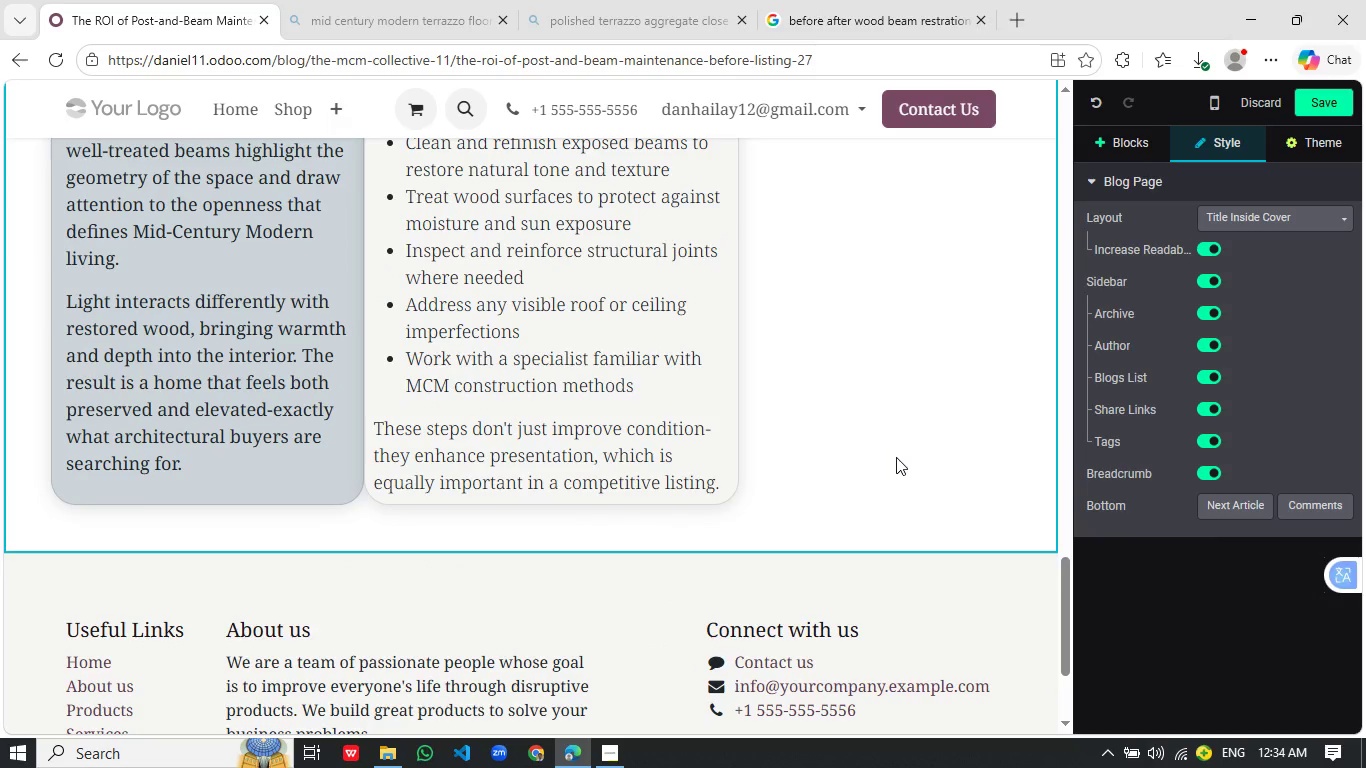 
left_click([1126, 142])
 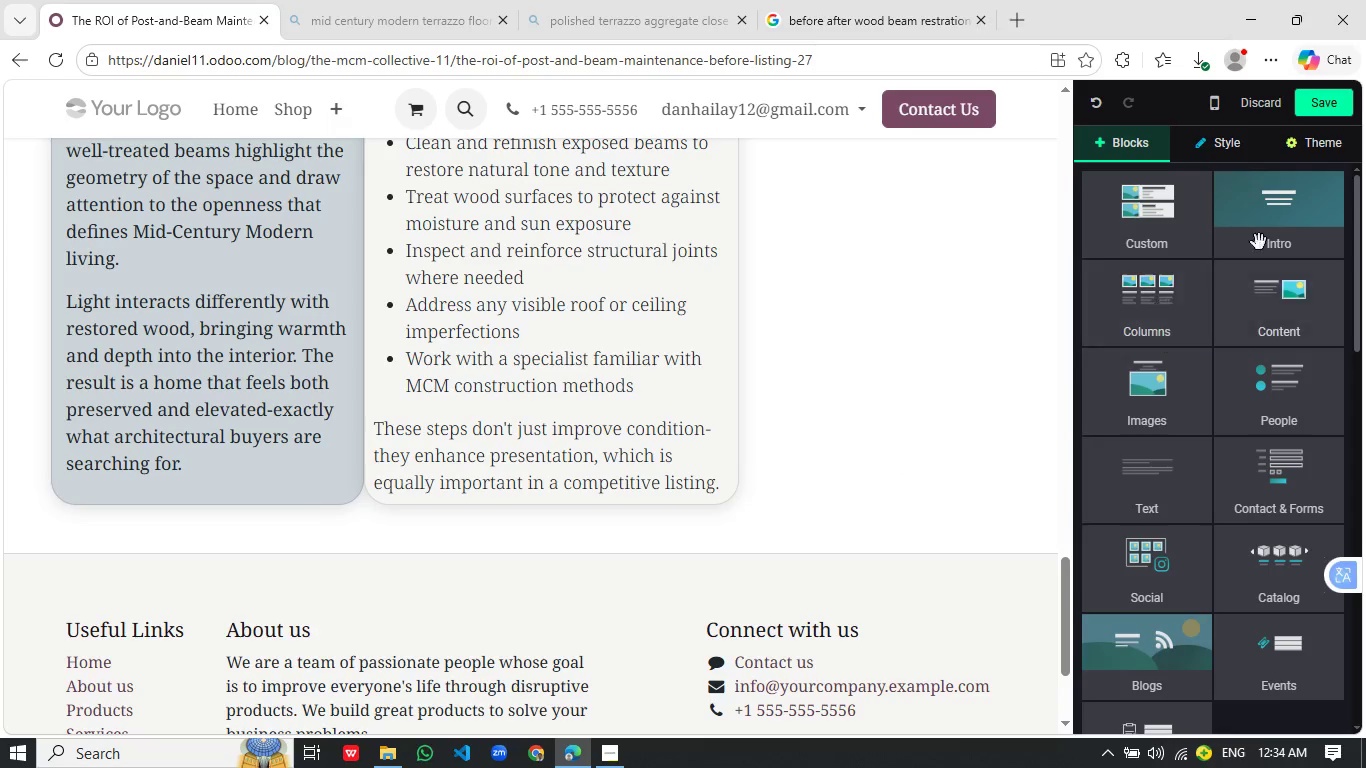 
left_click([1292, 301])
 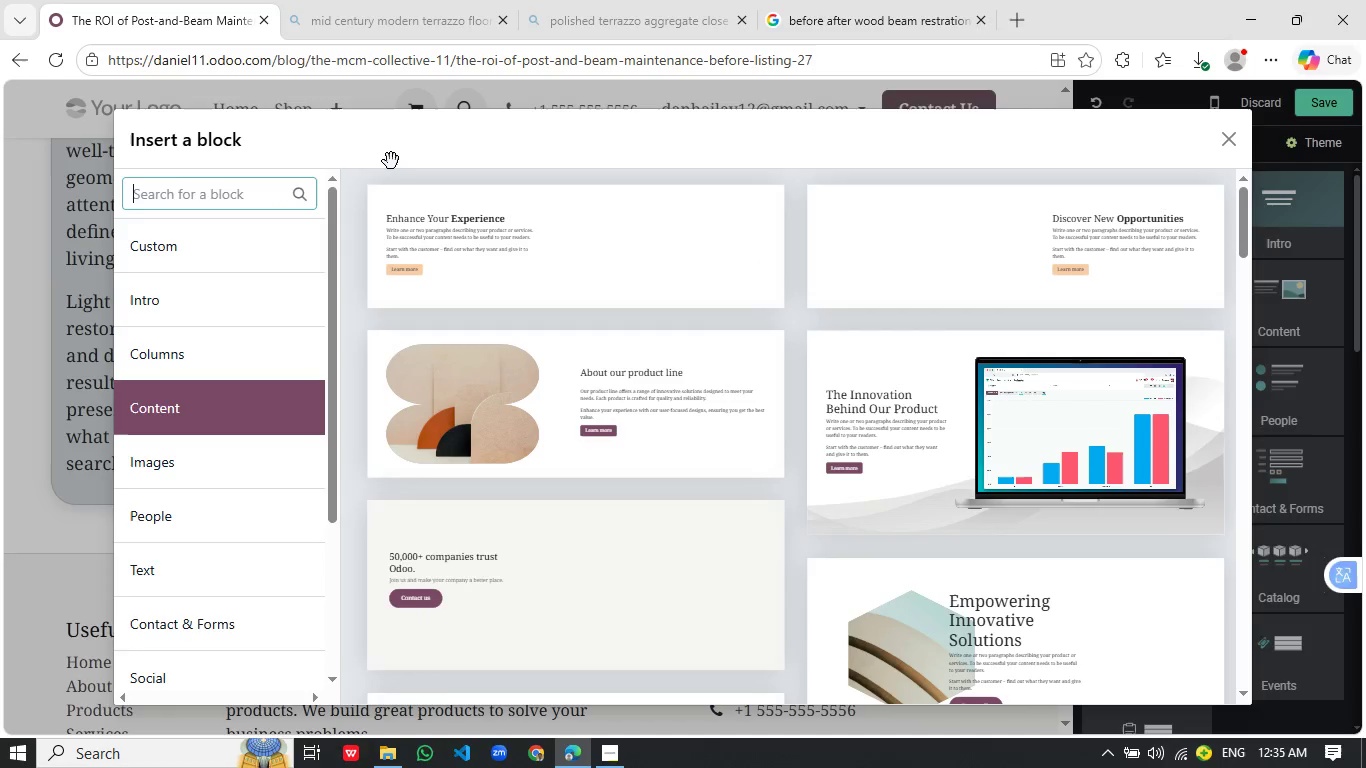 
type(news)
 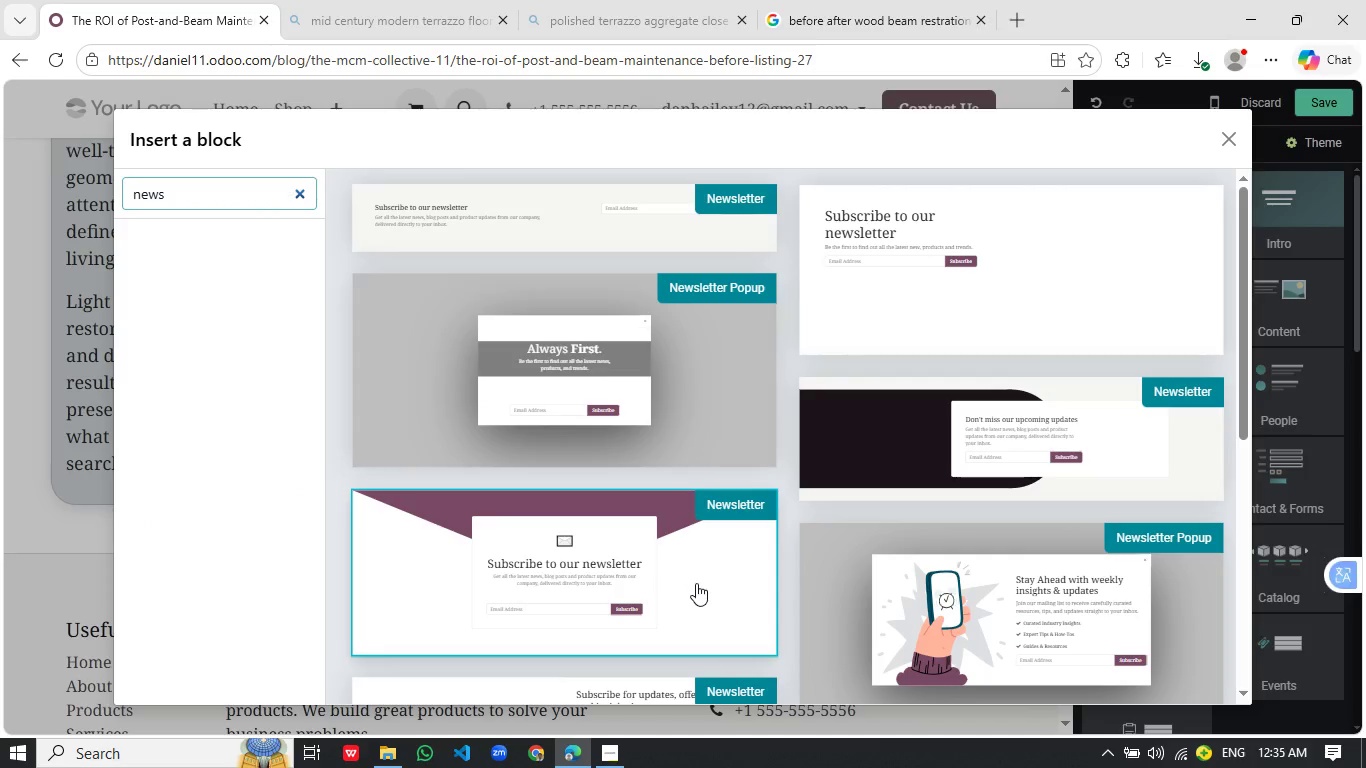 
wait(6.89)
 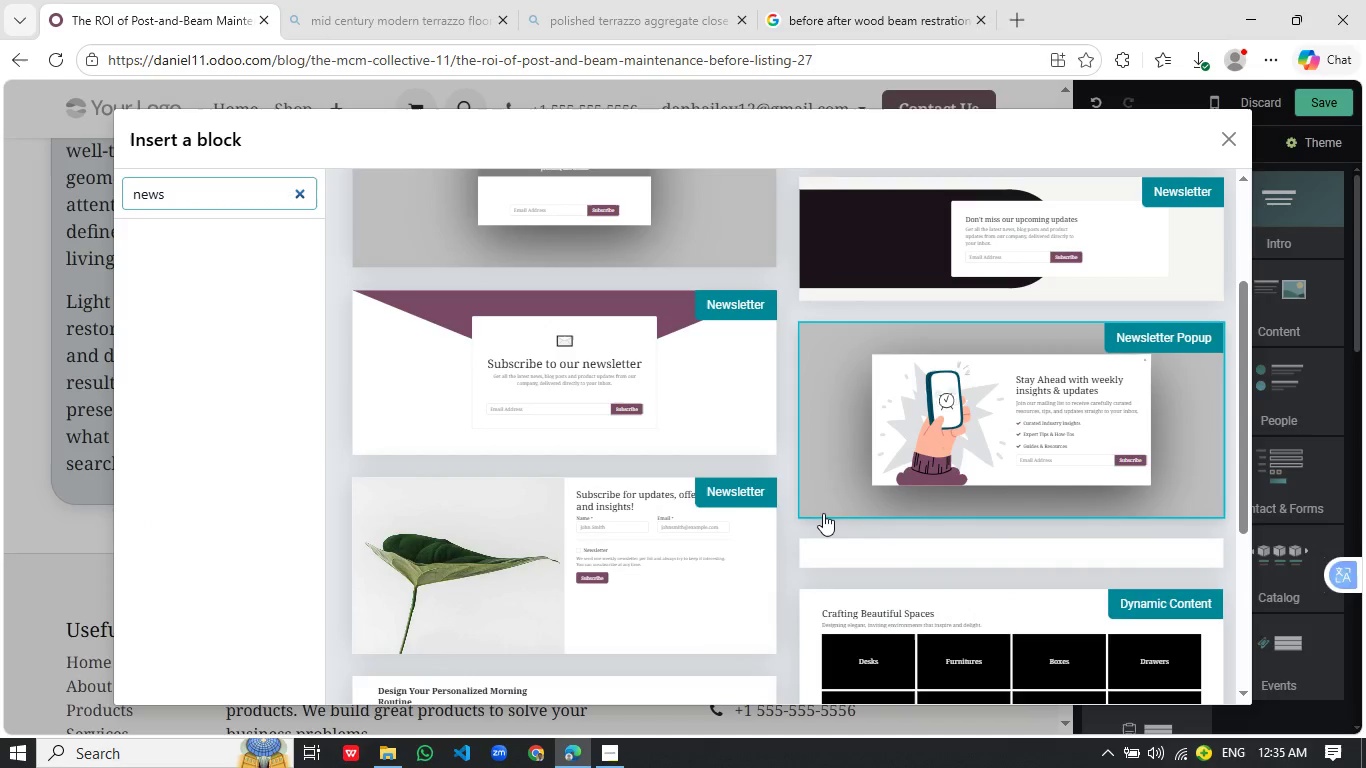 
left_click([700, 404])
 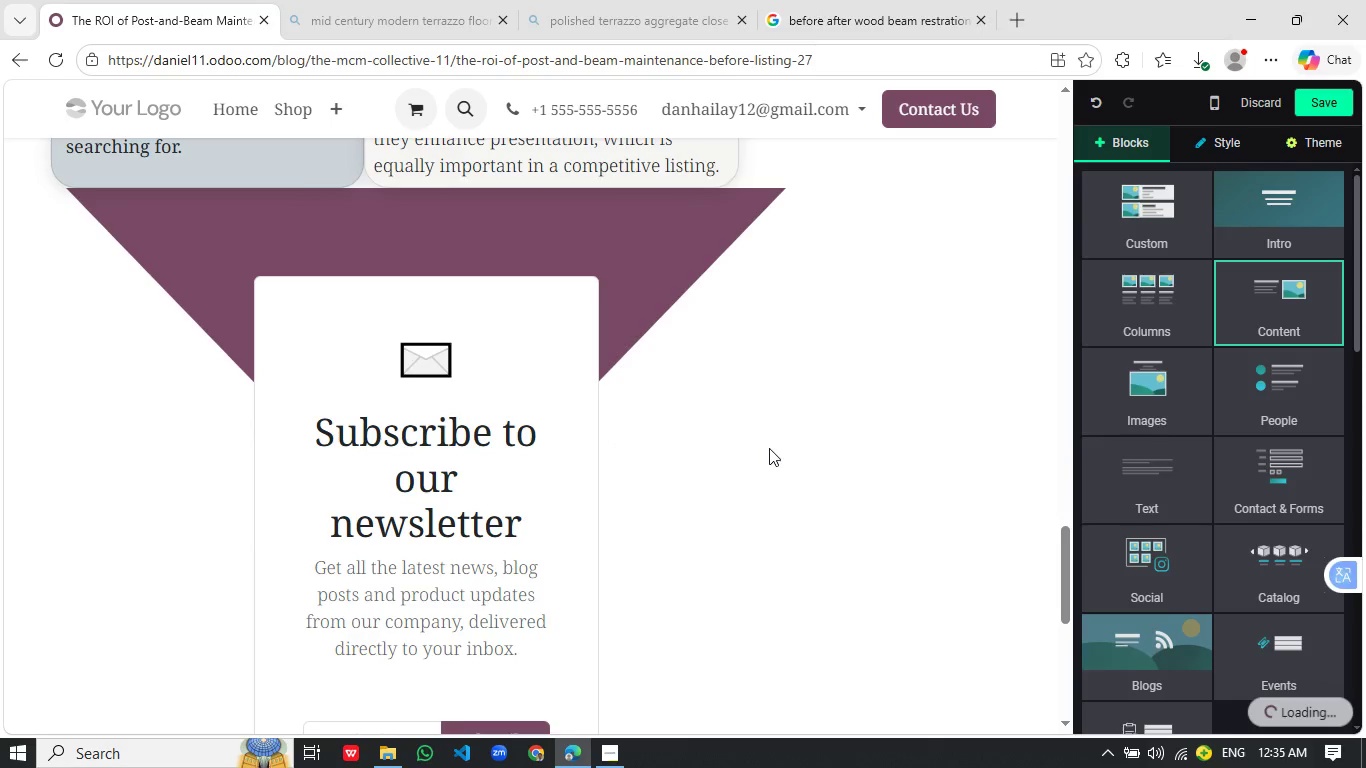 
scroll: coordinate [963, 508], scroll_direction: down, amount: 2.0
 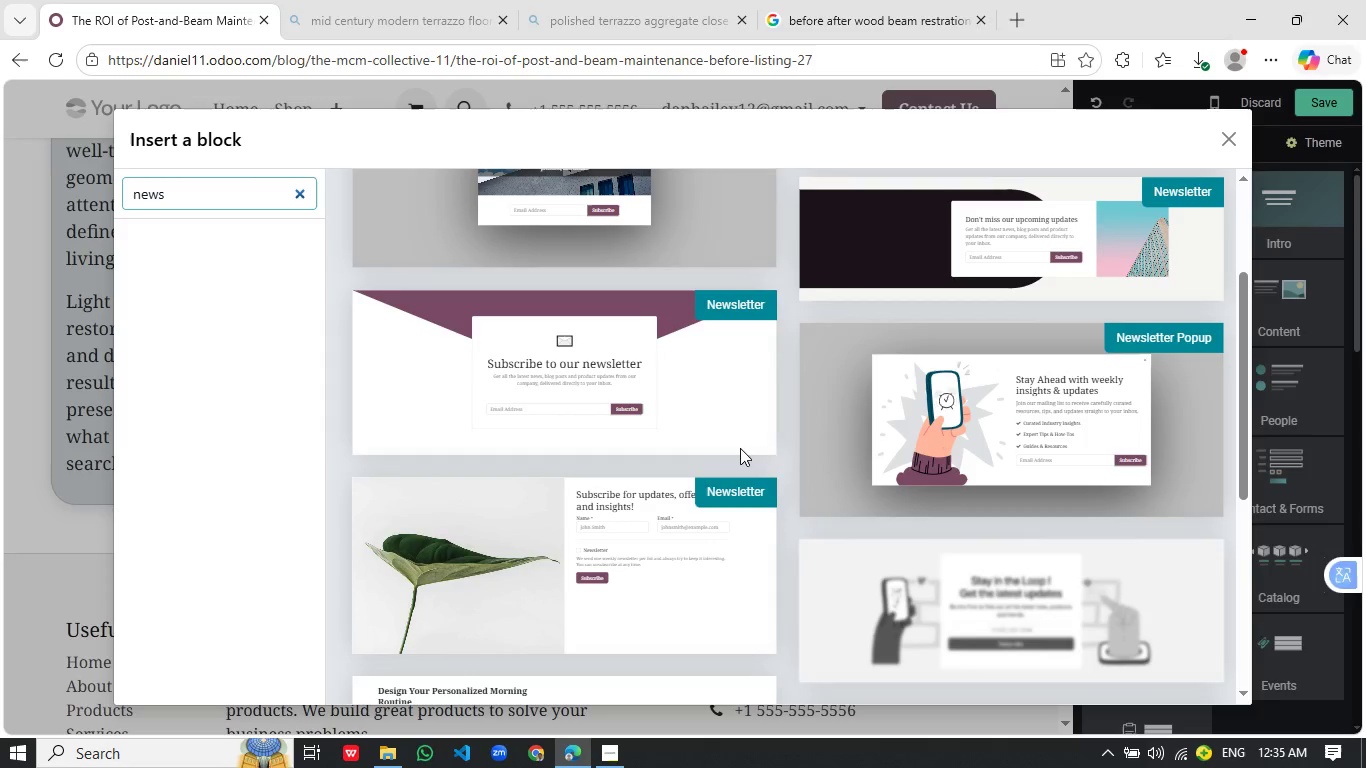 
left_click([758, 337])
 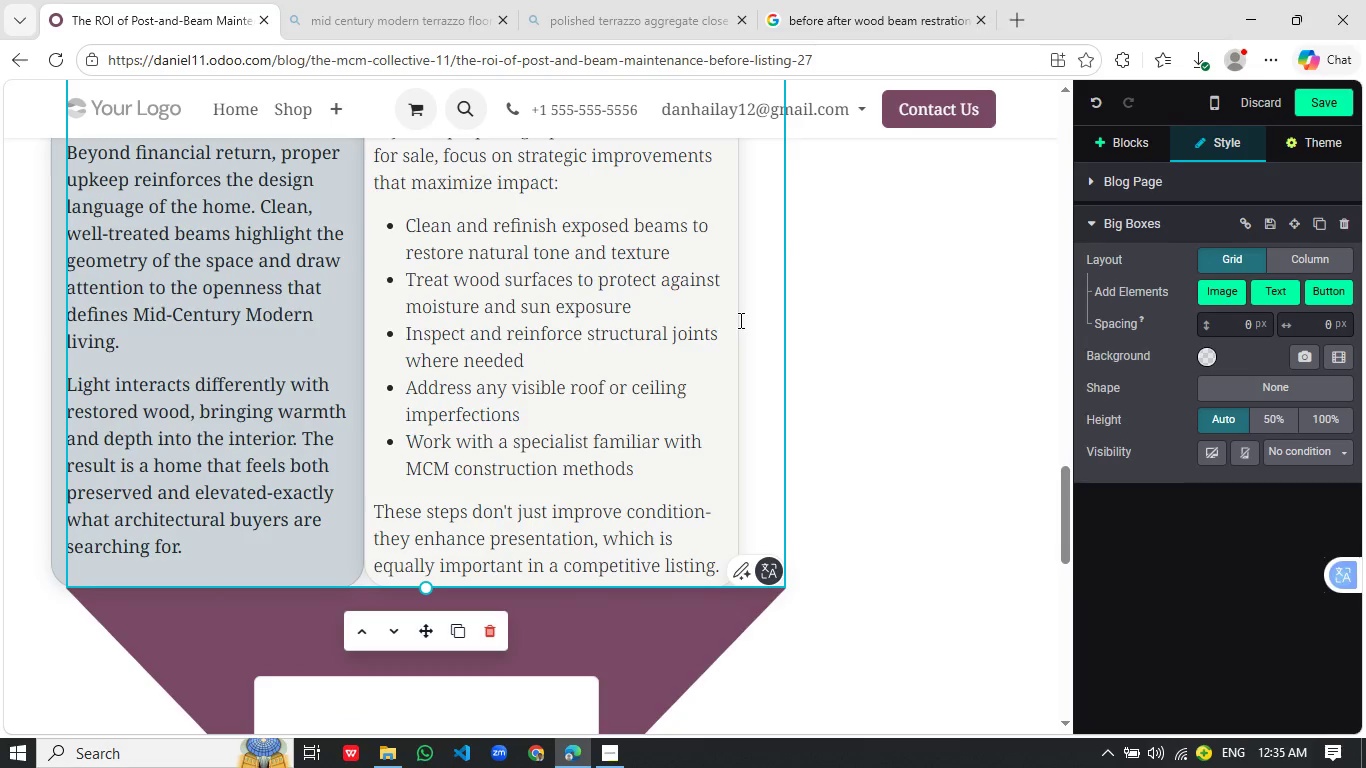 
scroll: coordinate [815, 327], scroll_direction: up, amount: 3.0
 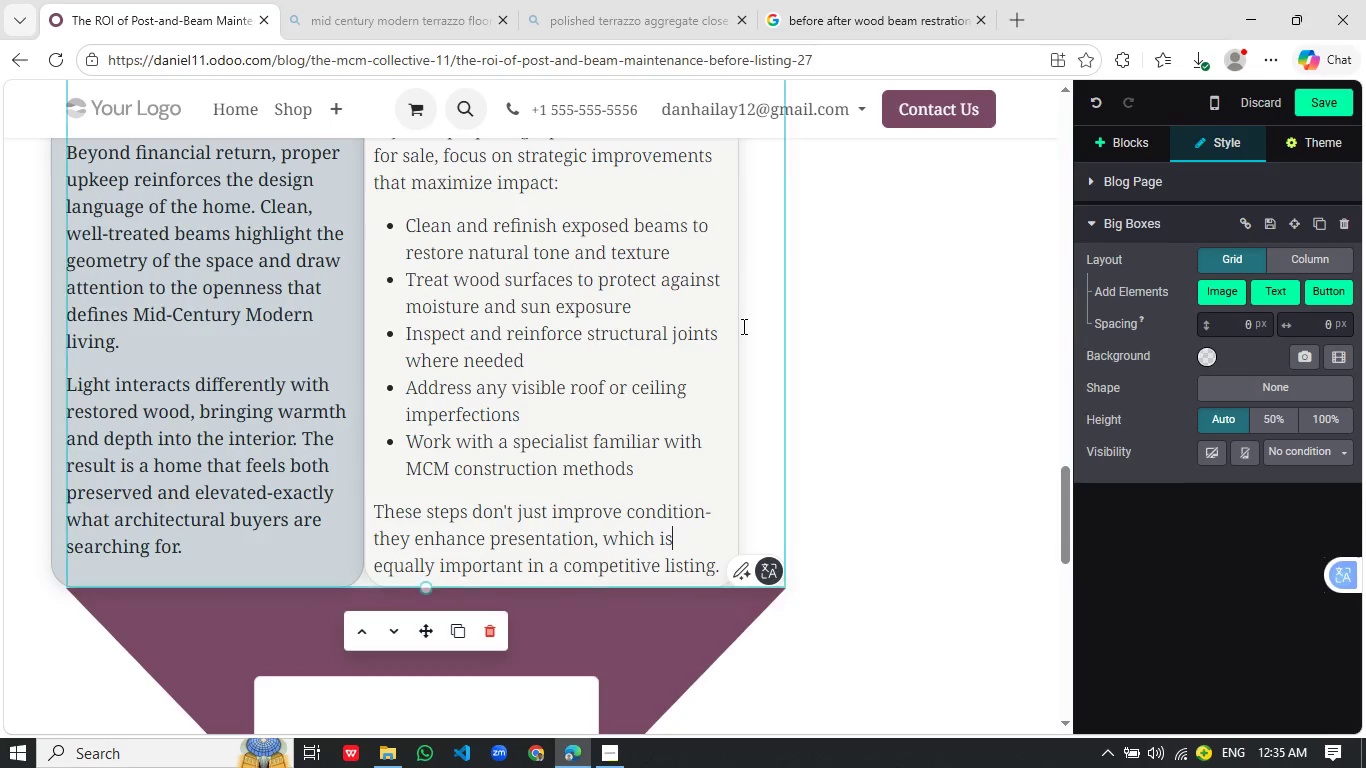 
left_click([727, 321])
 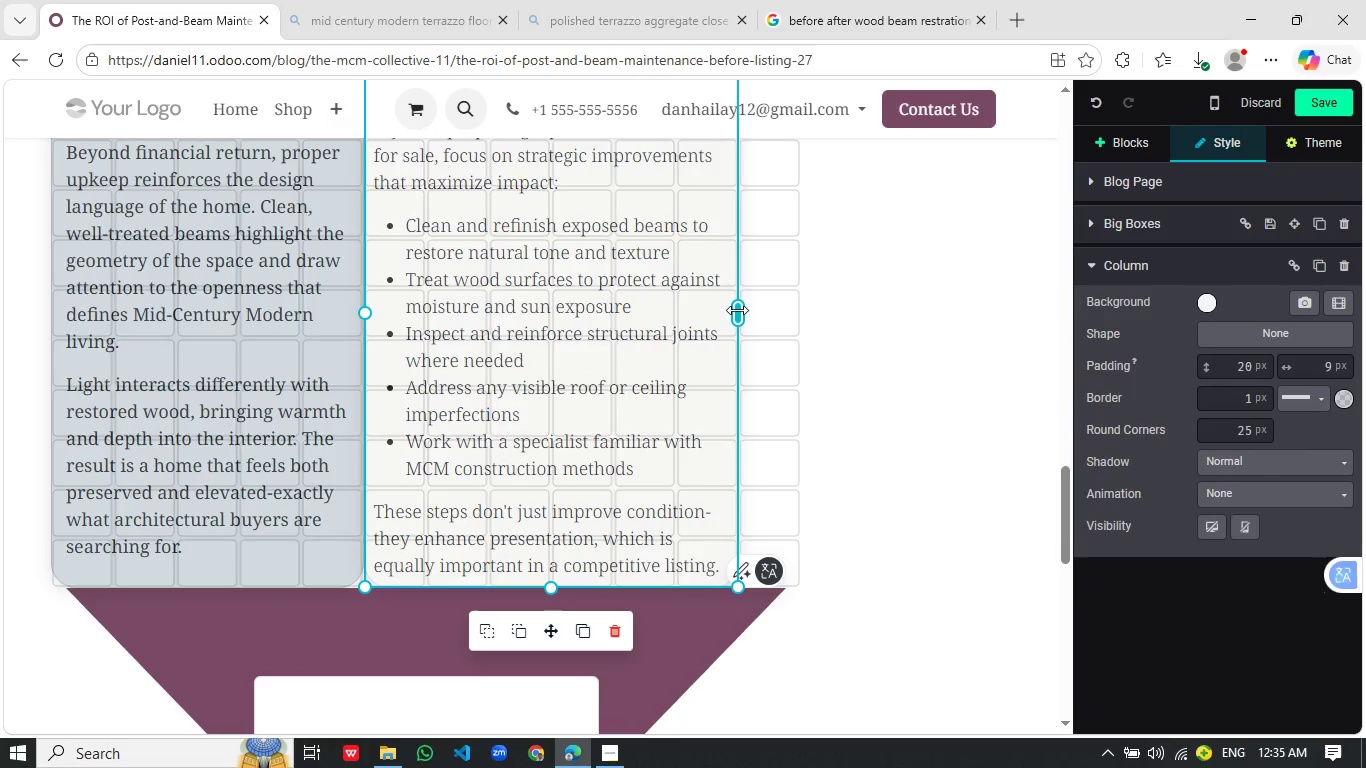 
left_click_drag(start_coordinate=[737, 310], to_coordinate=[784, 311])
 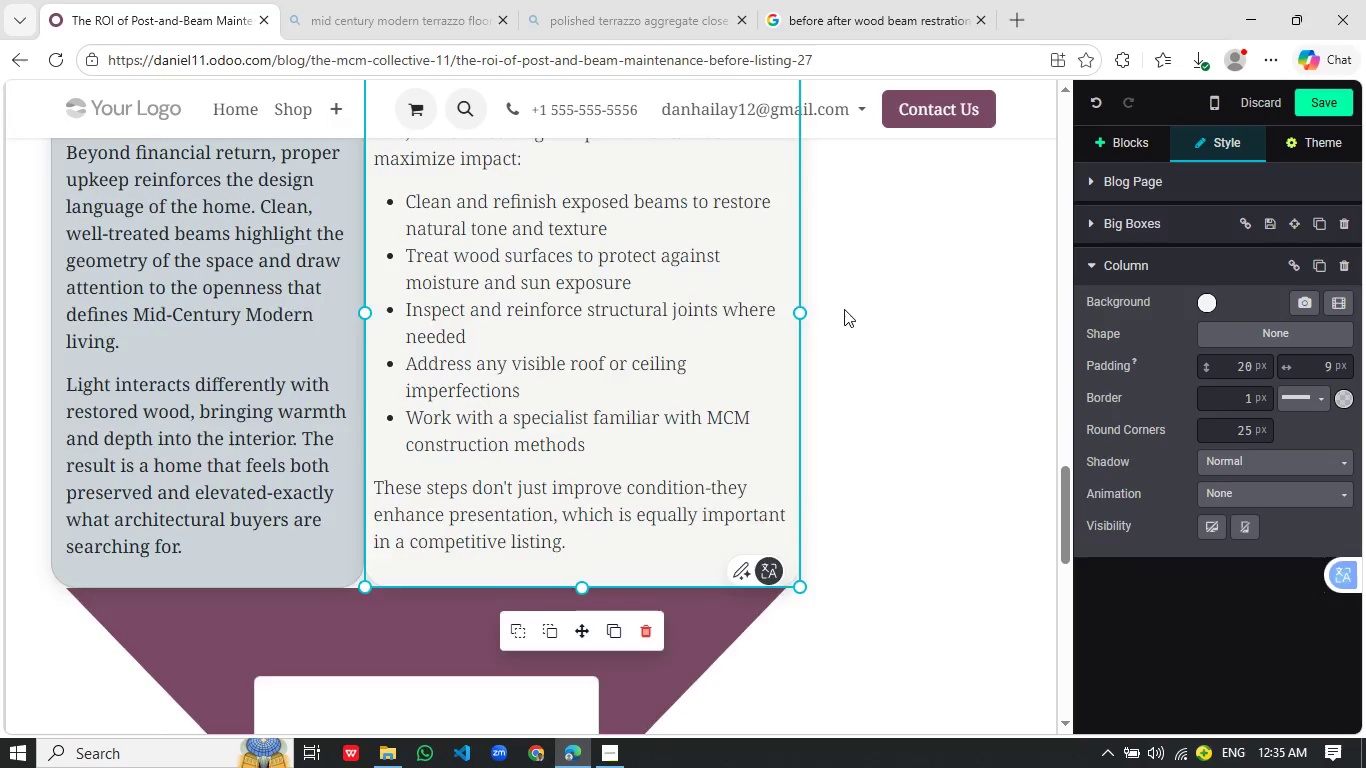 
left_click_drag(start_coordinate=[364, 407], to_coordinate=[422, 406])
 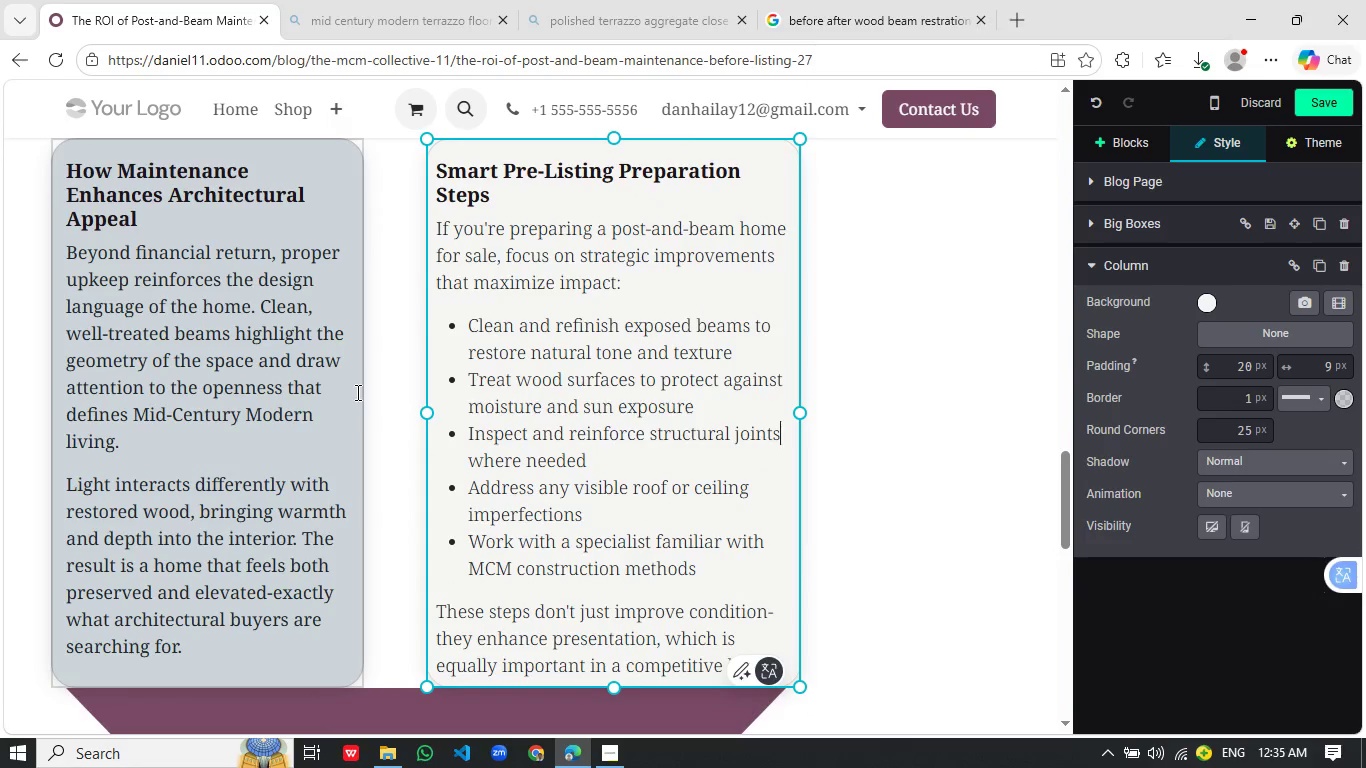 
scroll: coordinate [831, 353], scroll_direction: up, amount: 2.0
 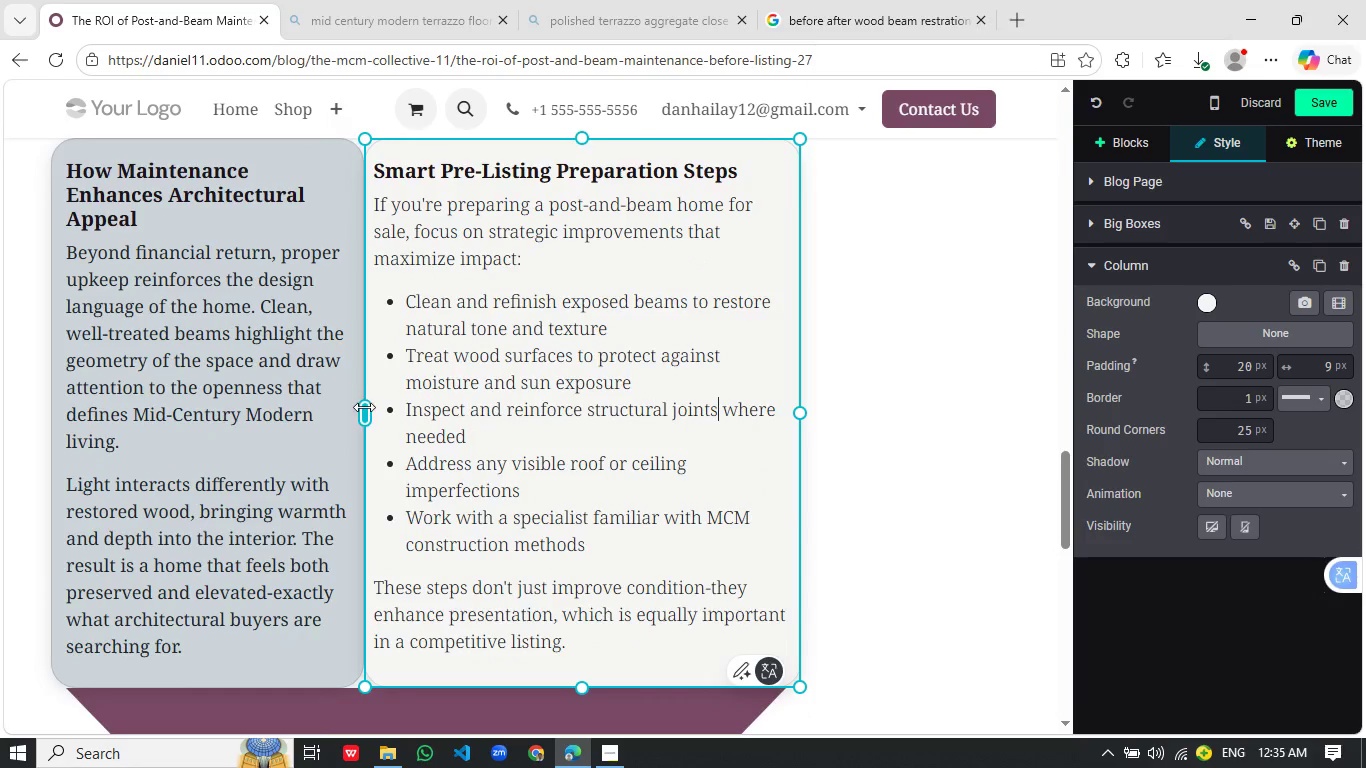 
left_click([356, 392])
 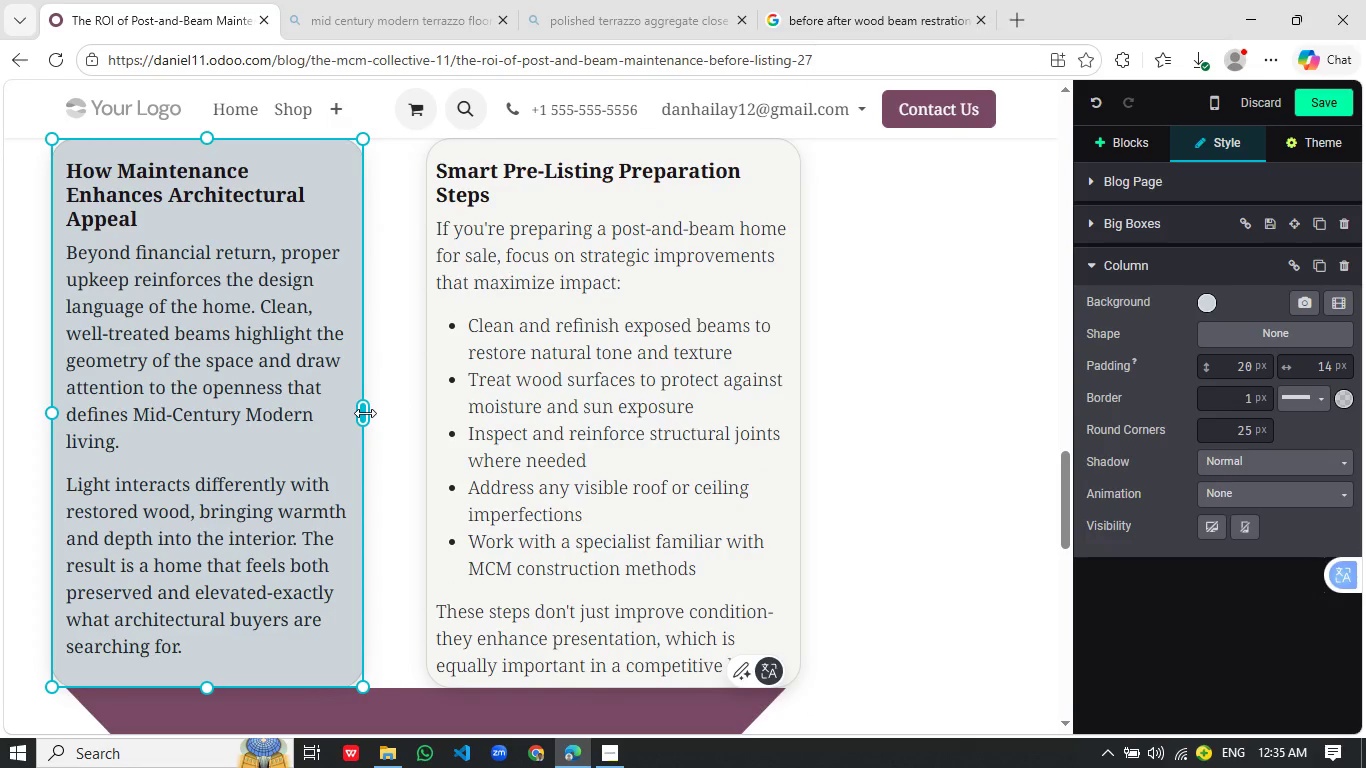 
left_click_drag(start_coordinate=[365, 413], to_coordinate=[413, 416])
 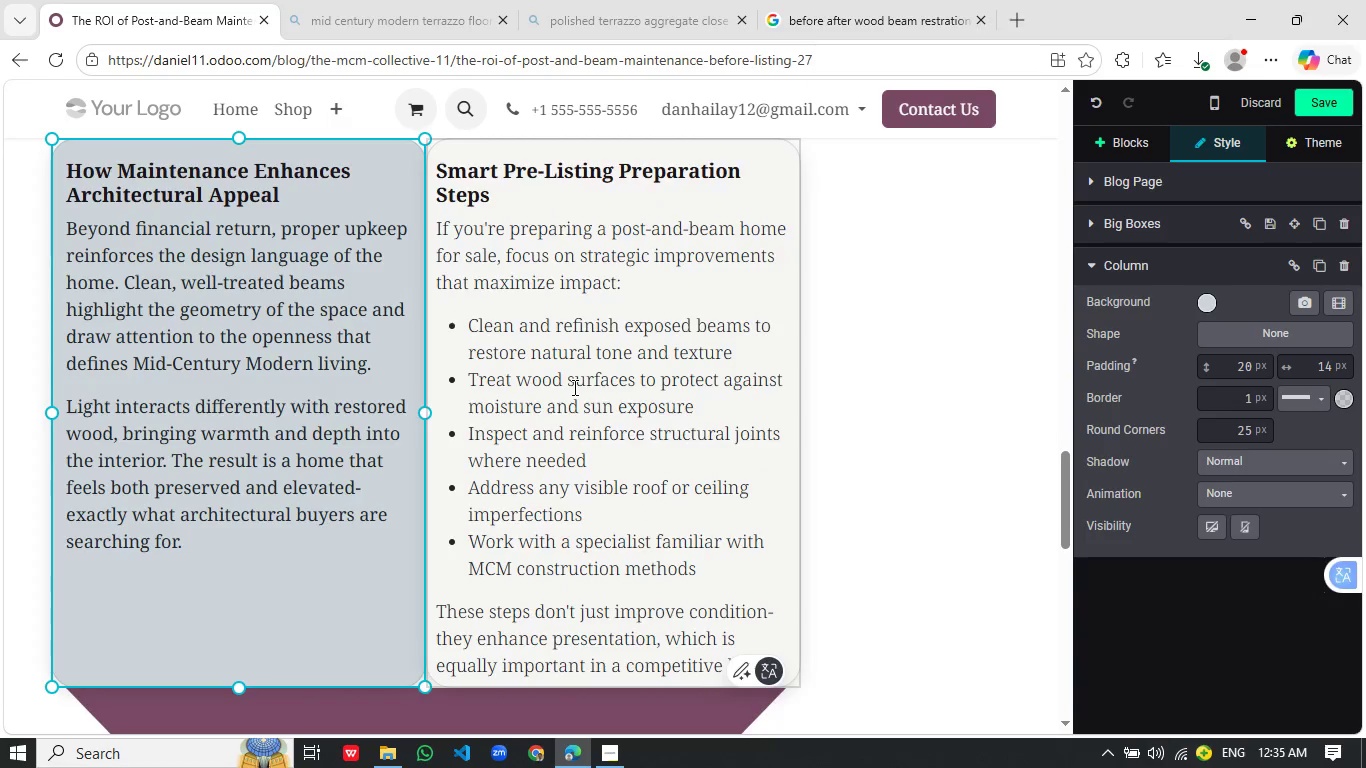 
left_click([896, 404])
 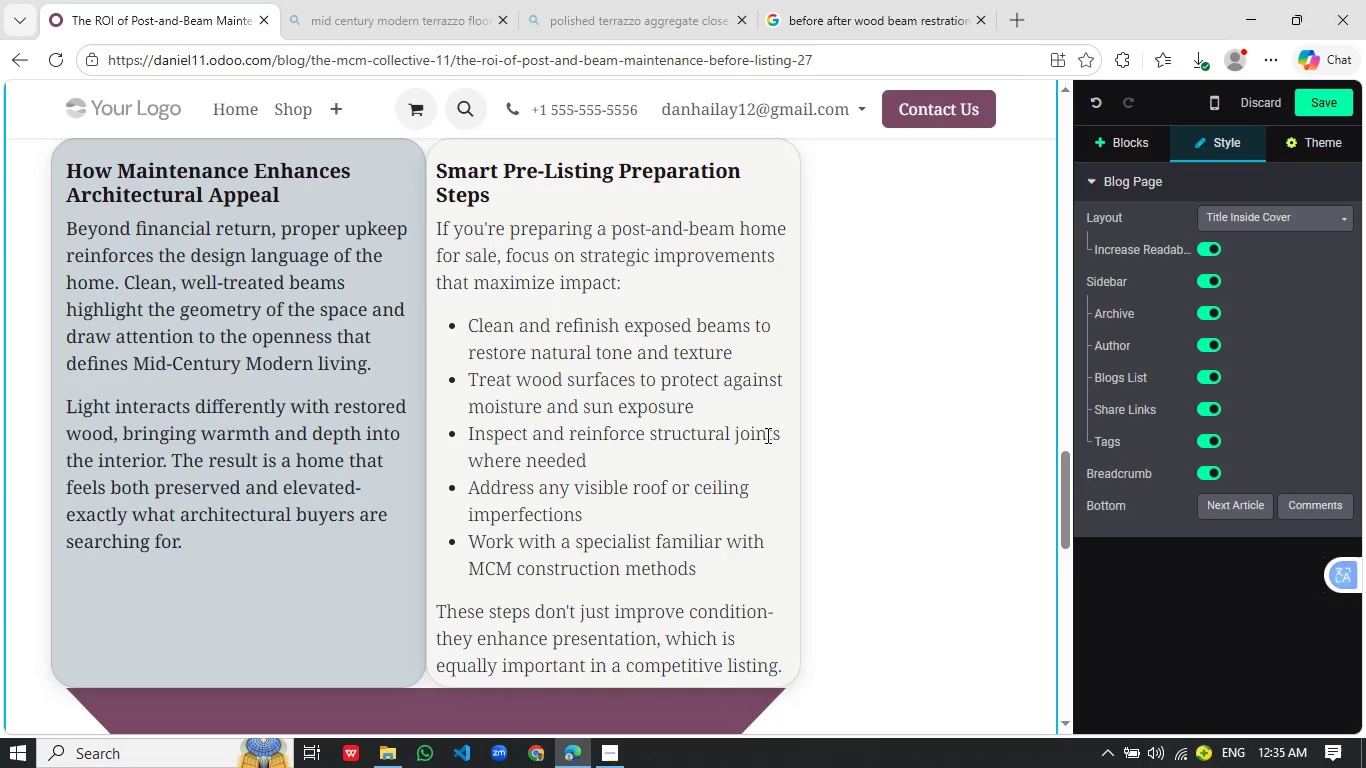 
scroll: coordinate [581, 384], scroll_direction: none, amount: 0.0
 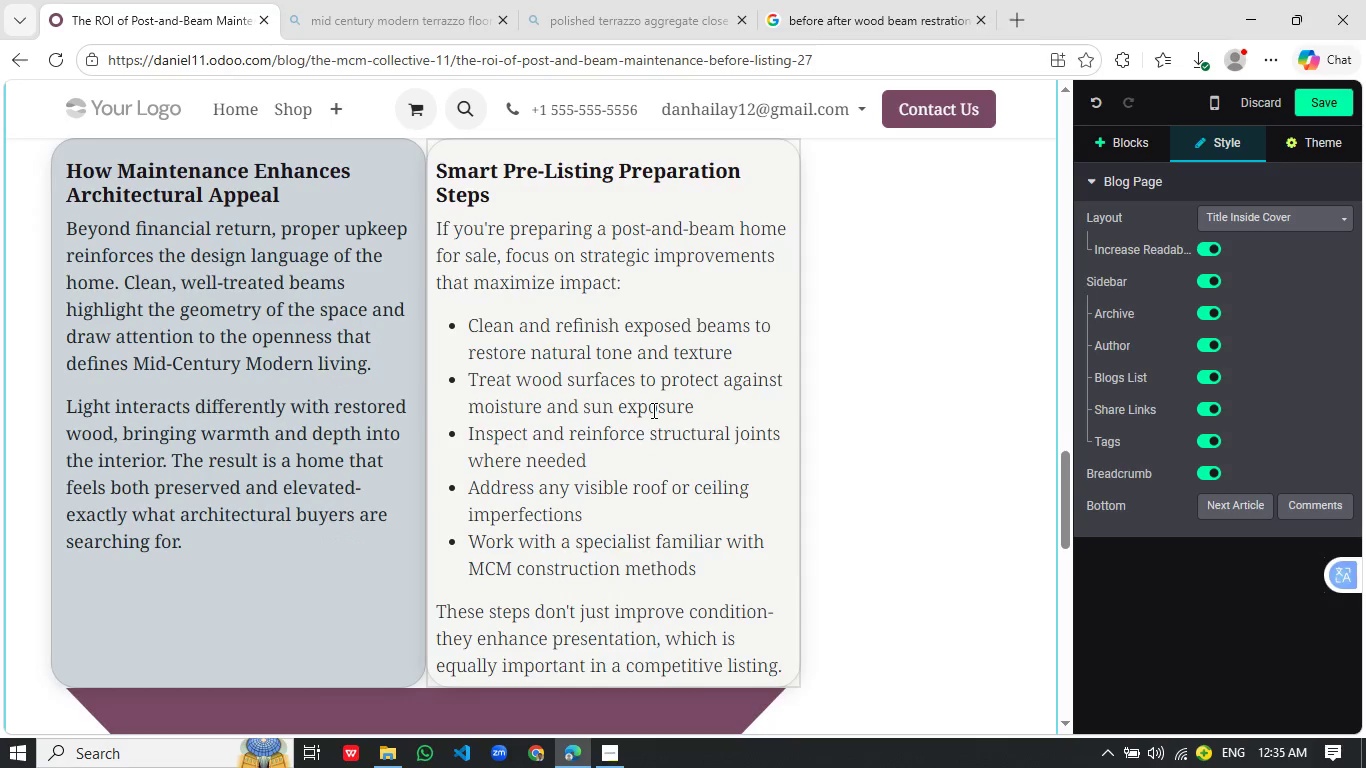 
left_click([421, 415])
 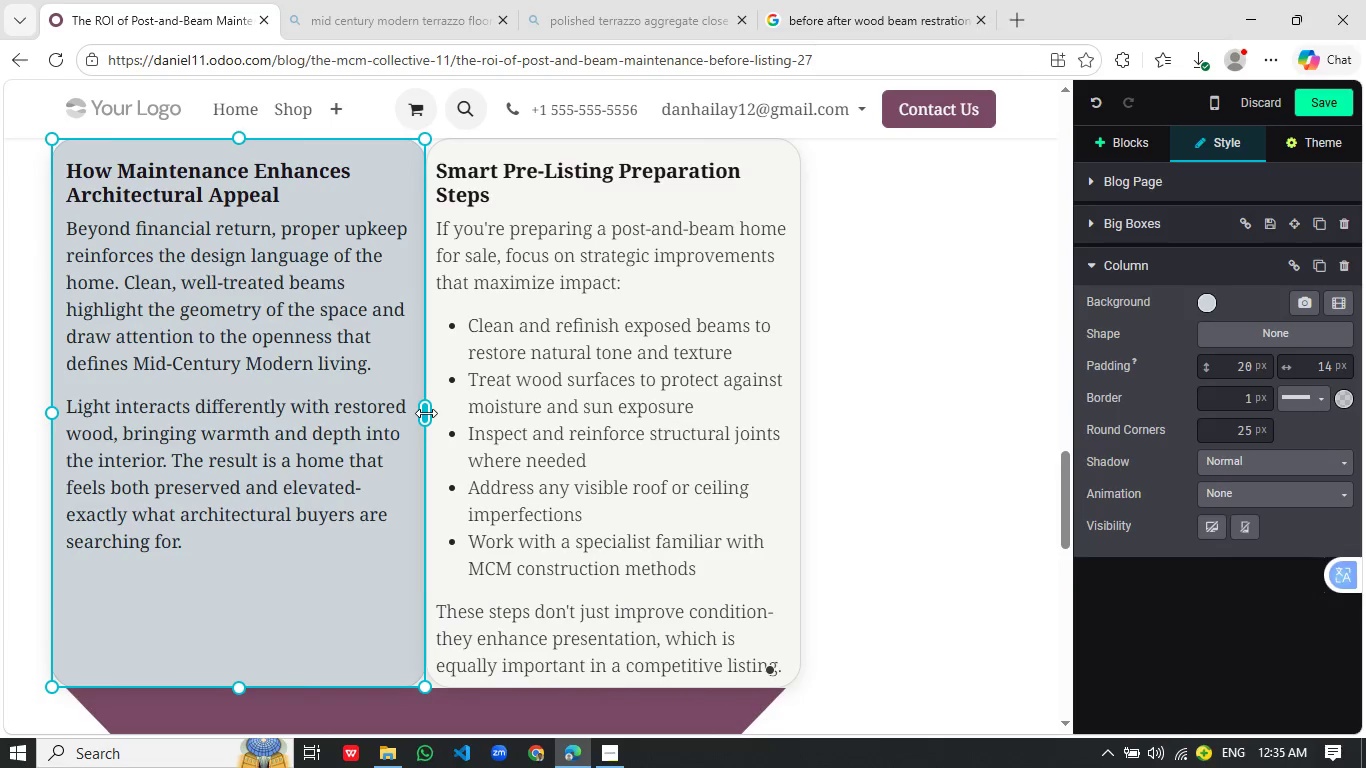 
left_click_drag(start_coordinate=[426, 413], to_coordinate=[381, 415])
 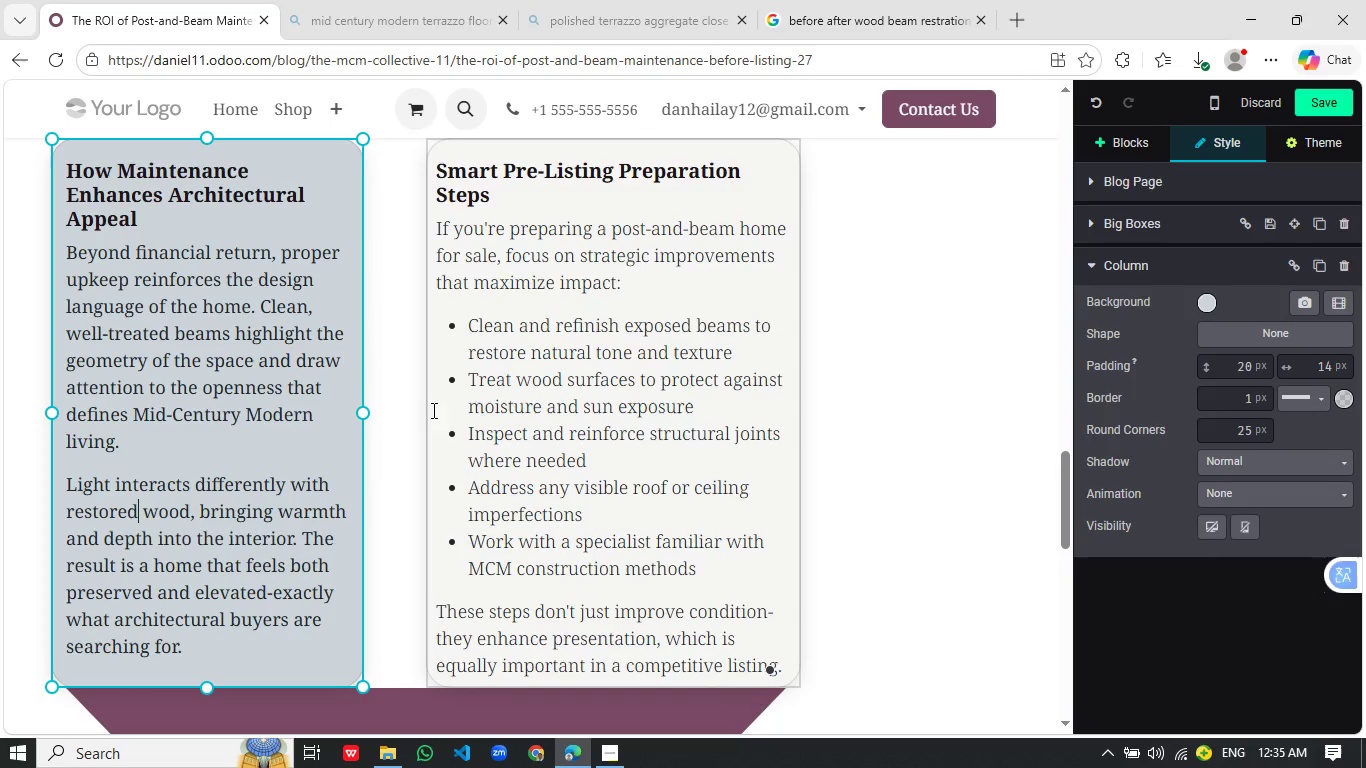 
left_click([427, 410])
 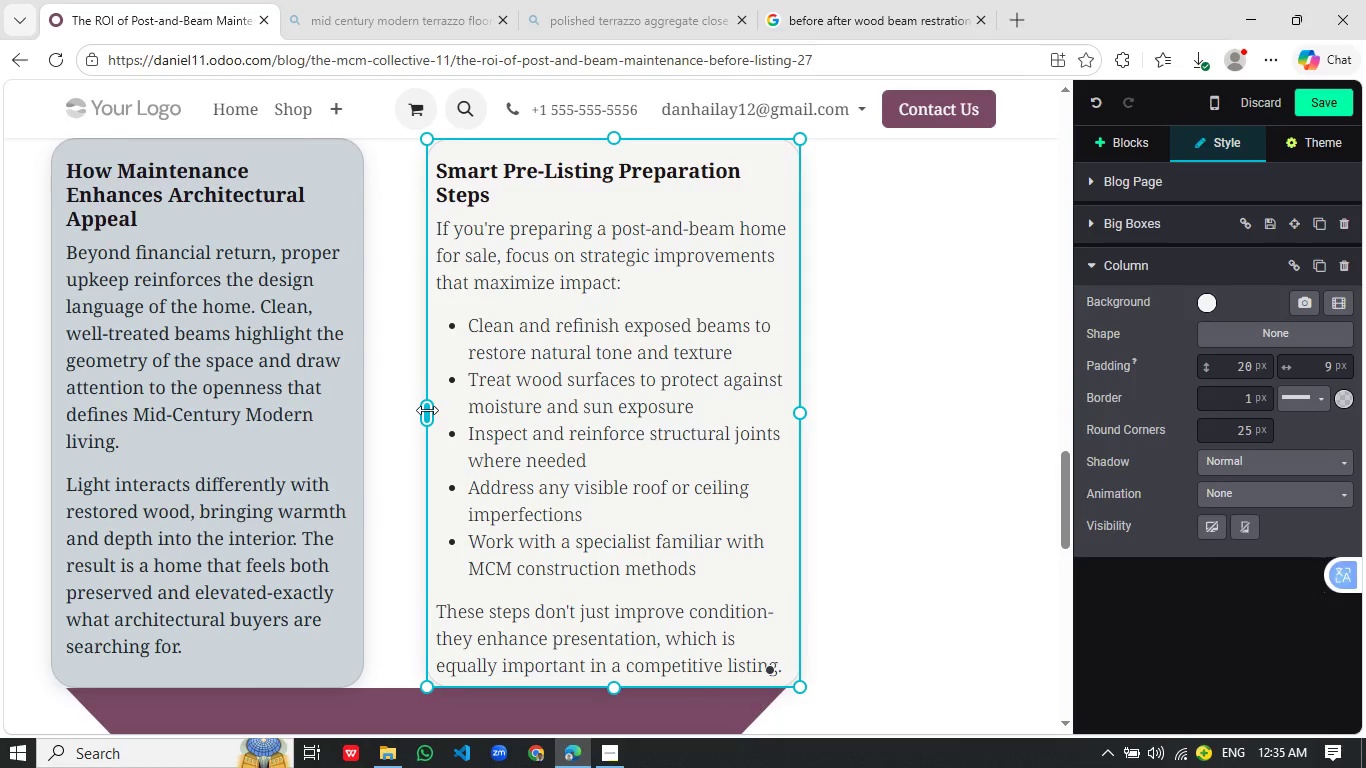 
left_click_drag(start_coordinate=[427, 410], to_coordinate=[377, 418])
 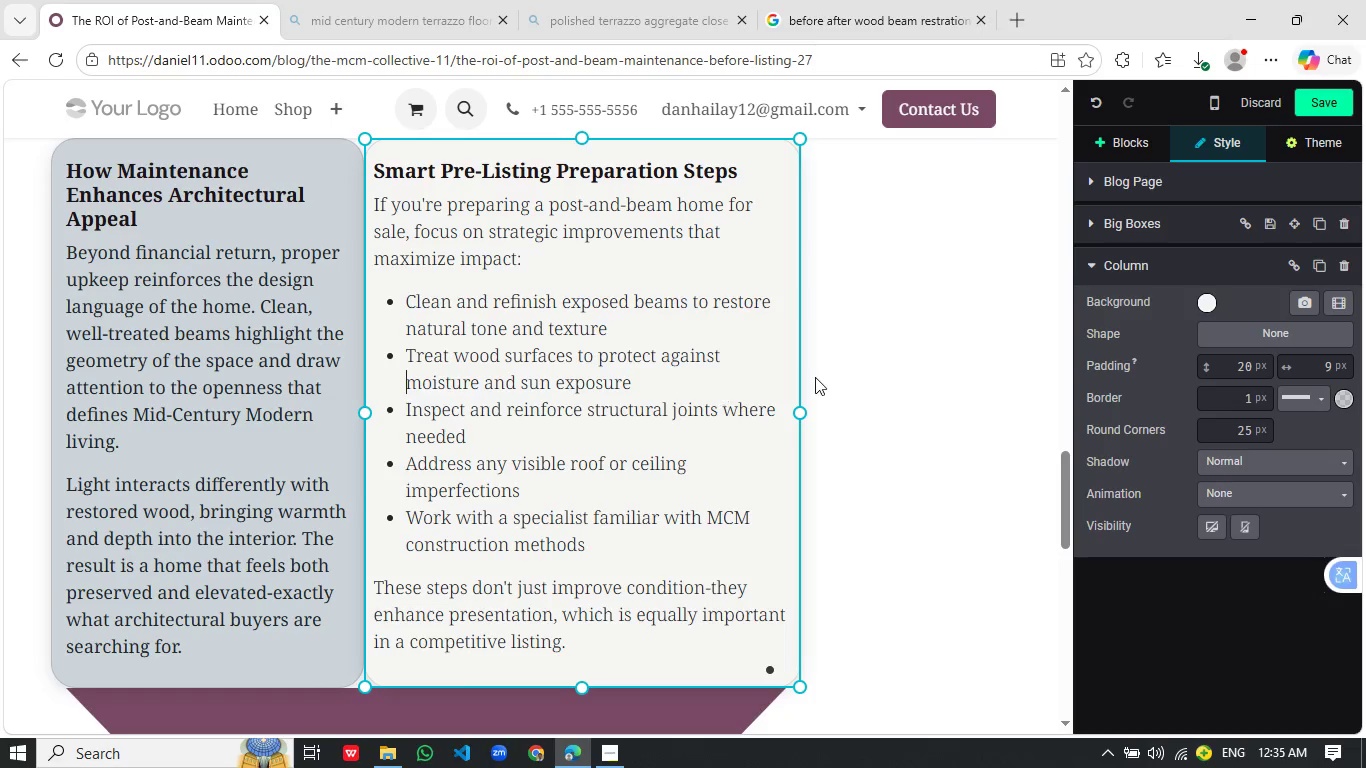 
left_click([862, 385])
 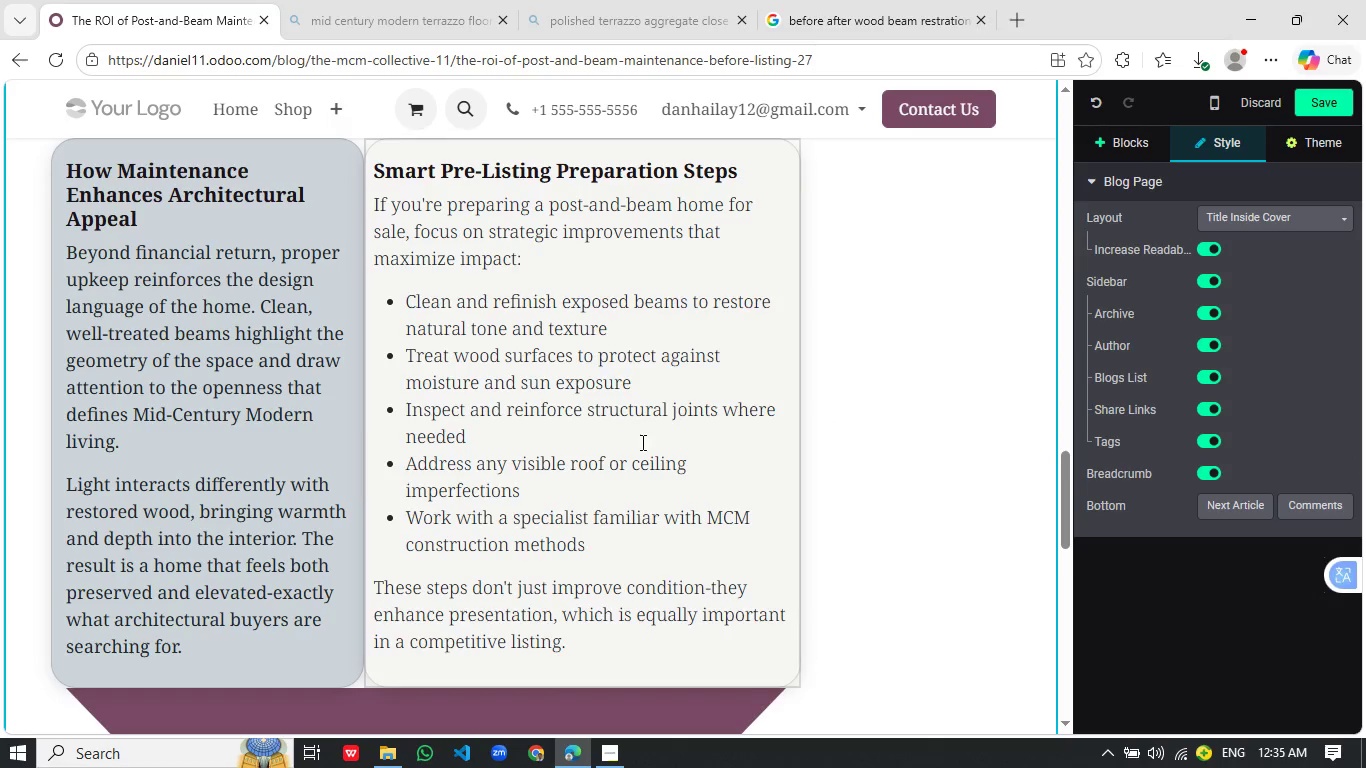 
left_click([634, 463])
 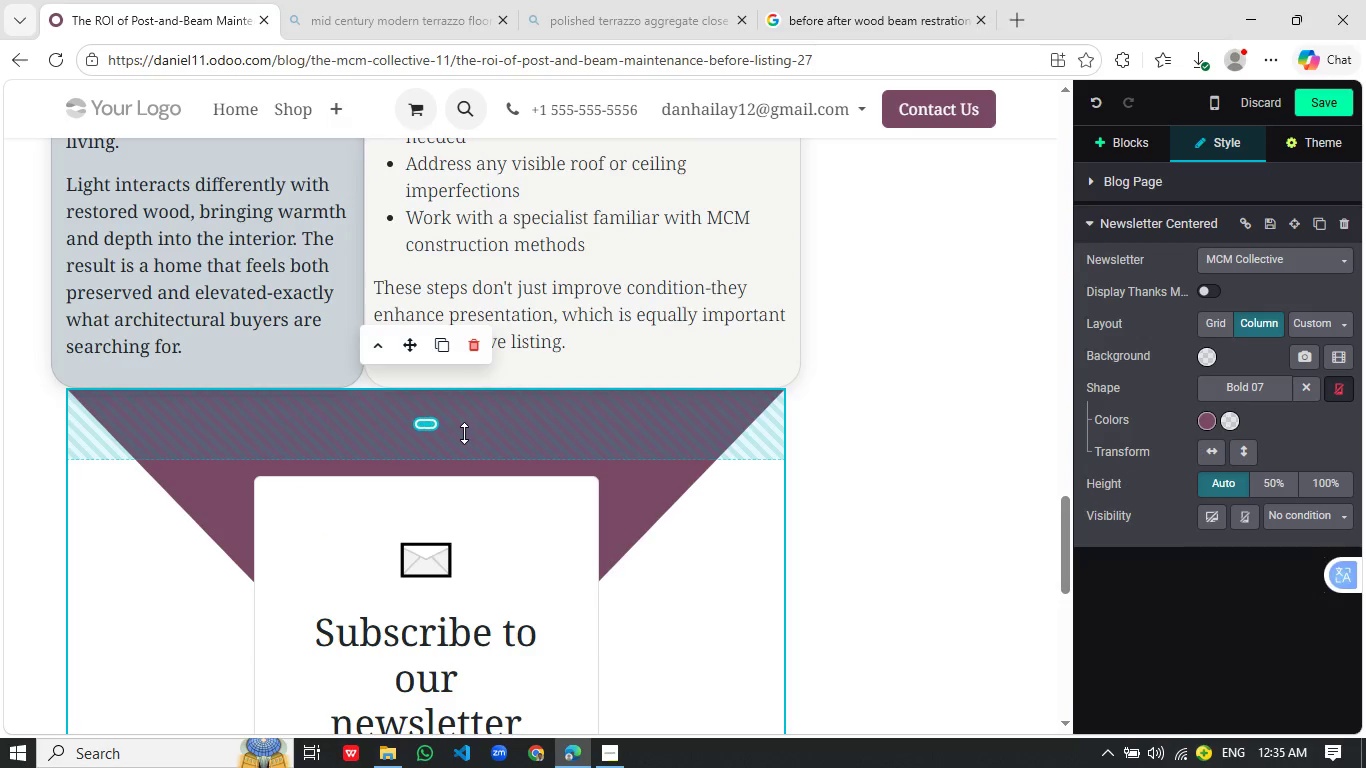 
scroll: coordinate [610, 498], scroll_direction: down, amount: 3.0
 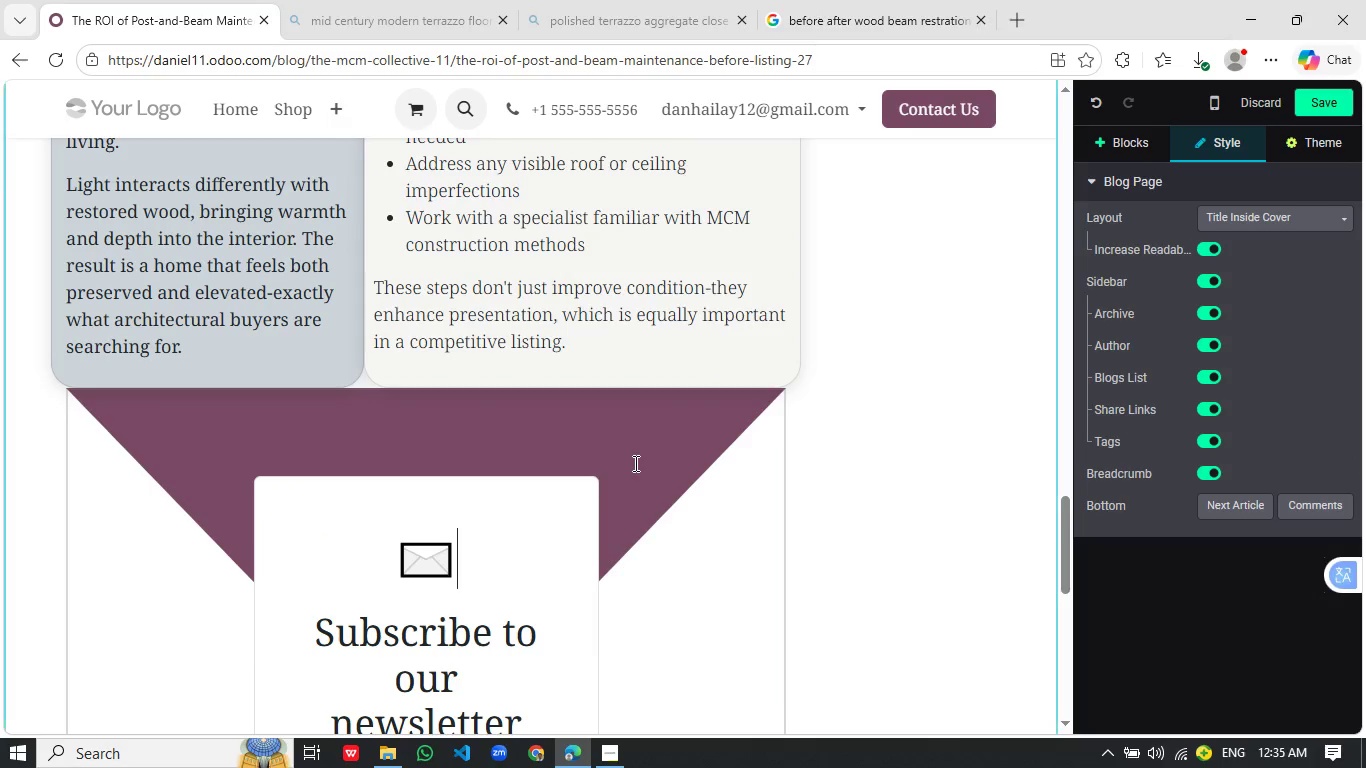 
left_click_drag(start_coordinate=[461, 453], to_coordinate=[473, 389])
 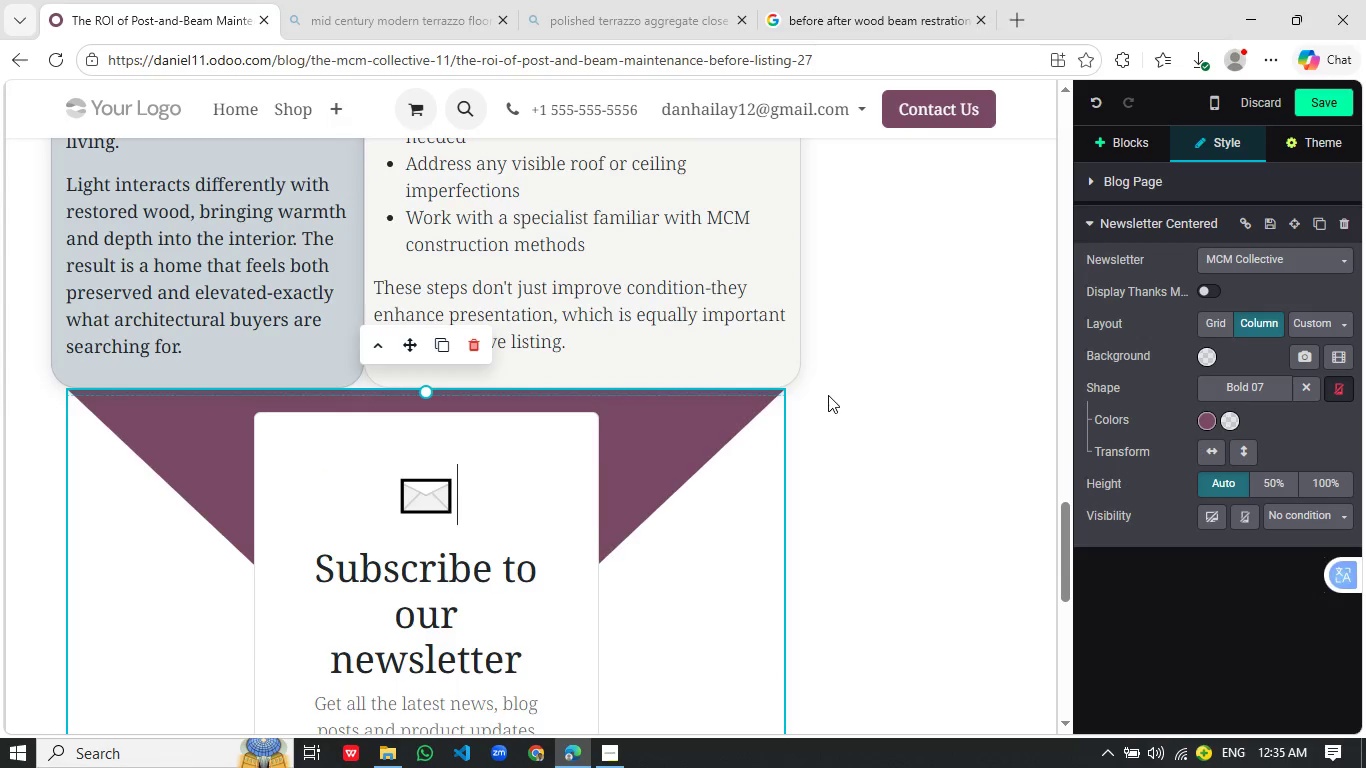 
left_click([828, 395])
 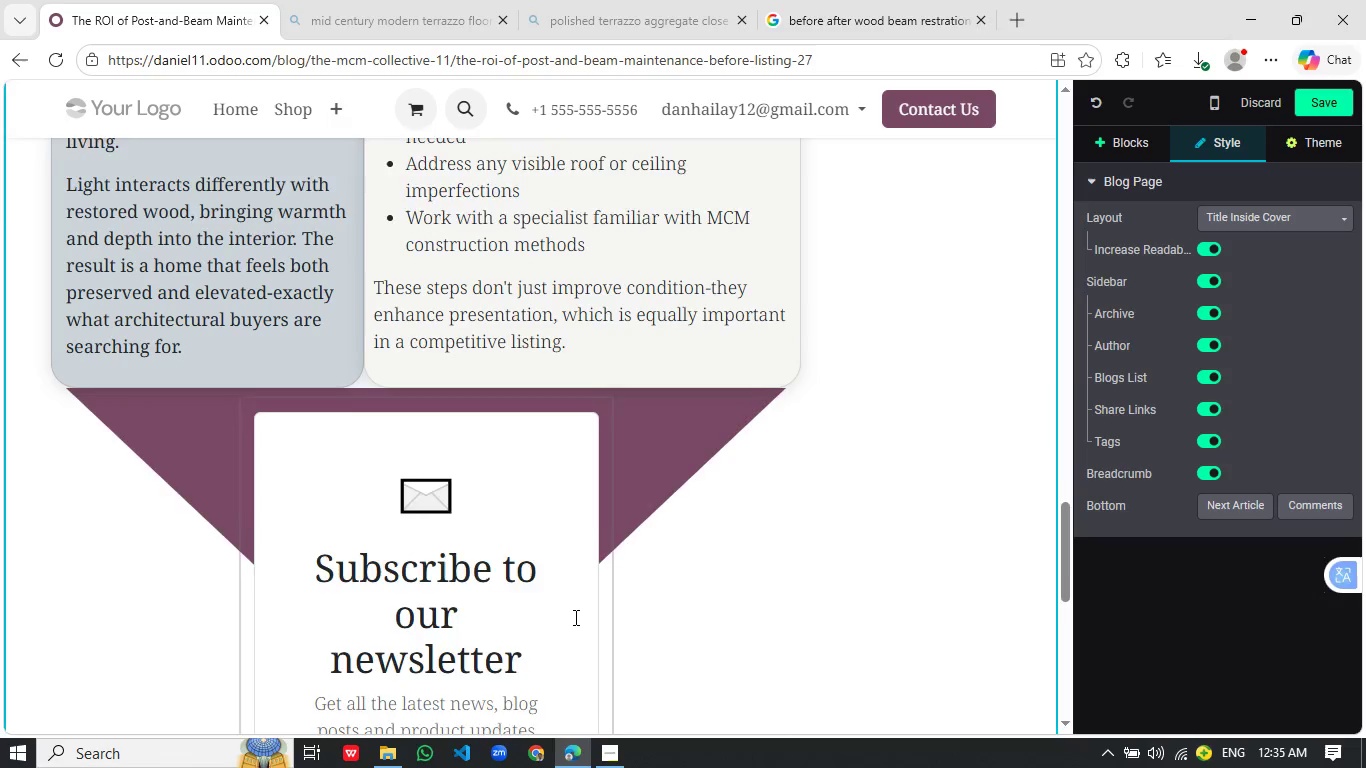 
scroll: coordinate [574, 617], scroll_direction: down, amount: 5.0
 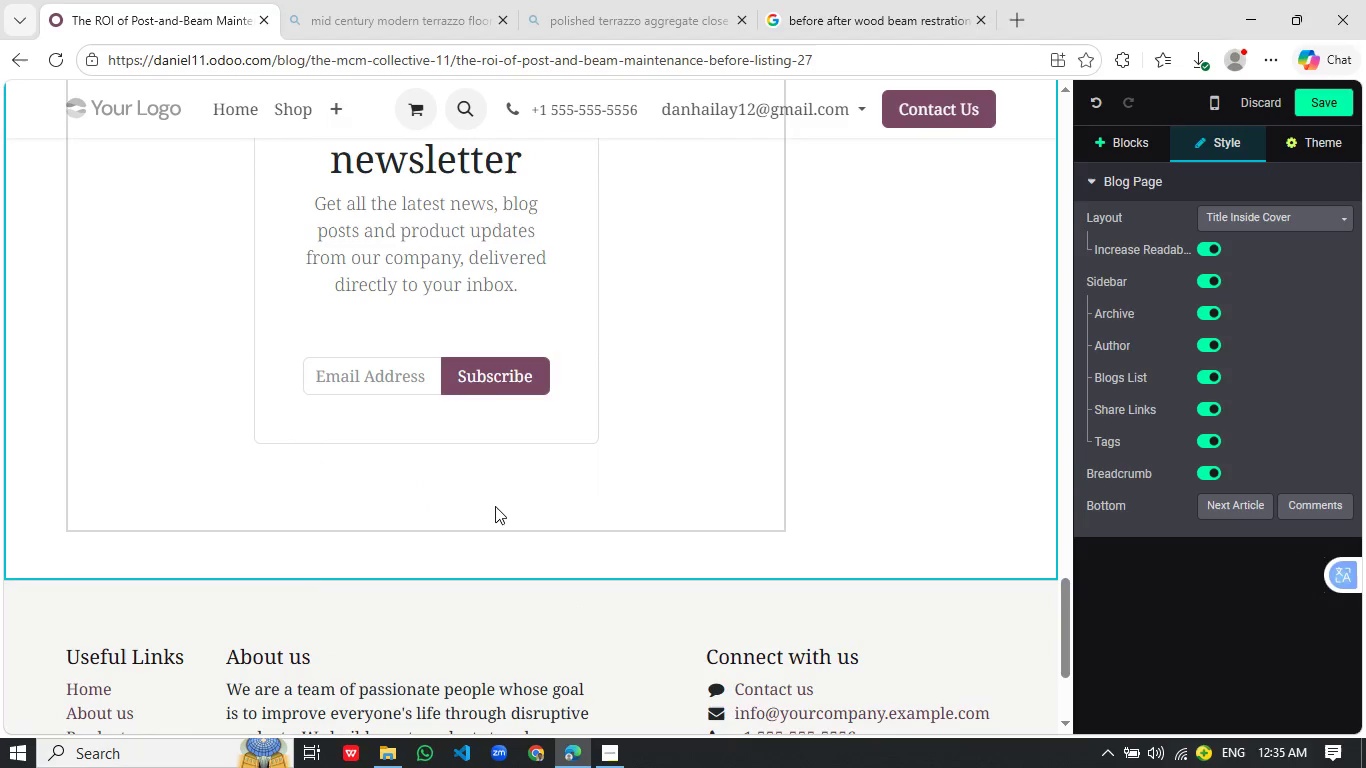 
left_click([495, 506])
 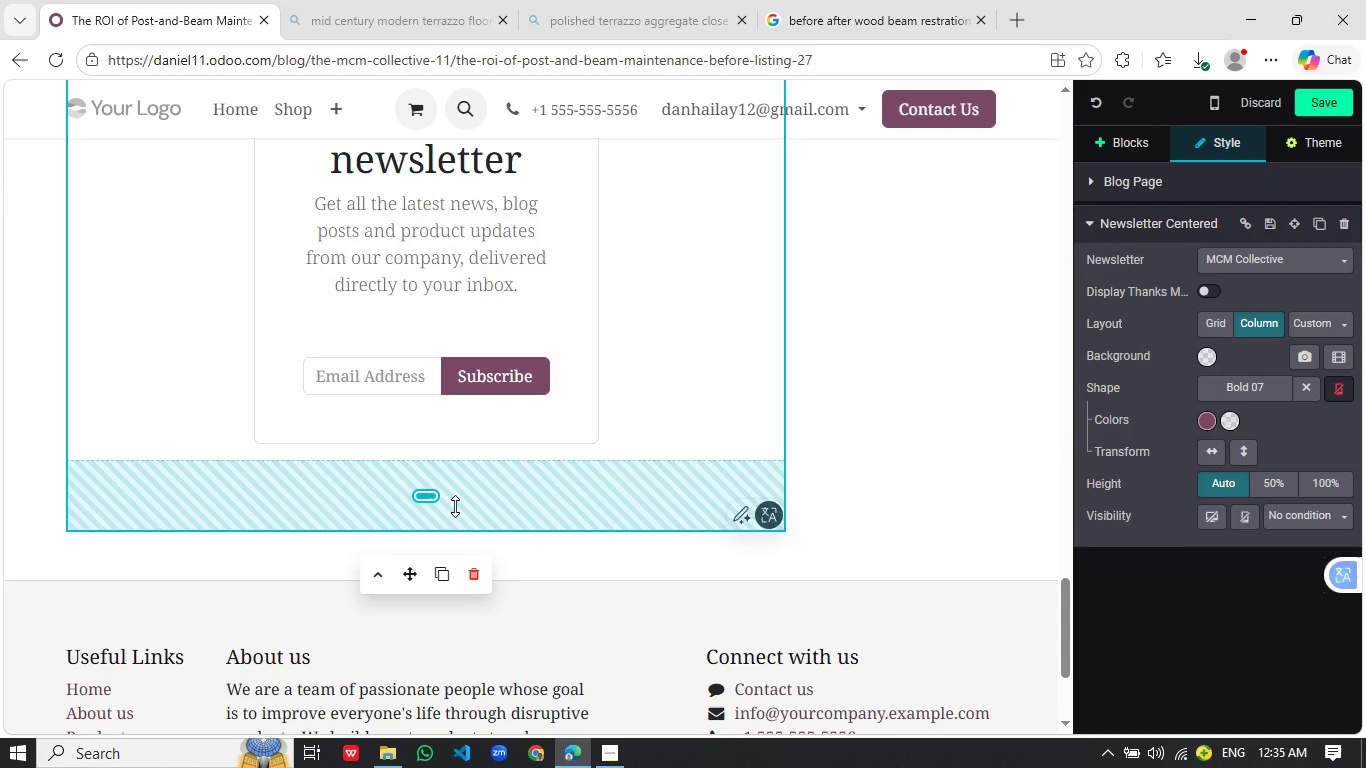 
left_click_drag(start_coordinate=[455, 506], to_coordinate=[479, 436])
 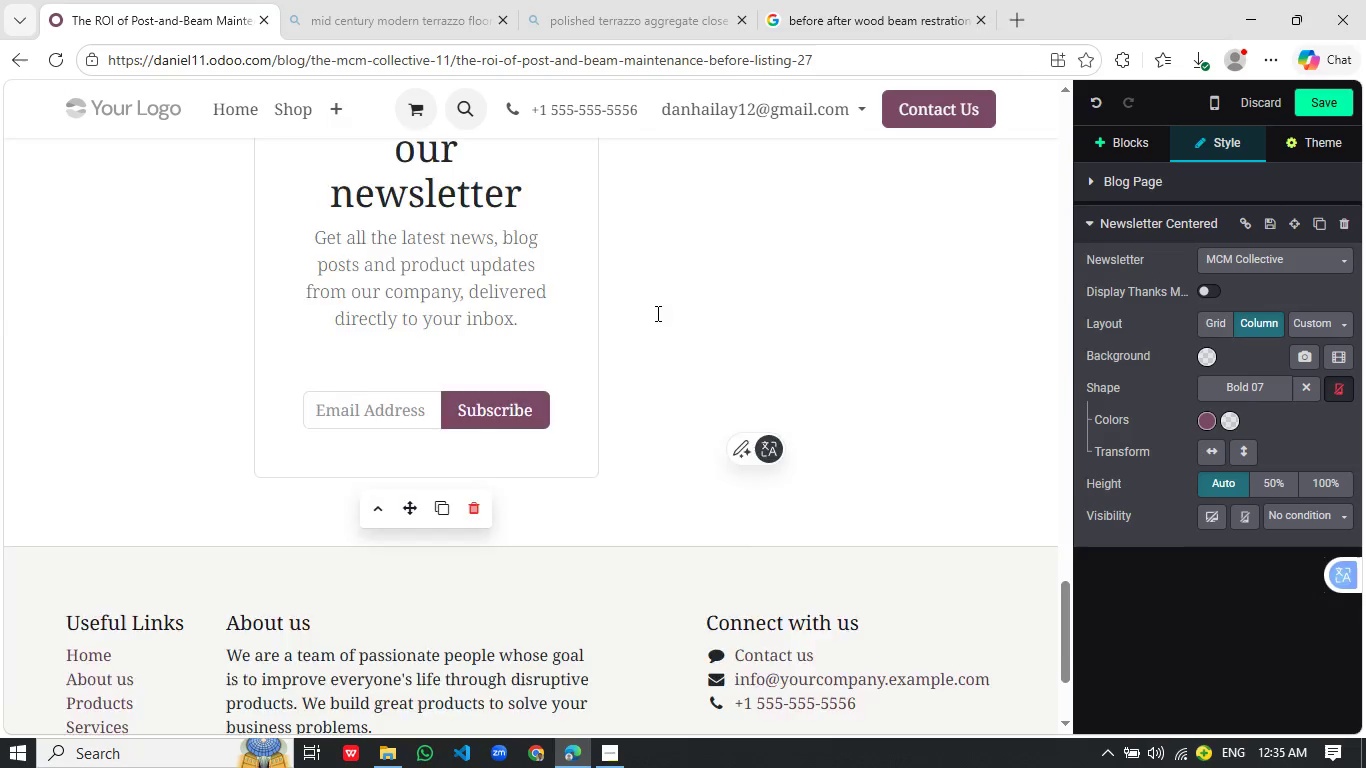 
scroll: coordinate [655, 314], scroll_direction: up, amount: 2.0
 